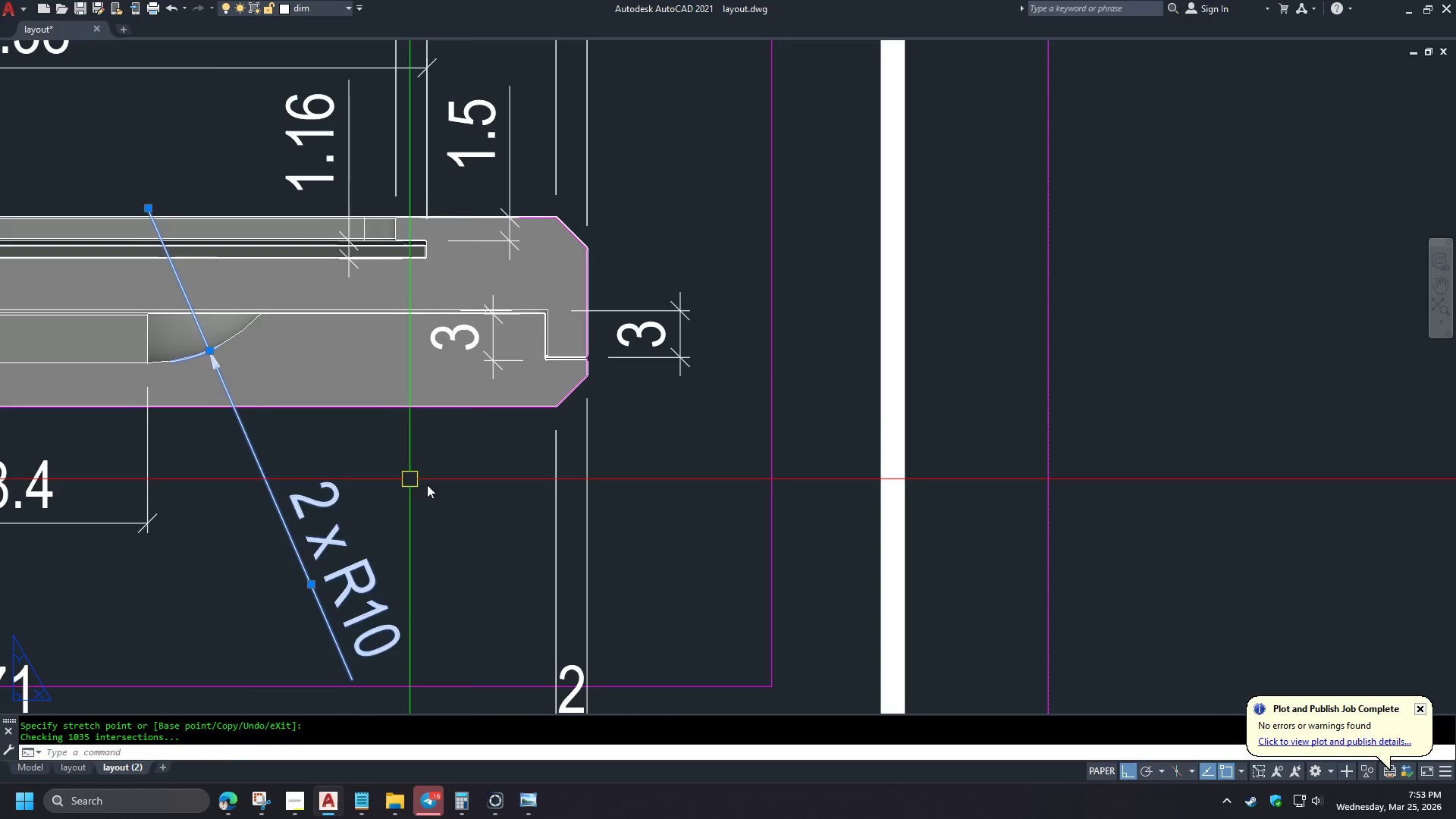 
key(Escape)
 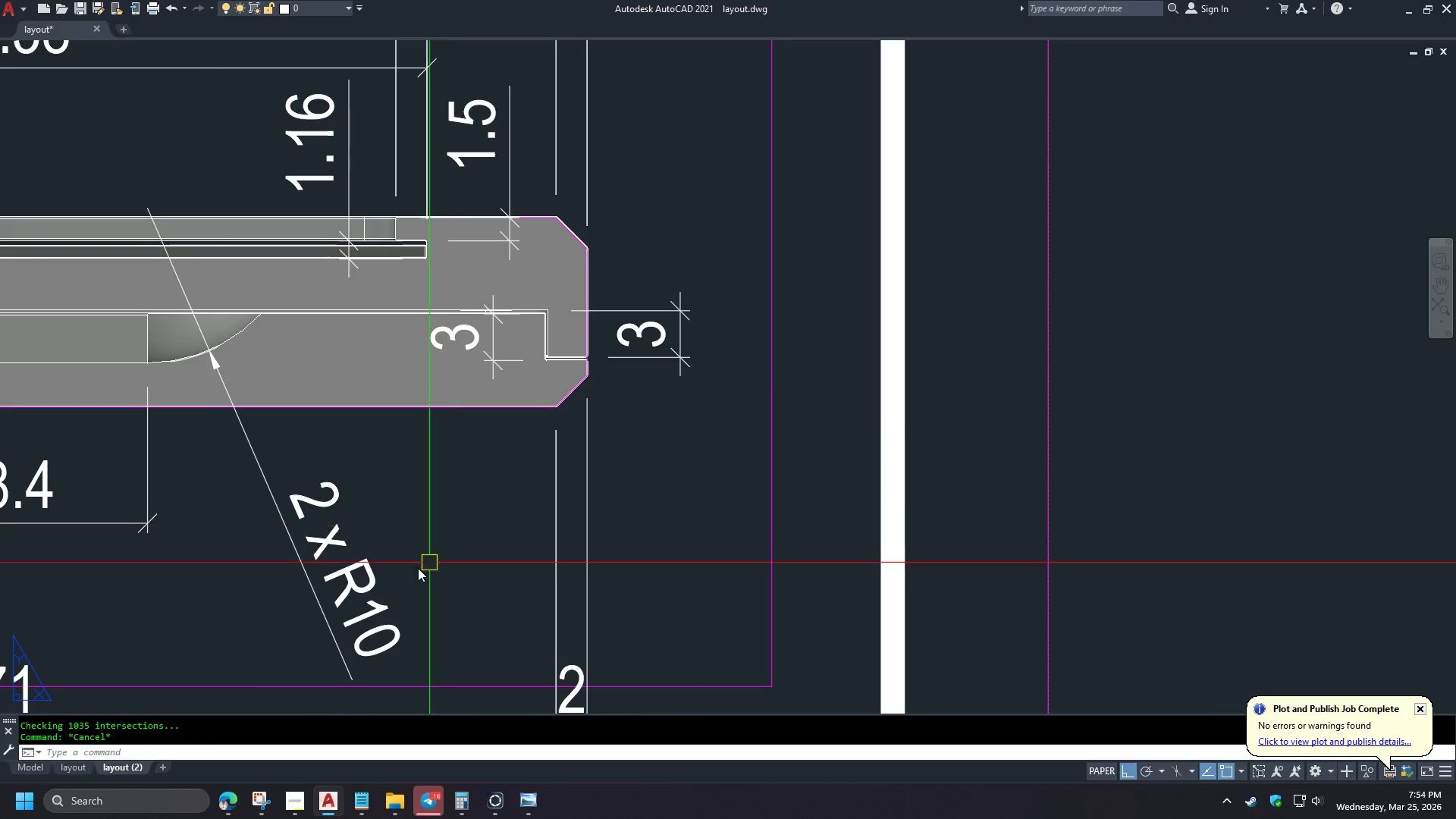 
left_click([365, 585])
 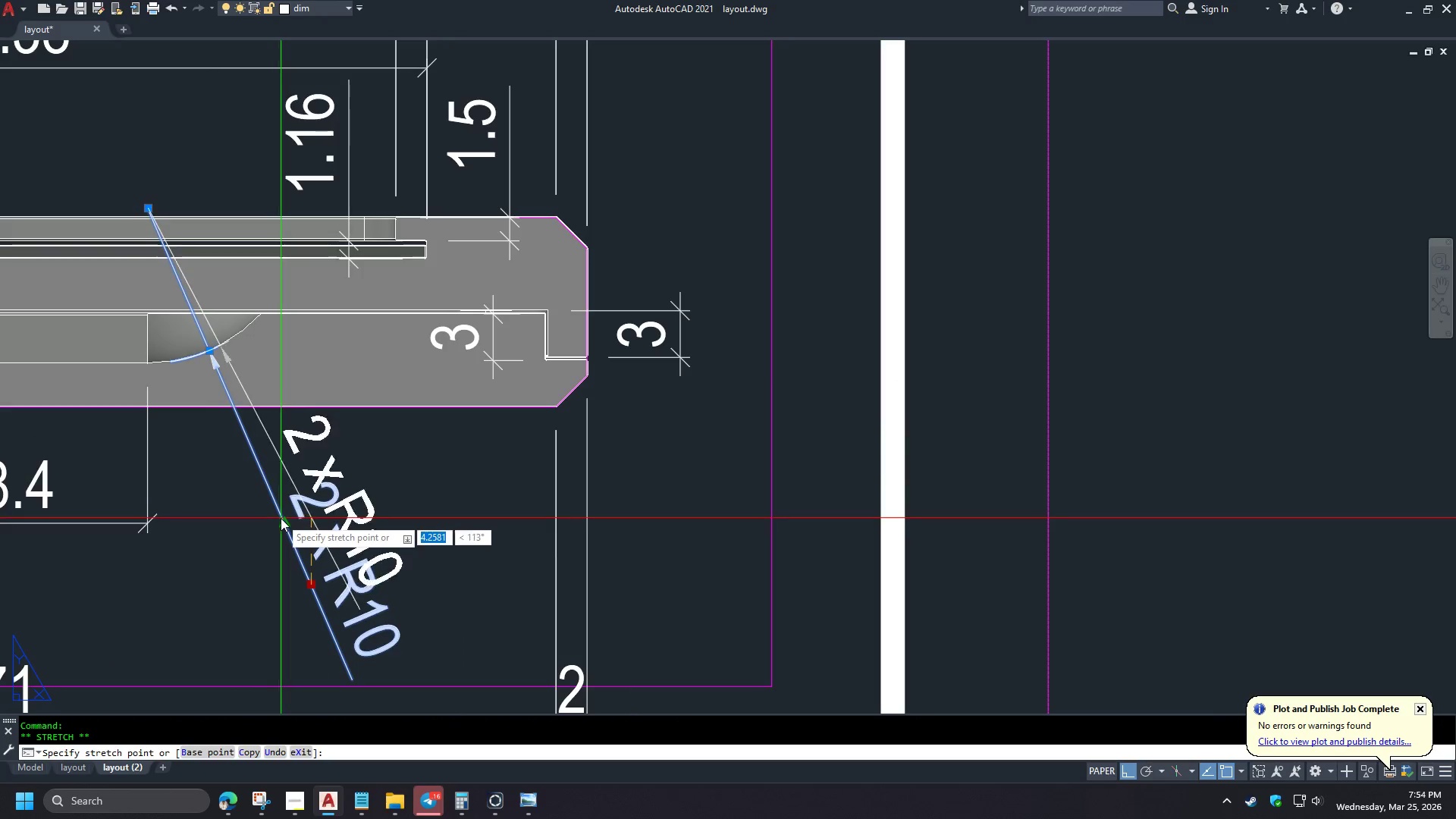 
left_click([281, 518])
 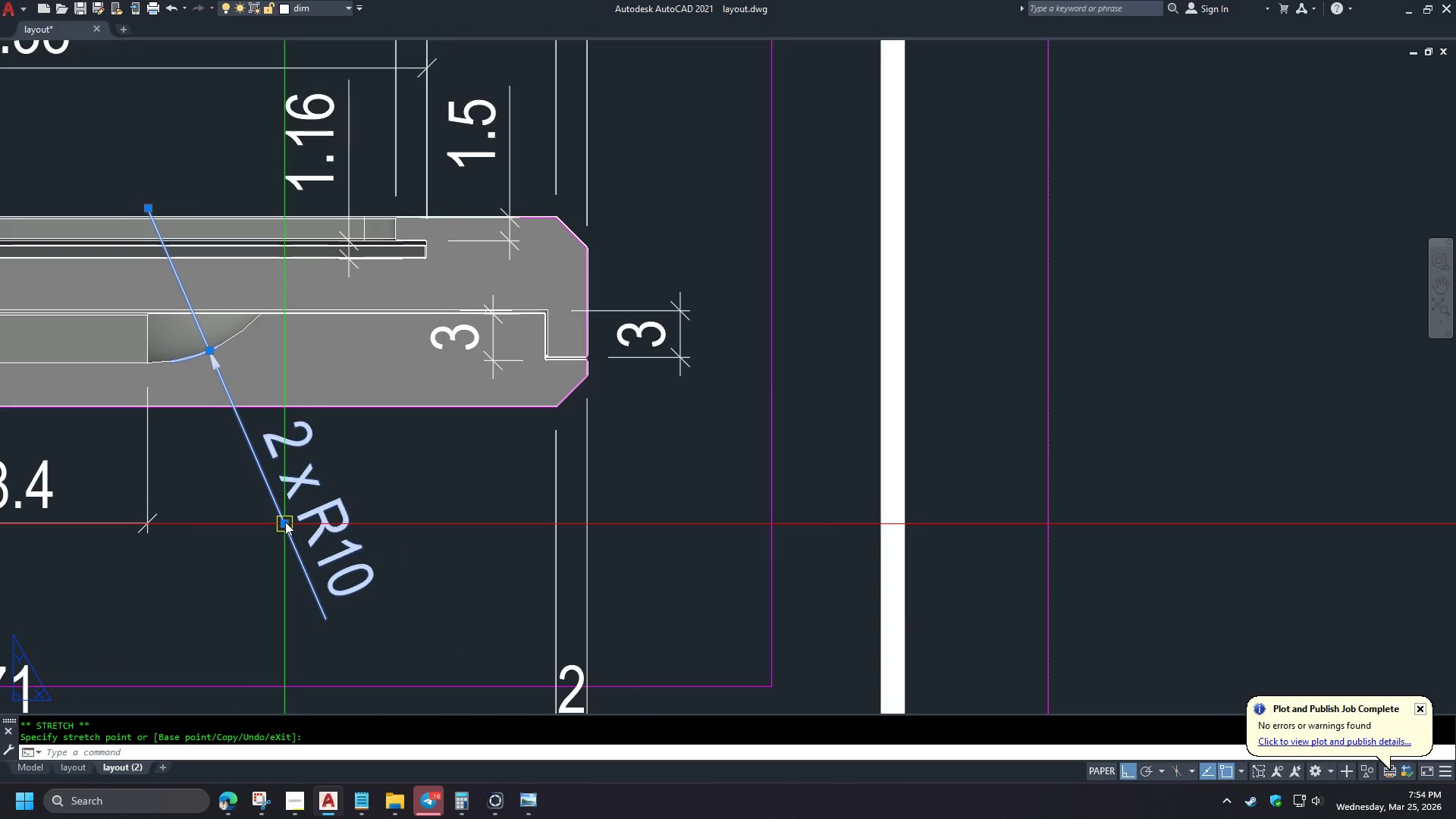 
left_click([283, 521])
 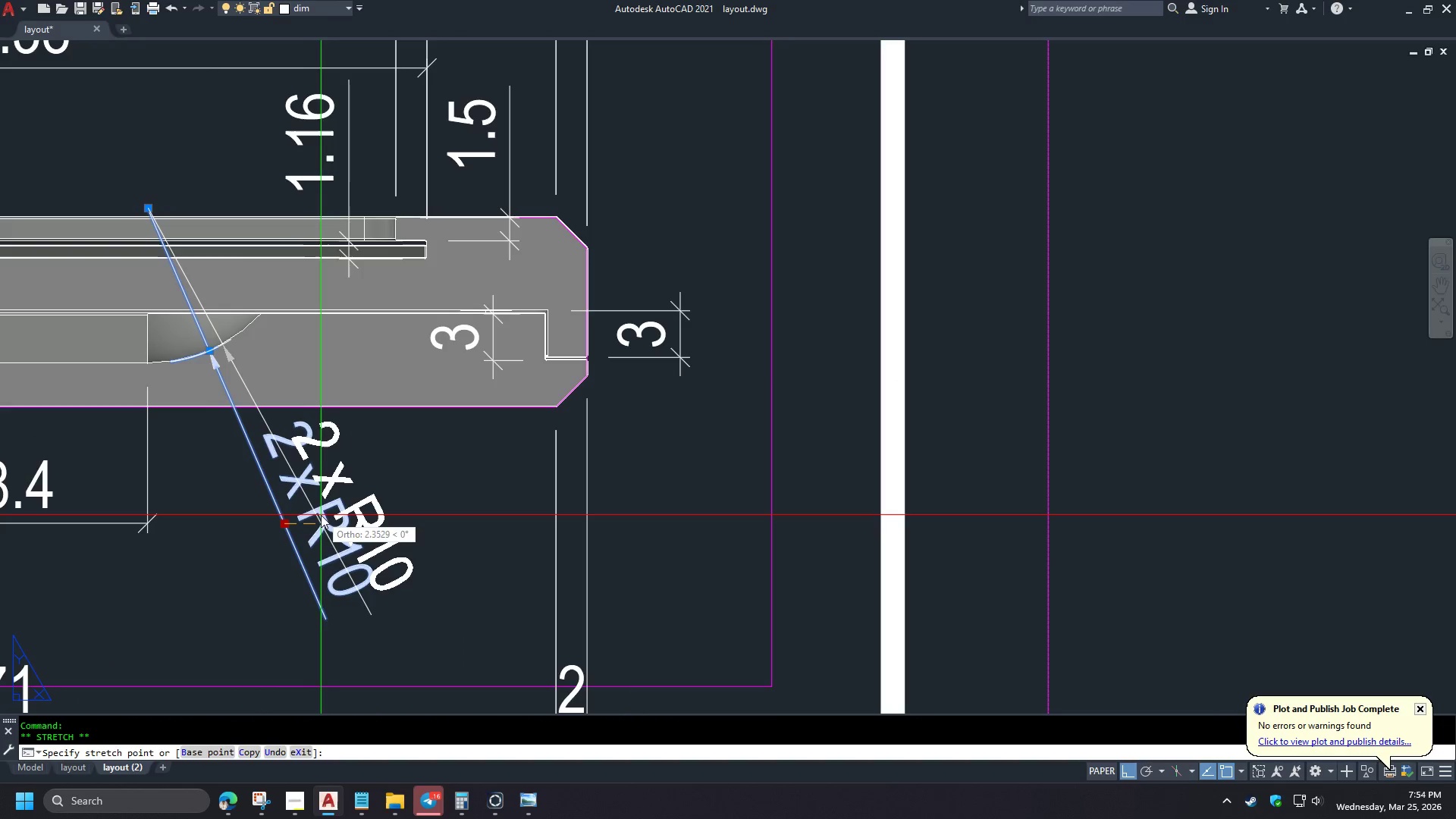 
left_click([322, 515])
 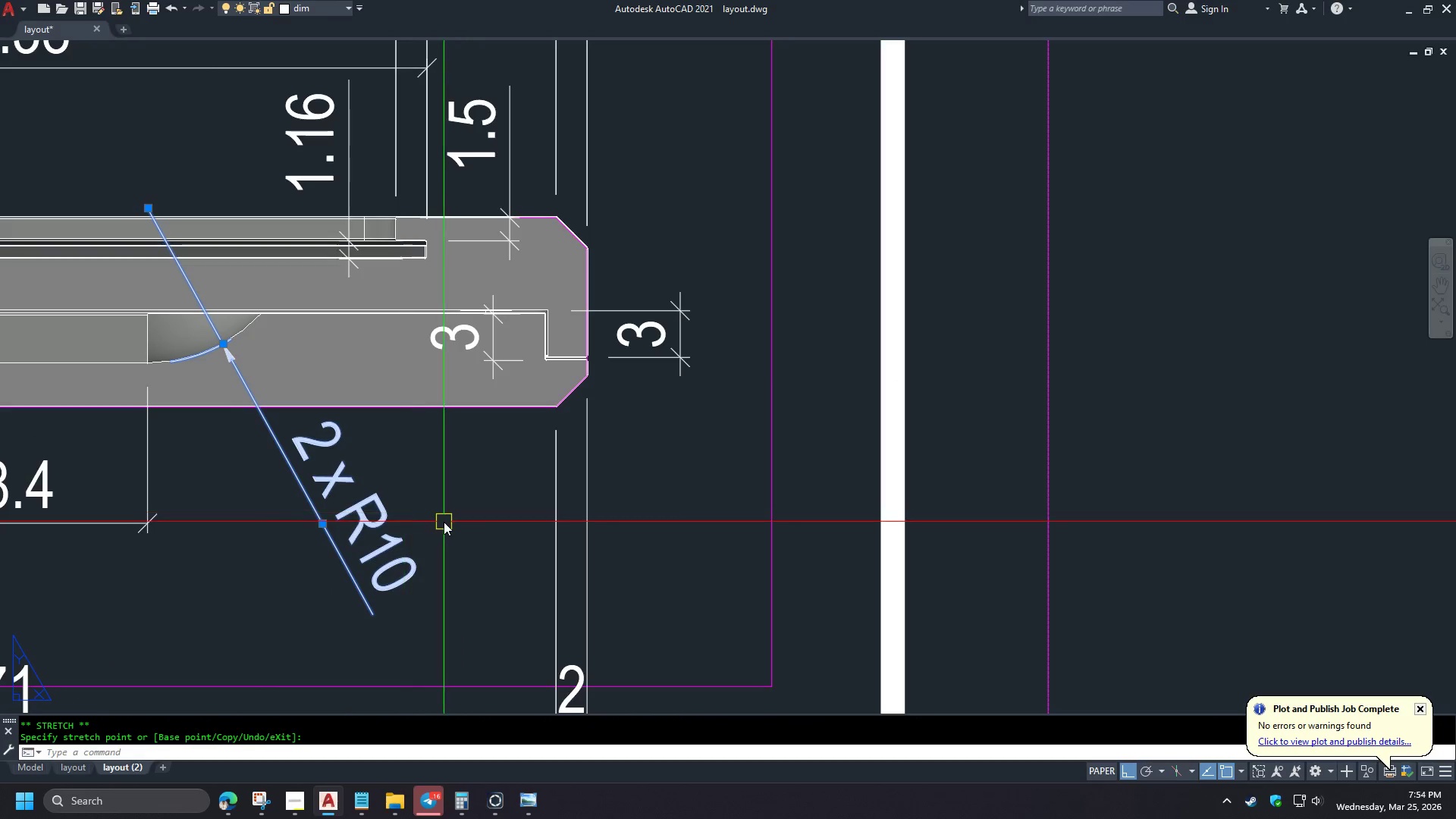 
key(Escape)
 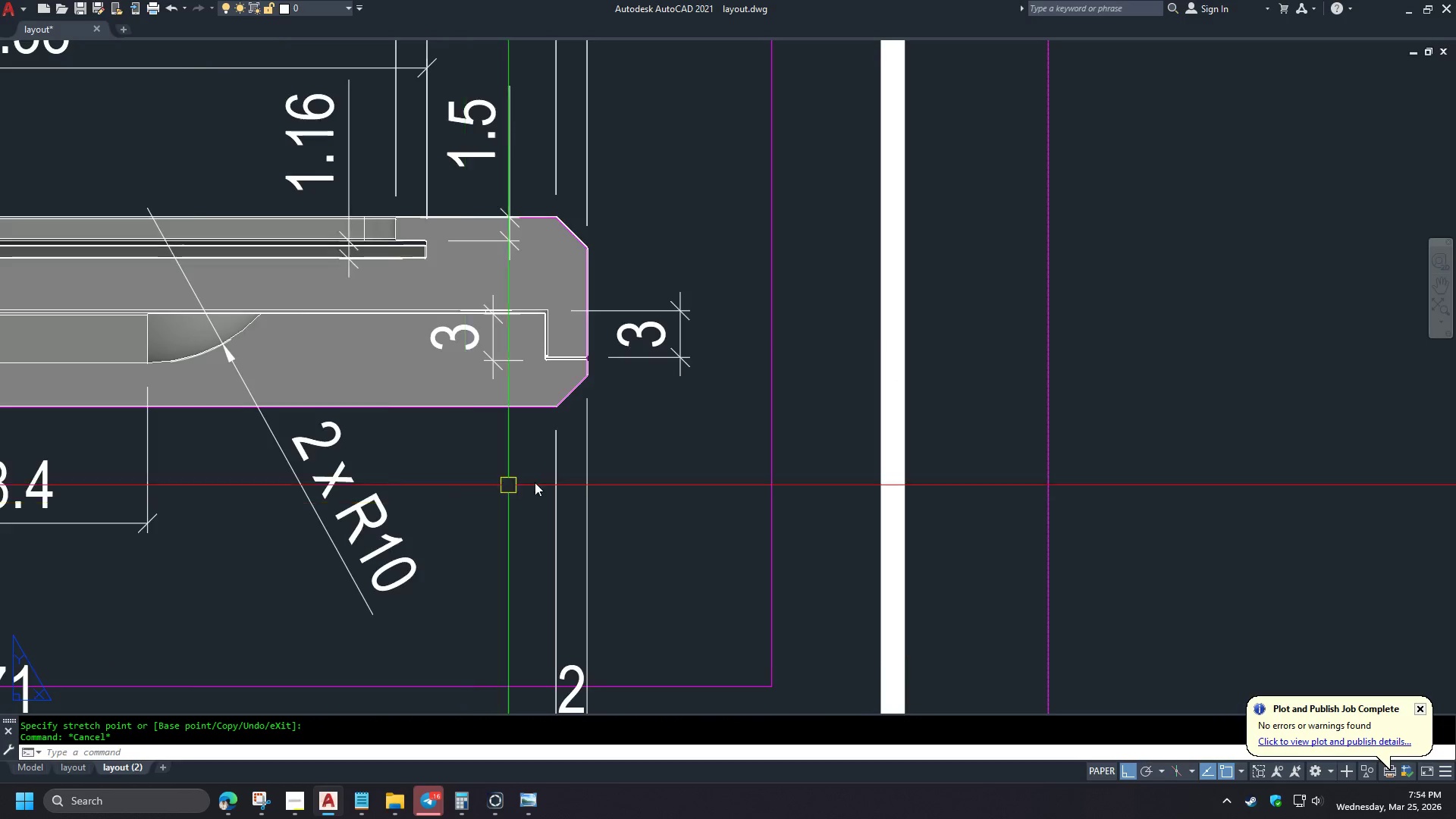 
key(S)
 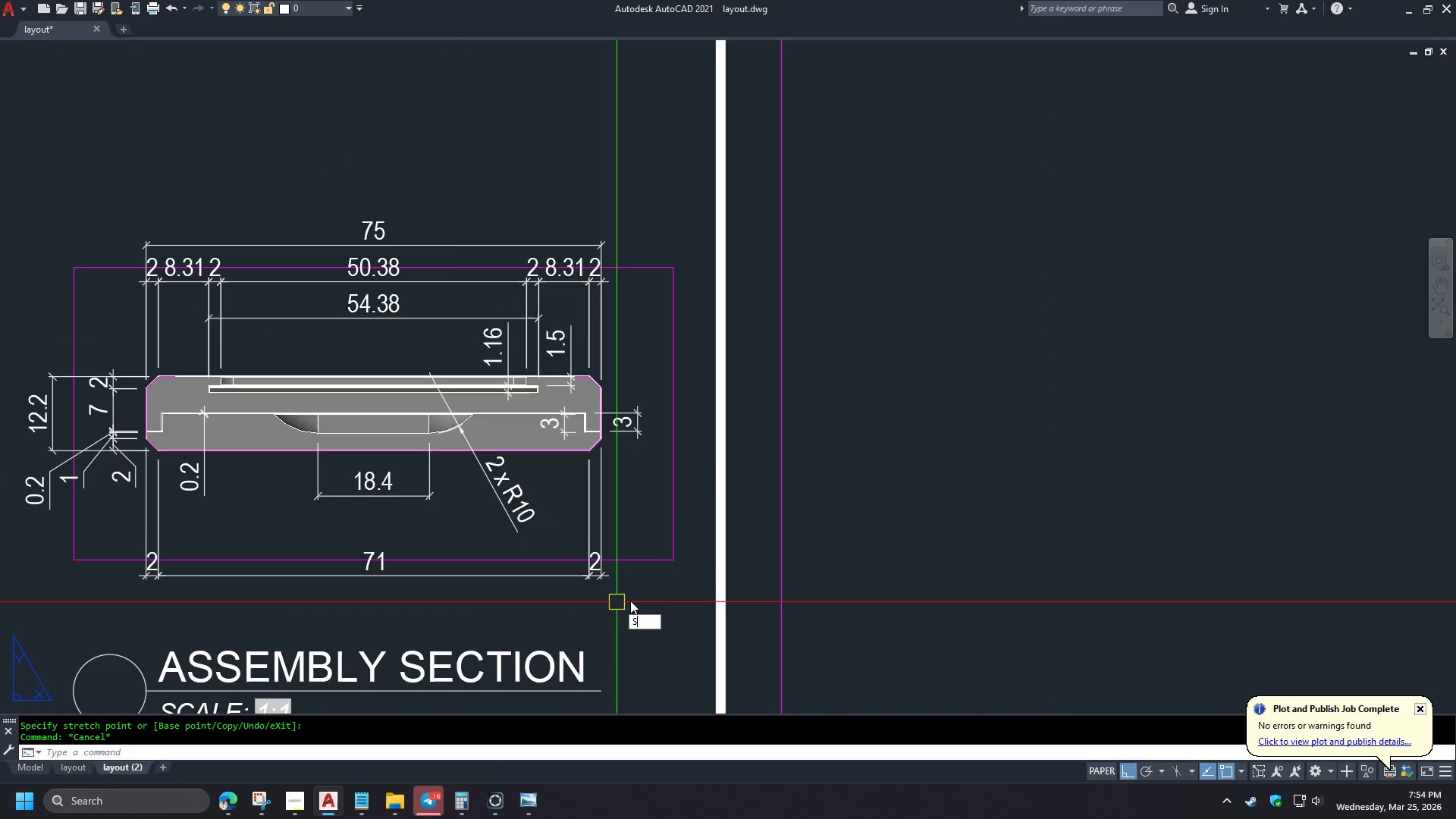 
key(Space)
 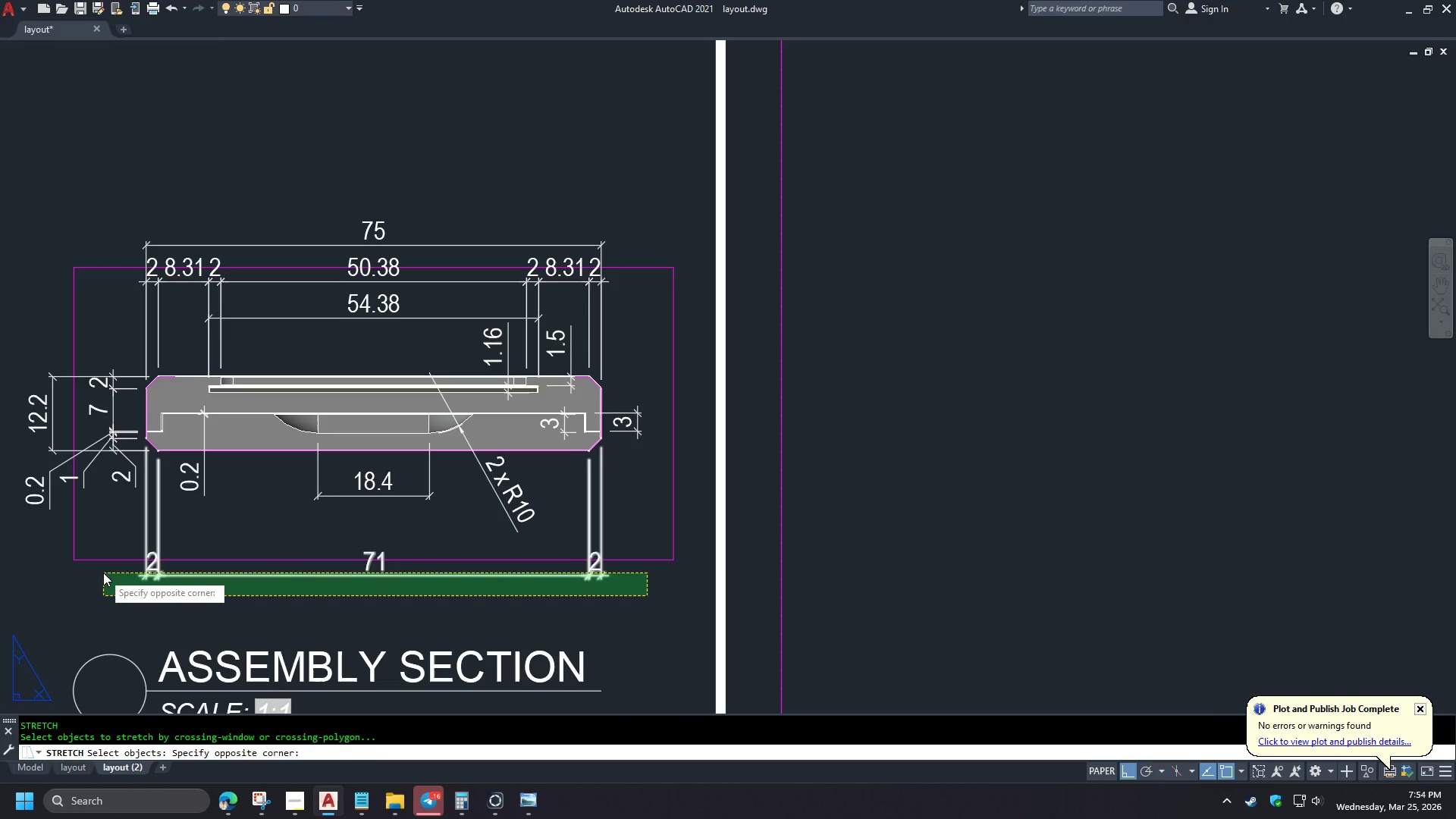 
key(Space)
 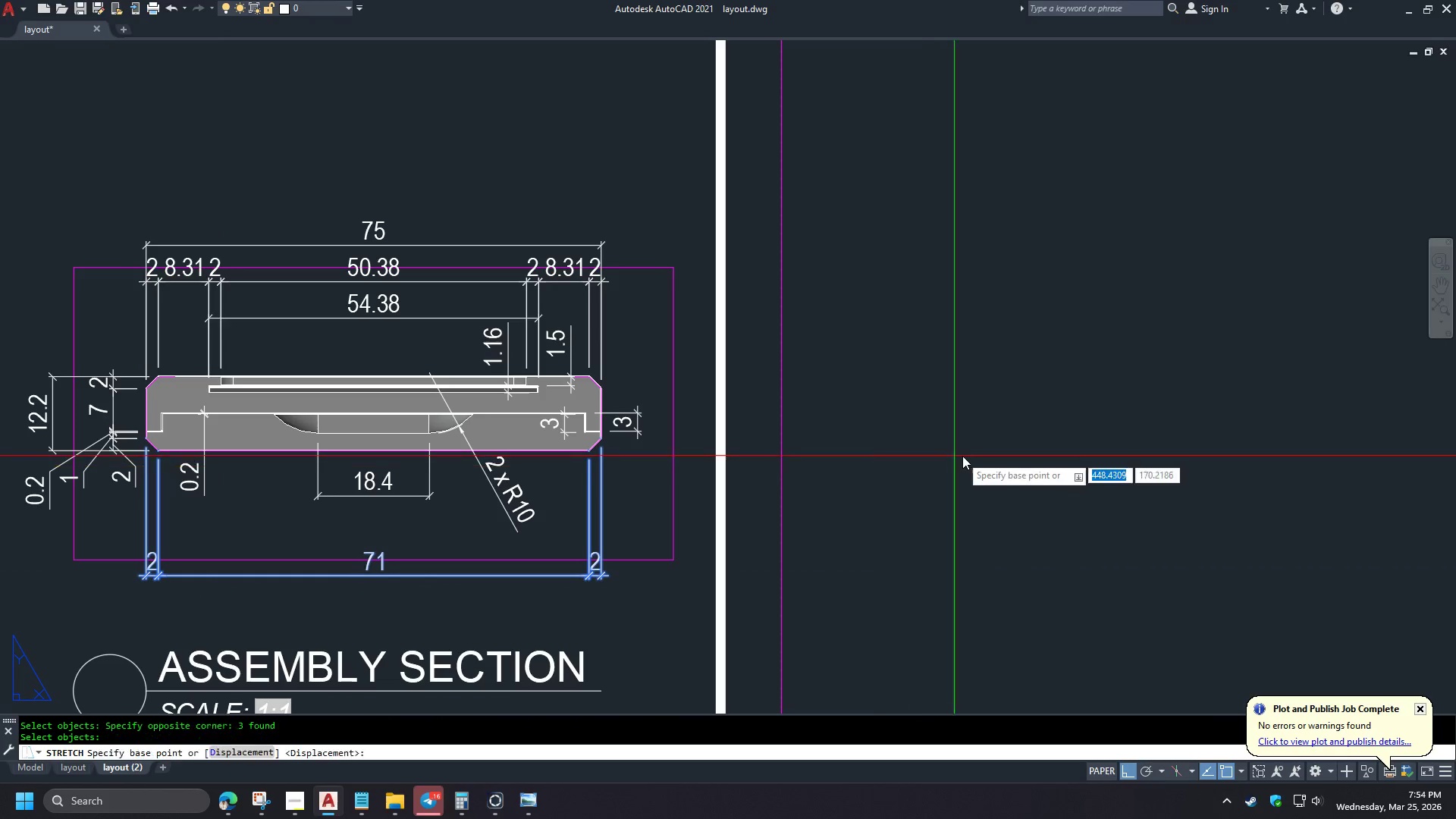 
scroll: coordinate [657, 479], scroll_direction: down, amount: 2.0
 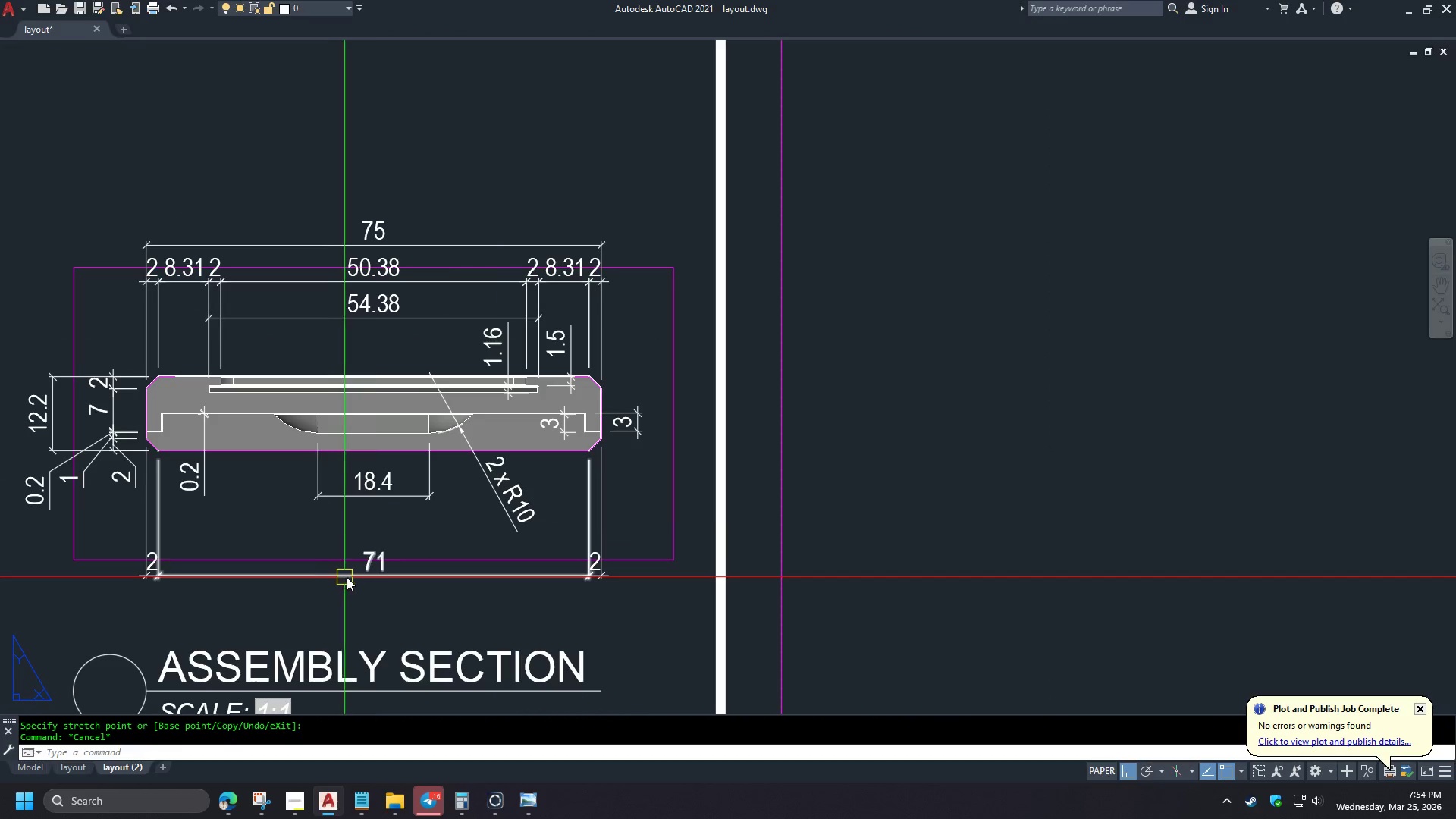 
left_click([962, 457])
 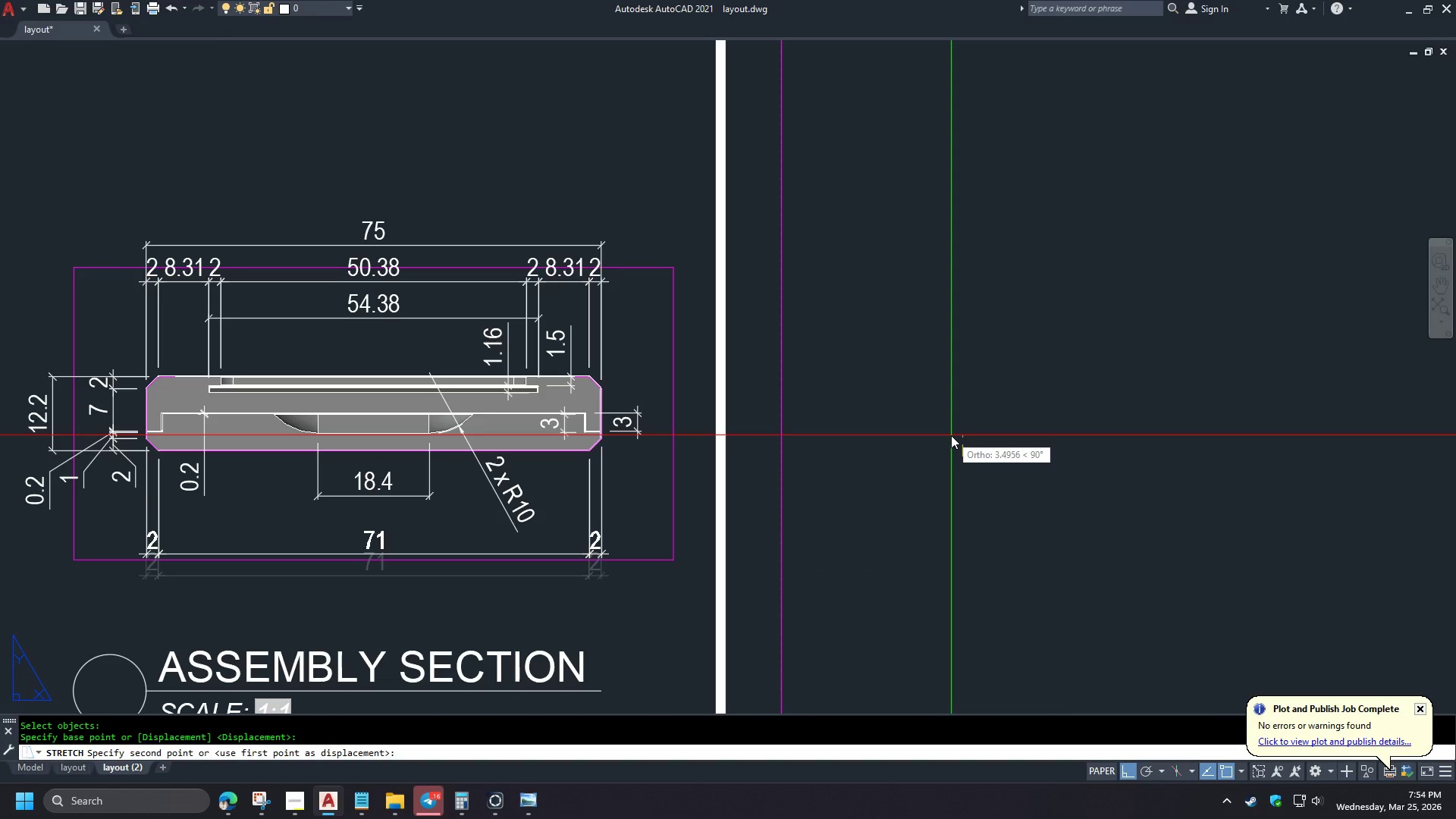 
left_click([951, 435])
 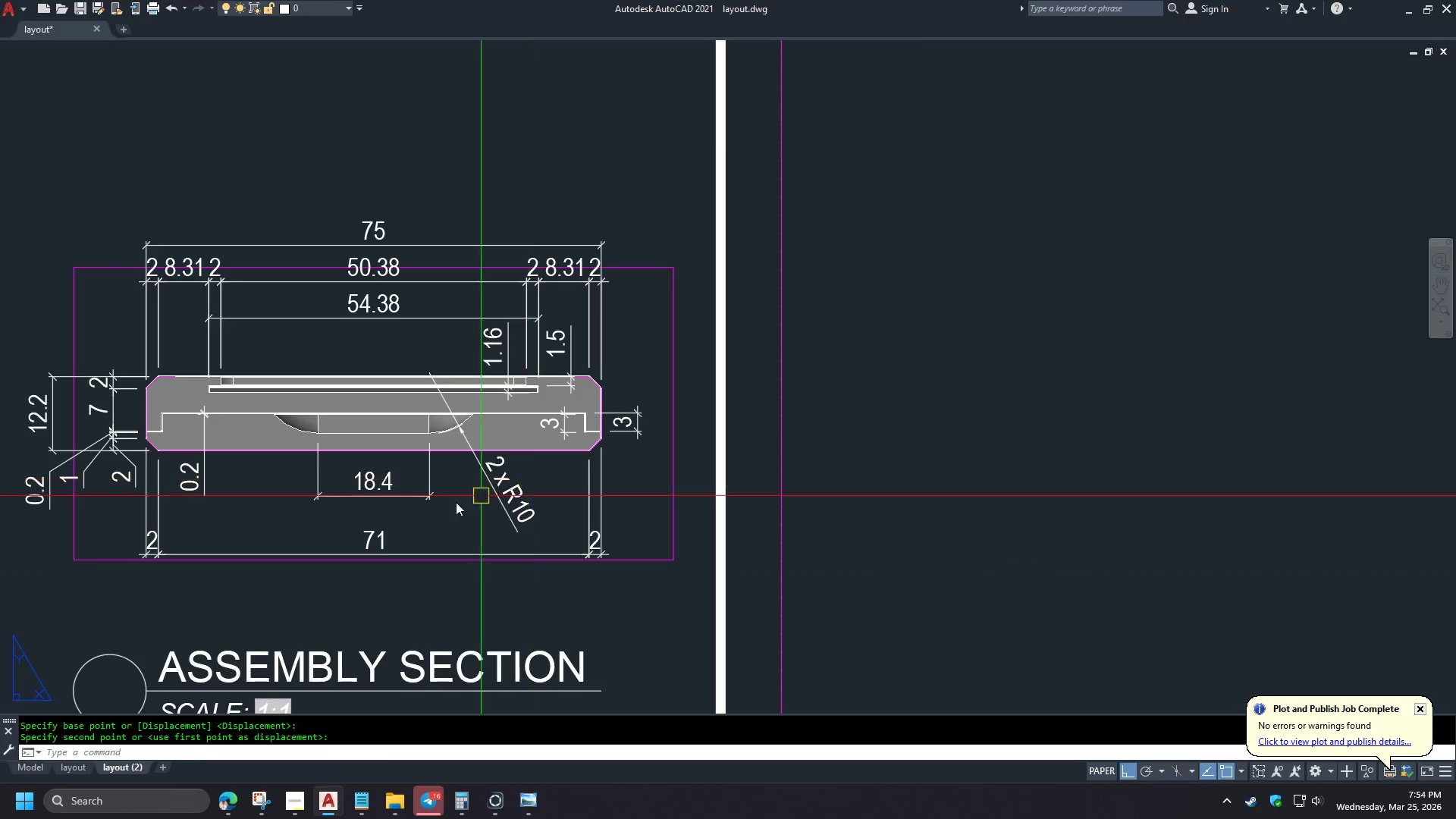 
scroll: coordinate [378, 513], scroll_direction: up, amount: 2.0
 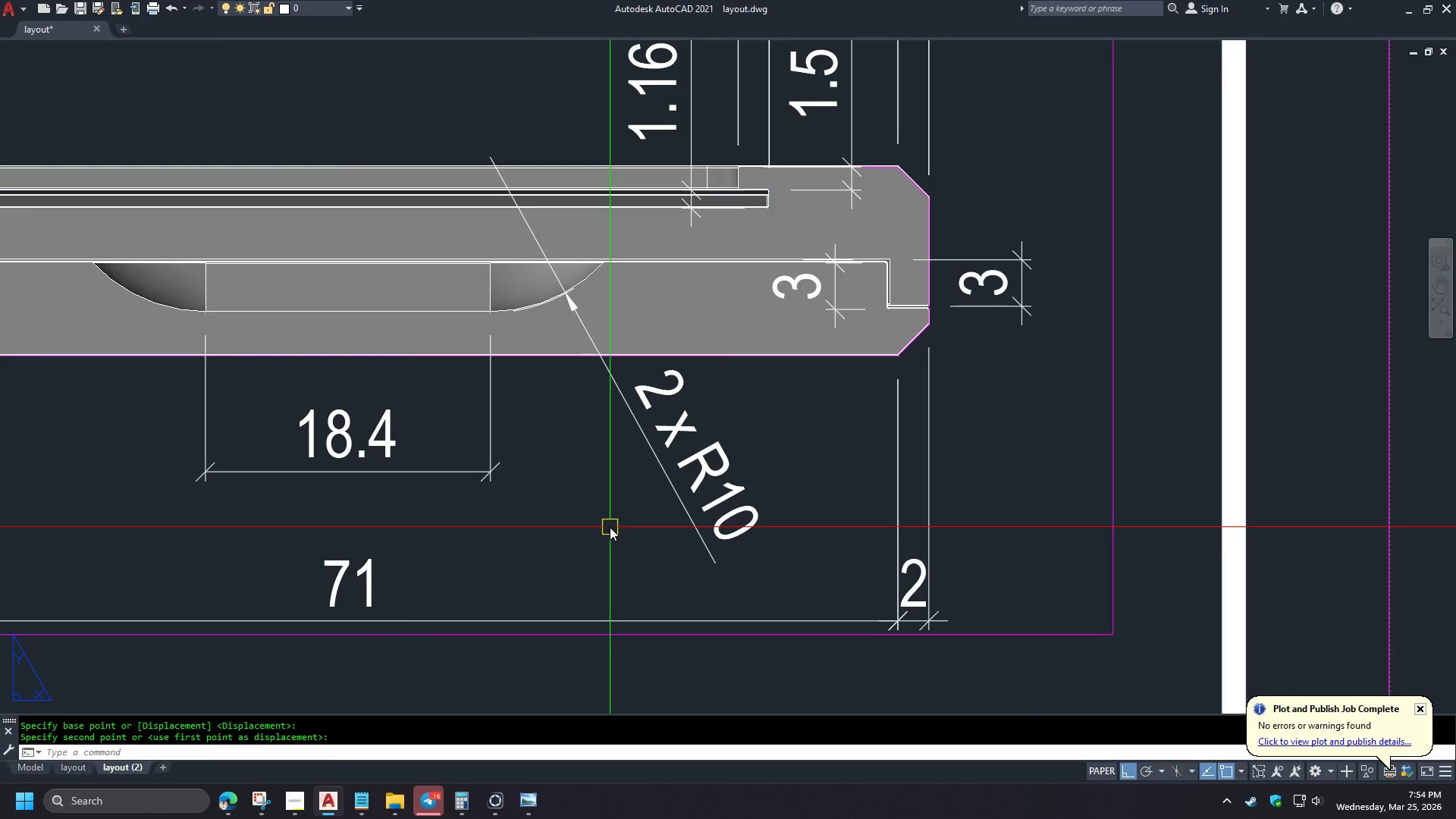 
scroll: coordinate [607, 528], scroll_direction: down, amount: 2.0
 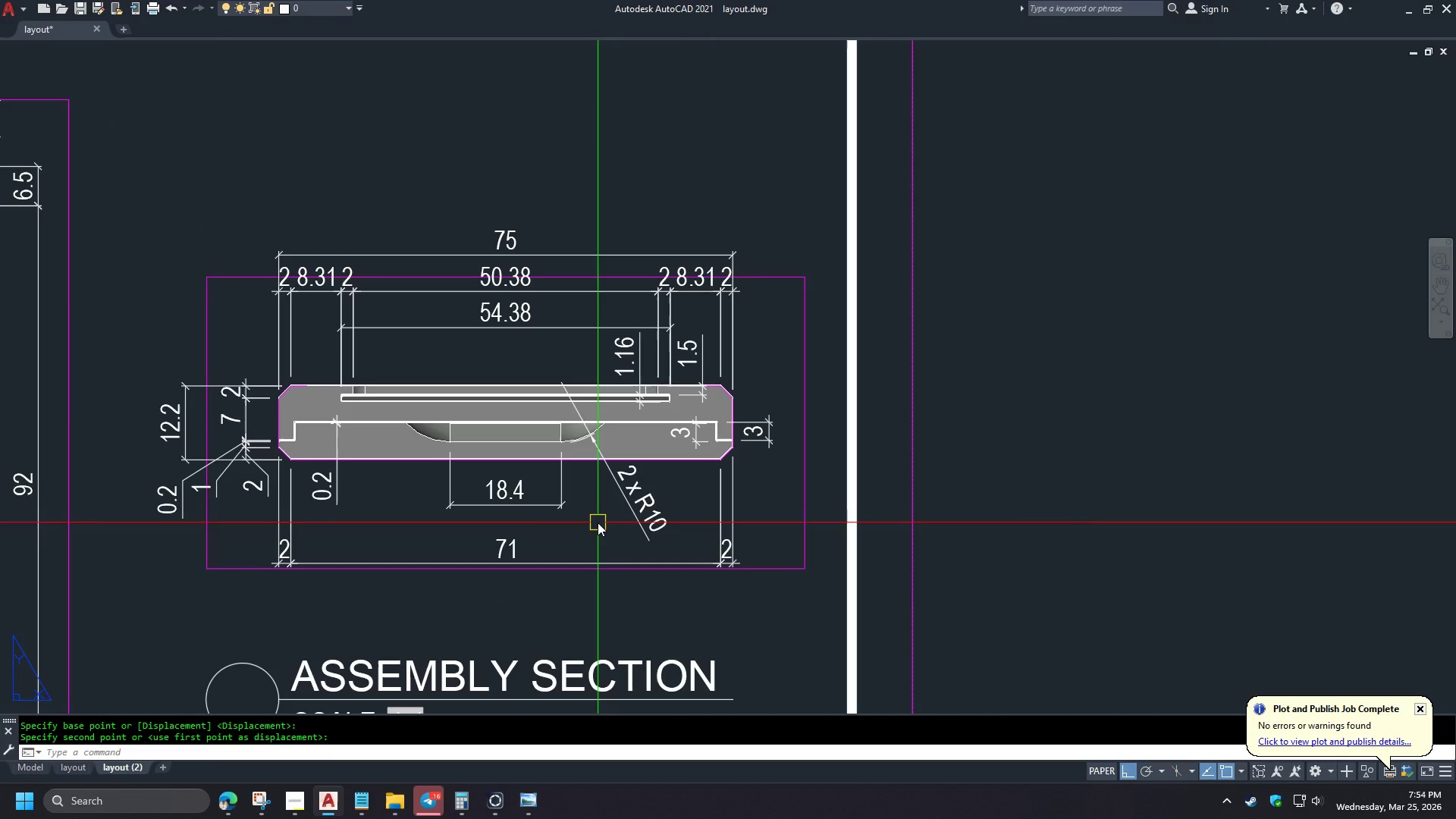 
left_click([203, 326])
 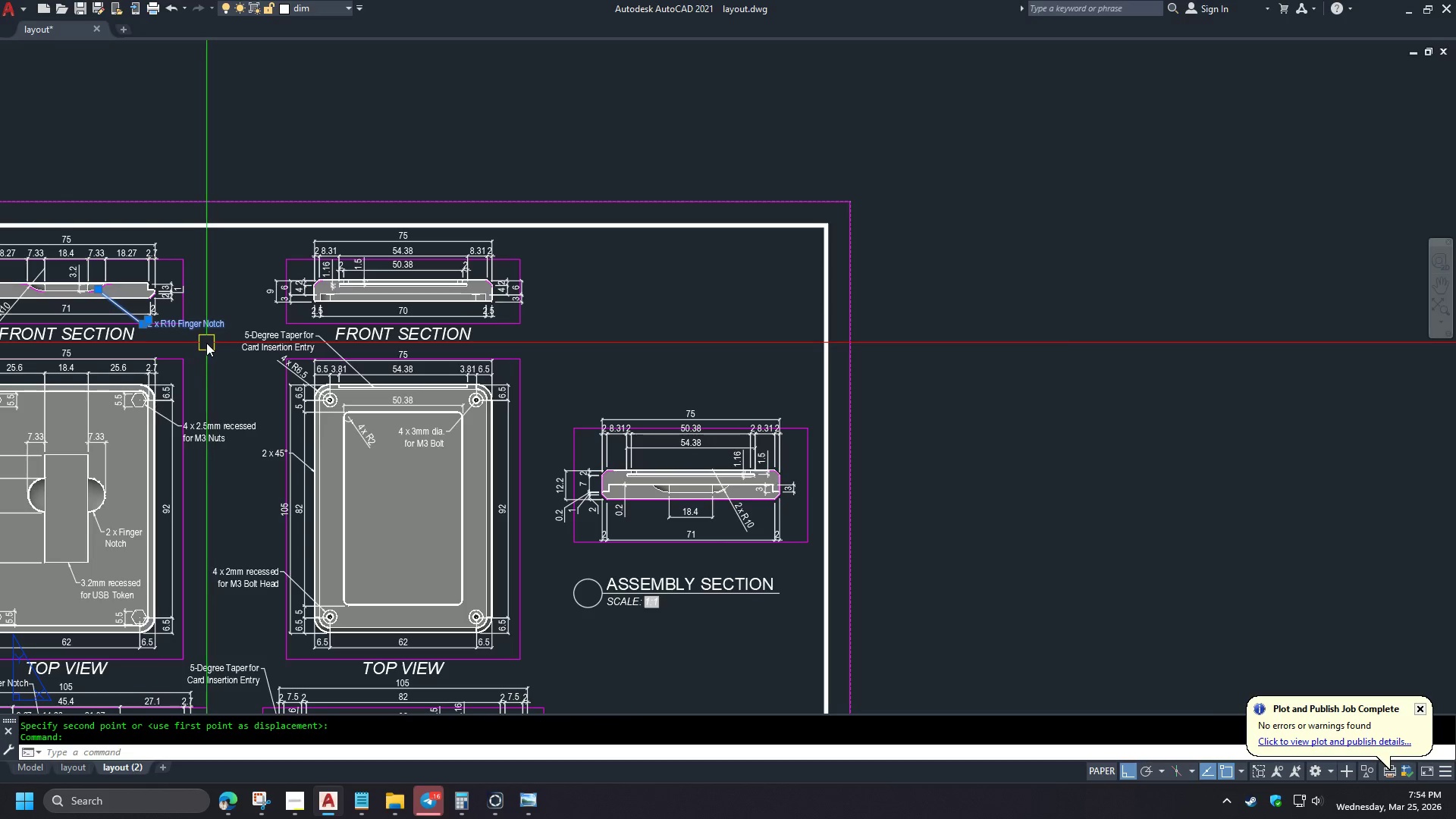 
scroll: coordinate [597, 524], scroll_direction: down, amount: 2.0
 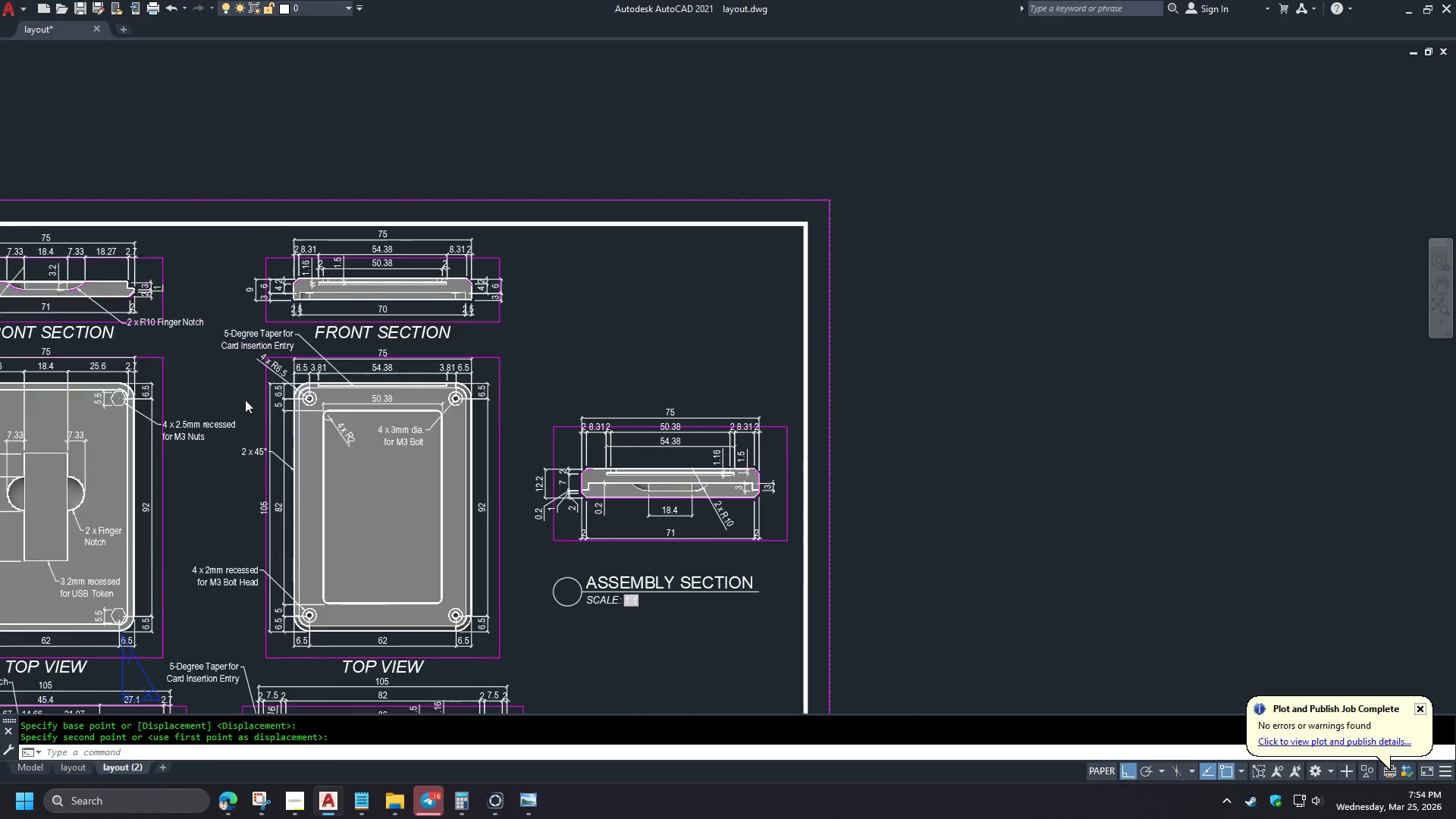 
type(CO )
 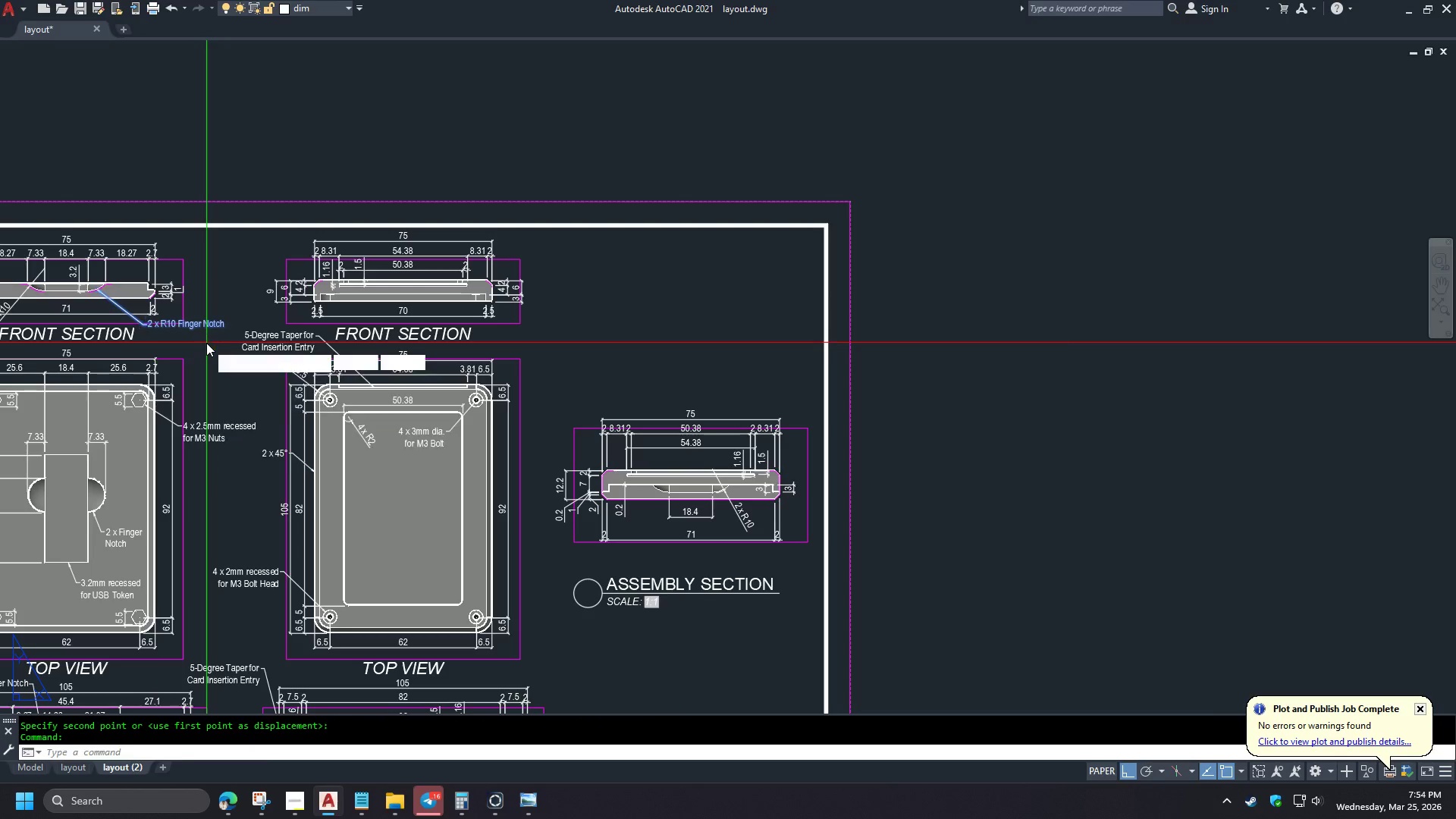 
left_click([206, 343])
 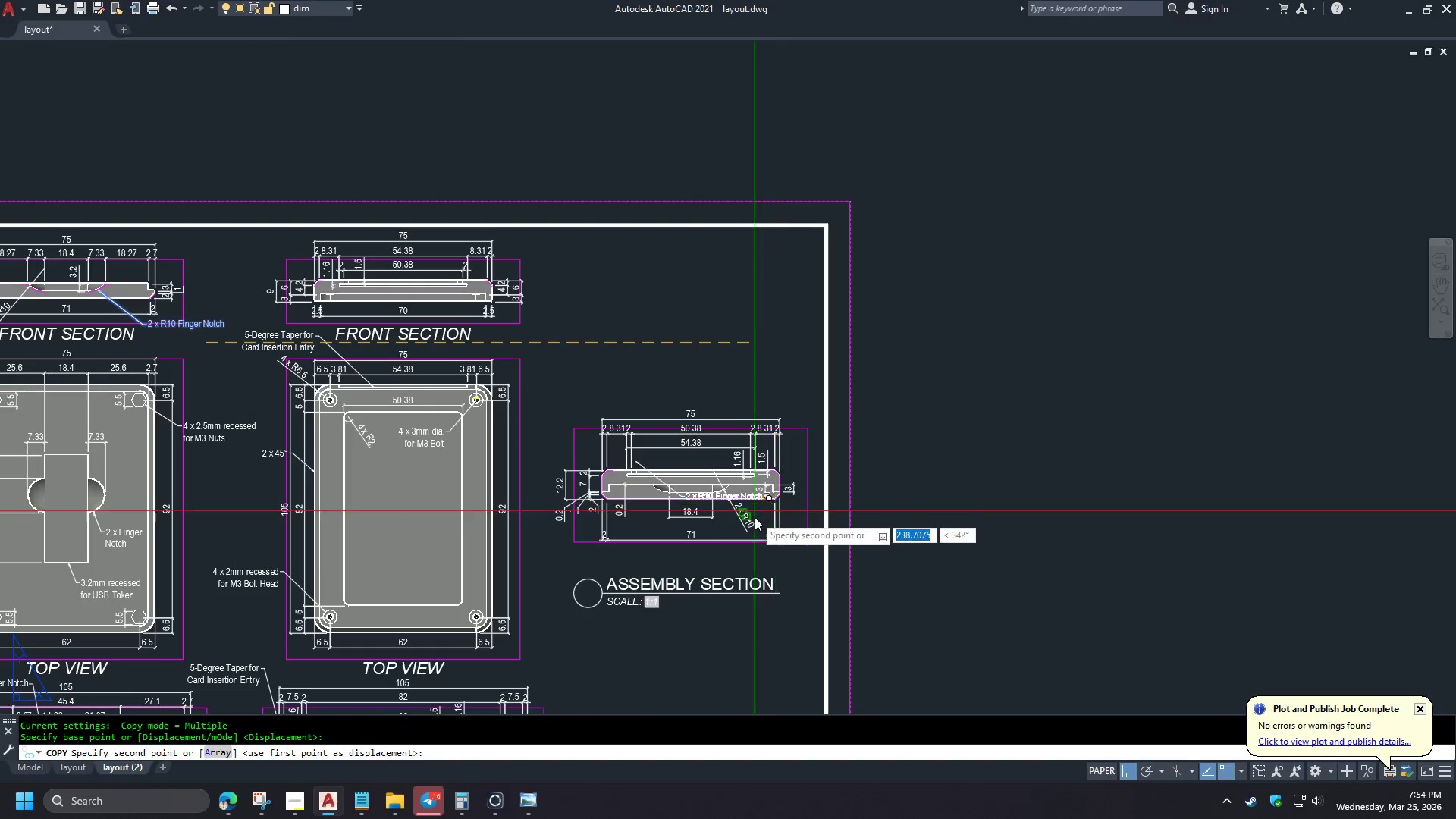 
hold_key(key=ShiftLeft, duration=1.52)
 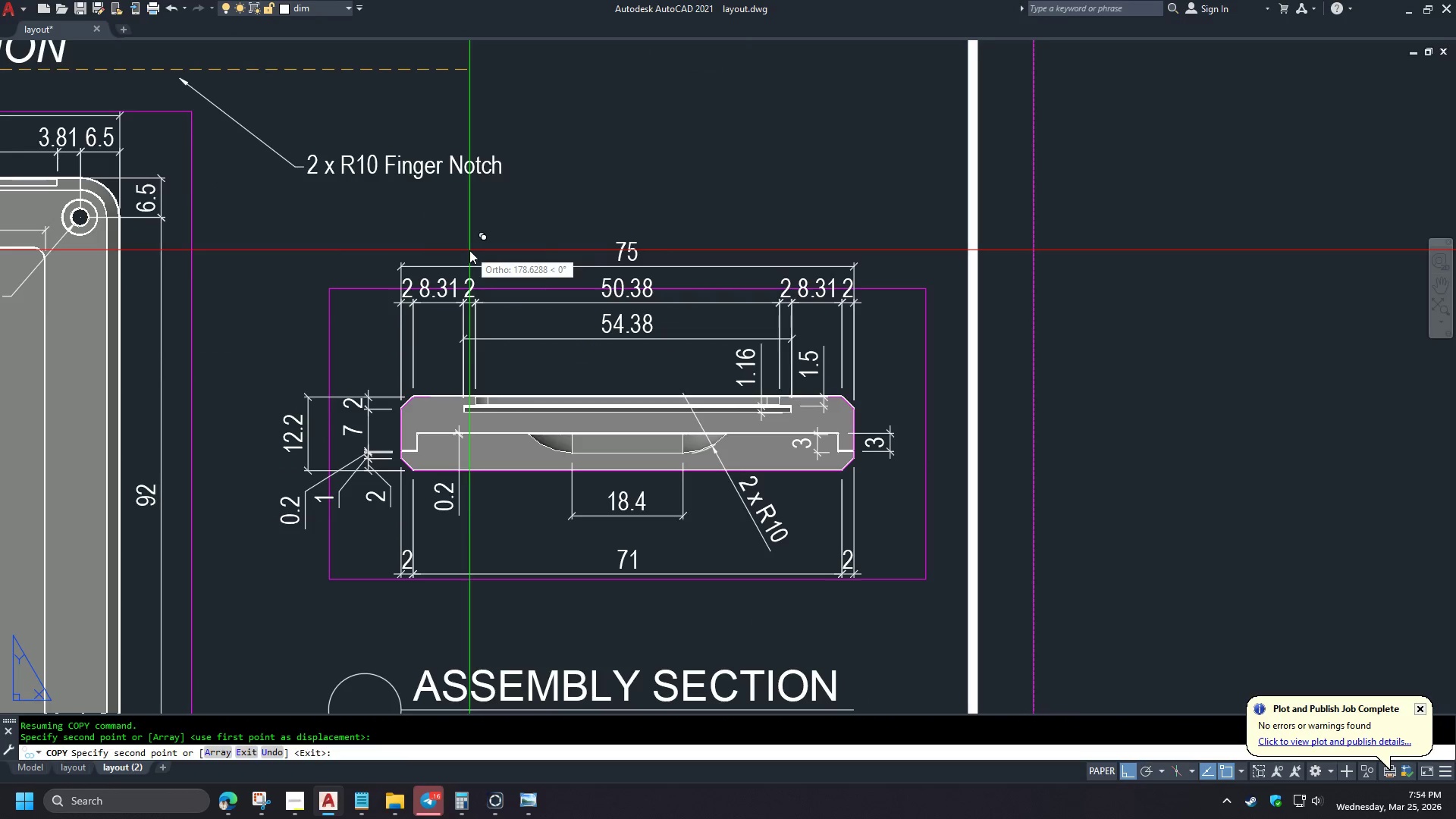 
key(Shift+ShiftLeft)
 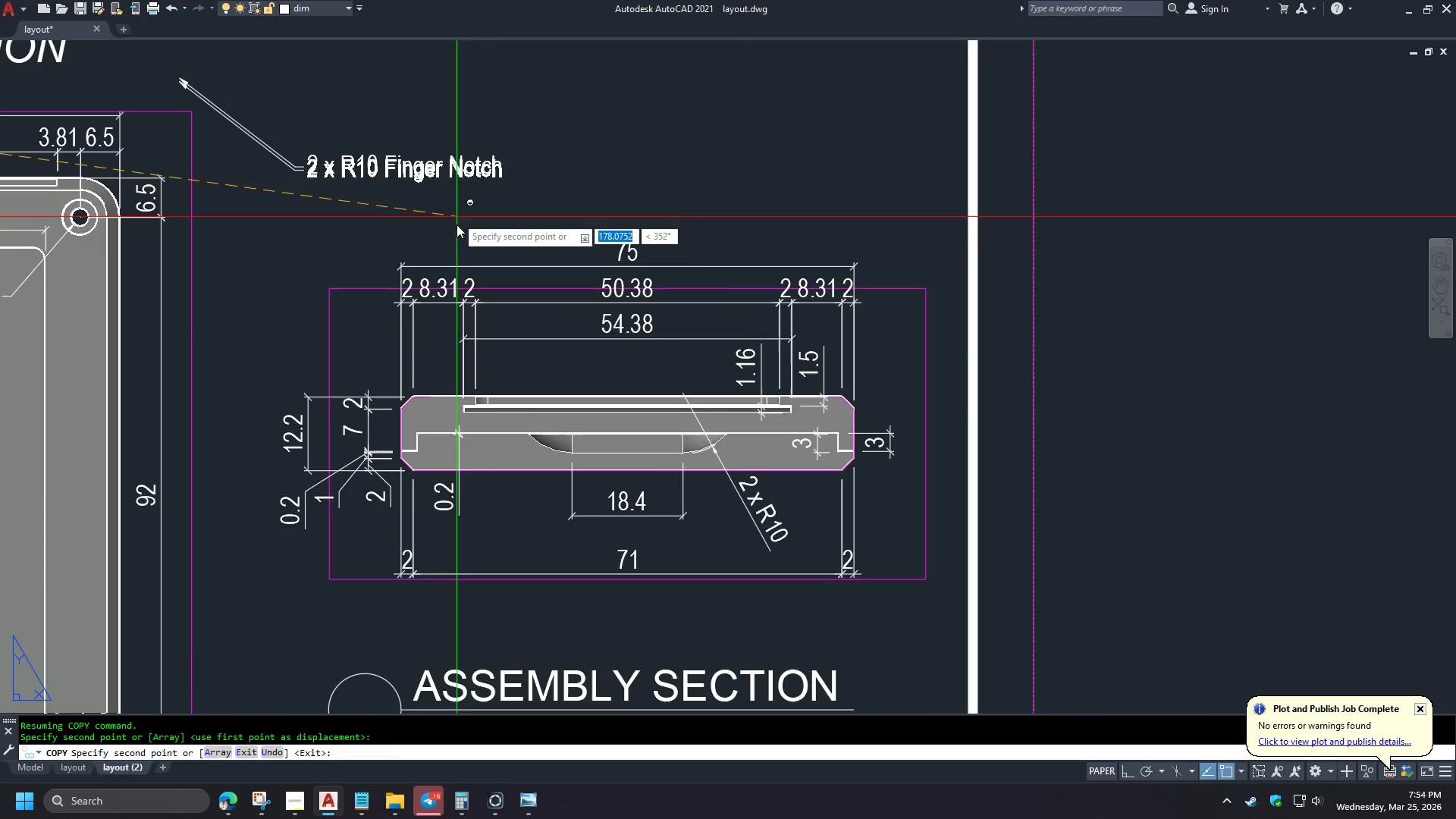 
key(Shift+ShiftLeft)
 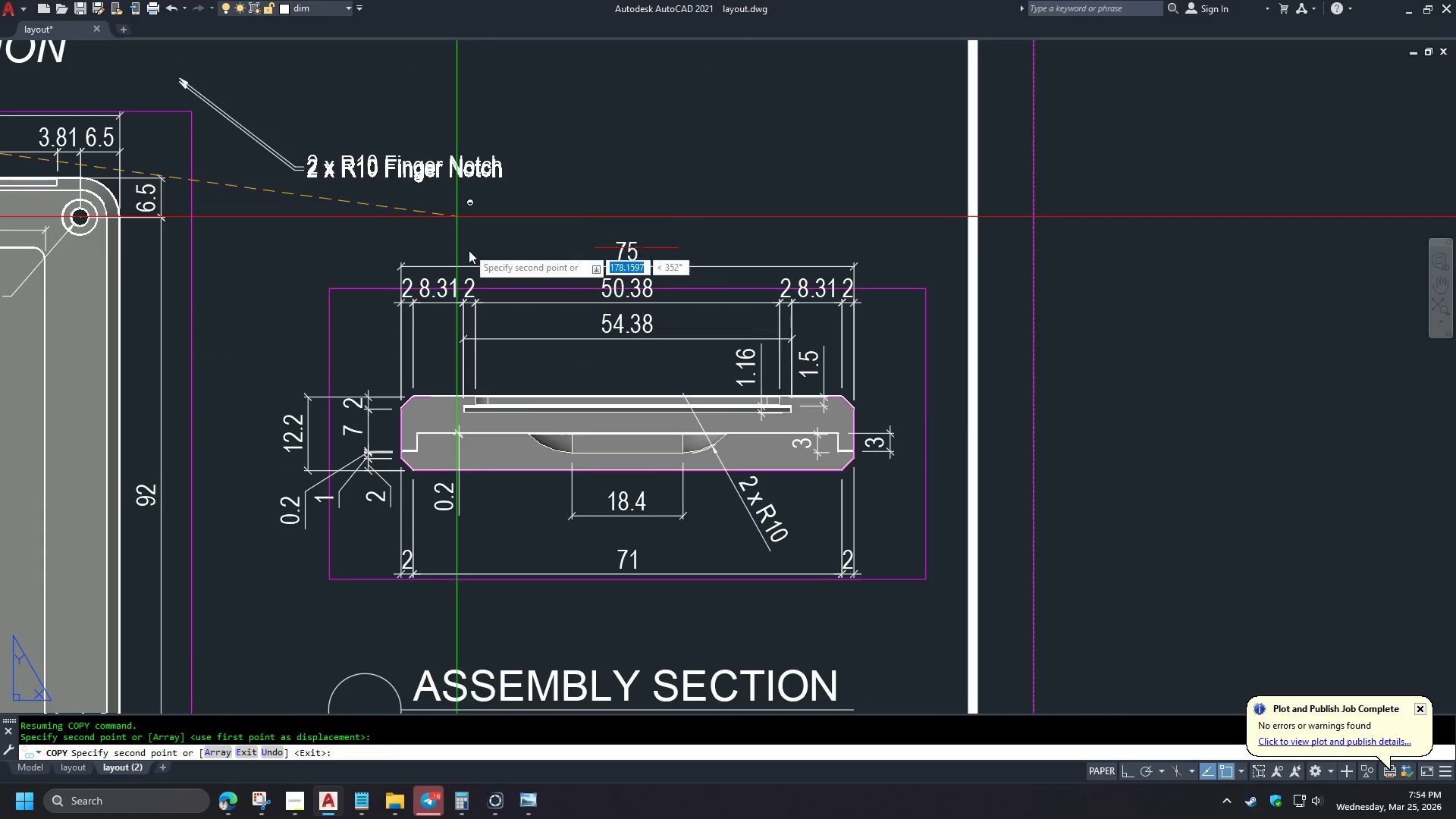 
key(Shift+ShiftLeft)
 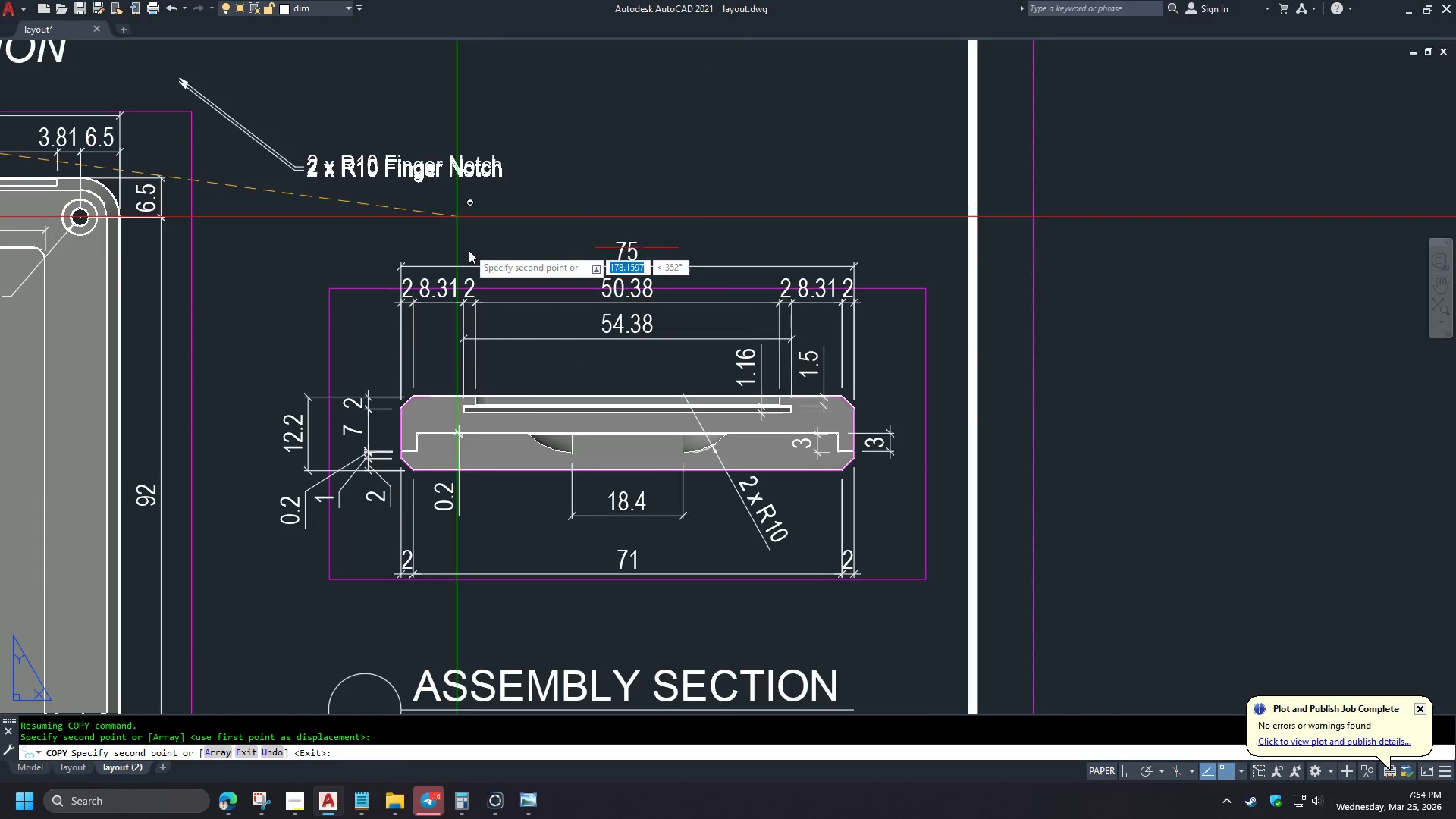 
key(Shift+ShiftLeft)
 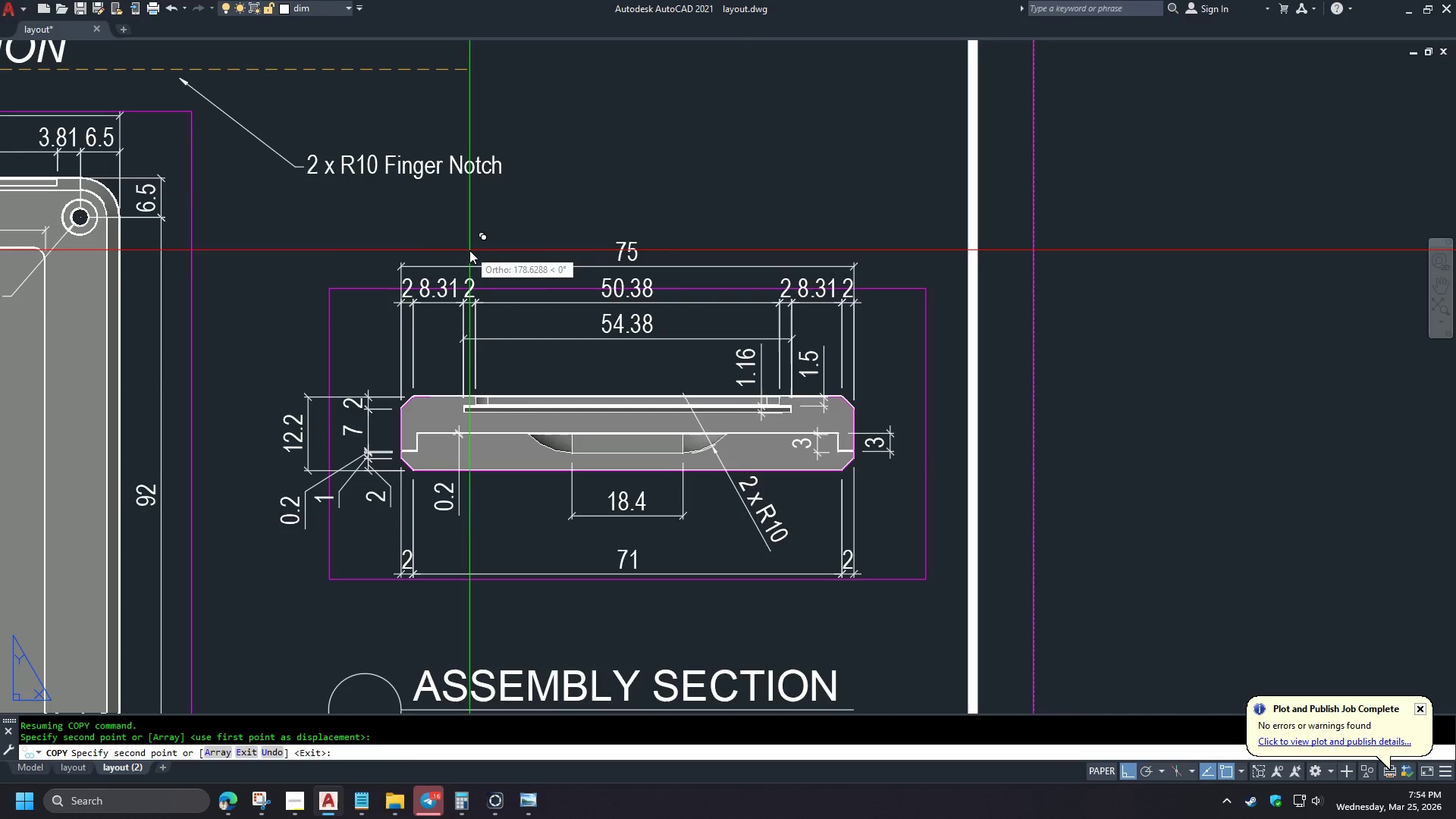 
scroll: coordinate [714, 518], scroll_direction: up, amount: 2.0
 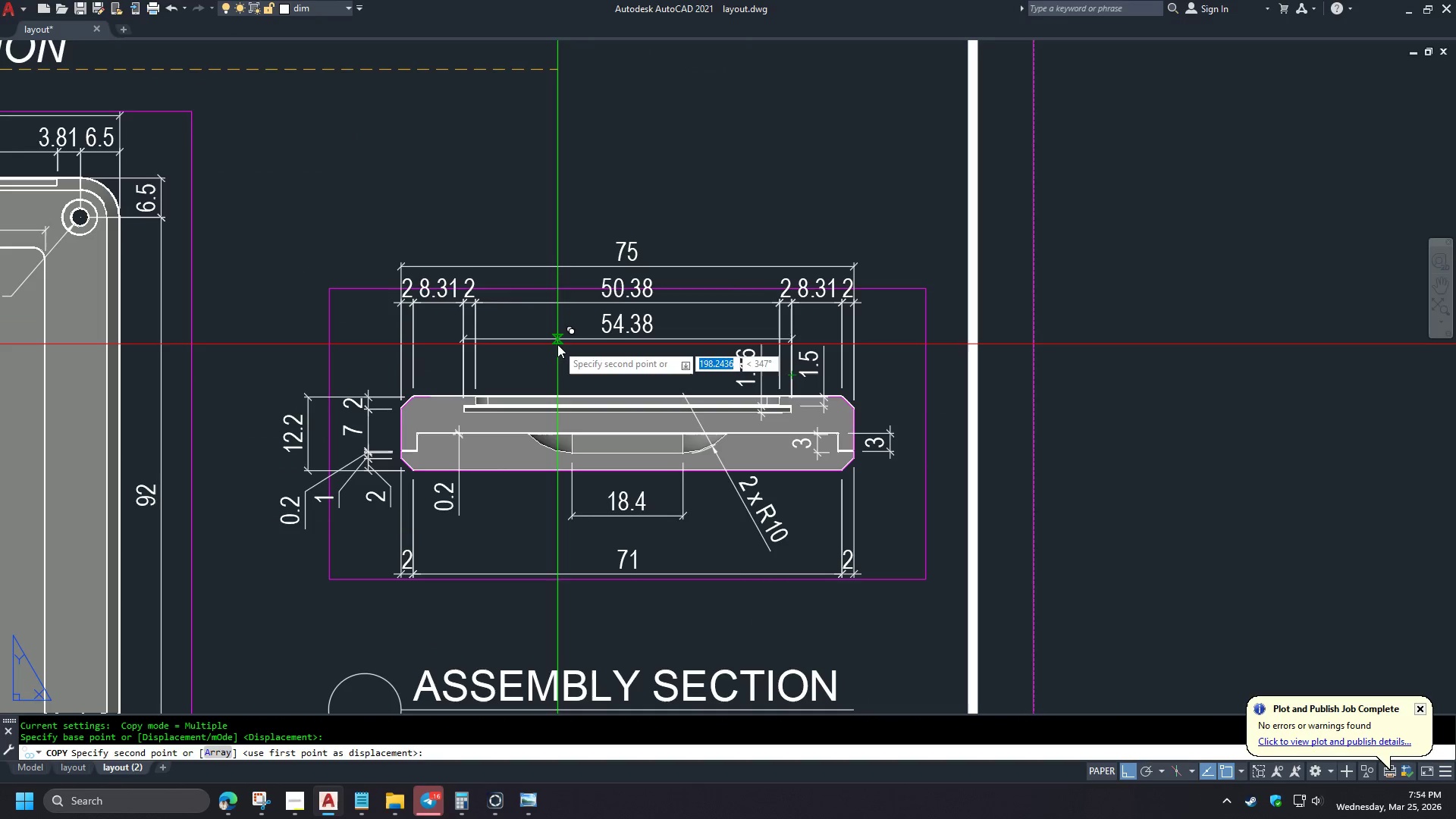 
key(Escape)
 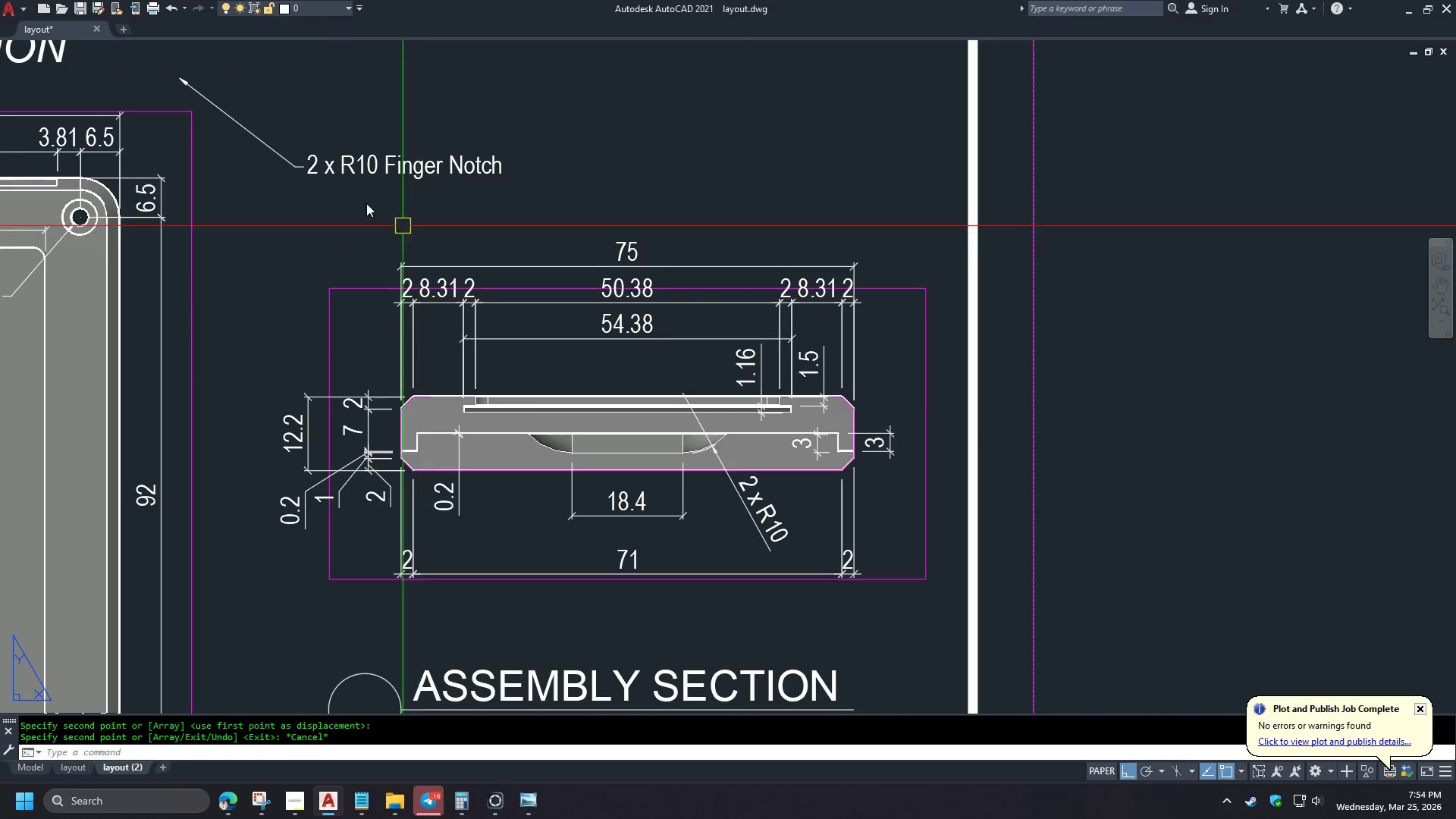 
key(Escape)
 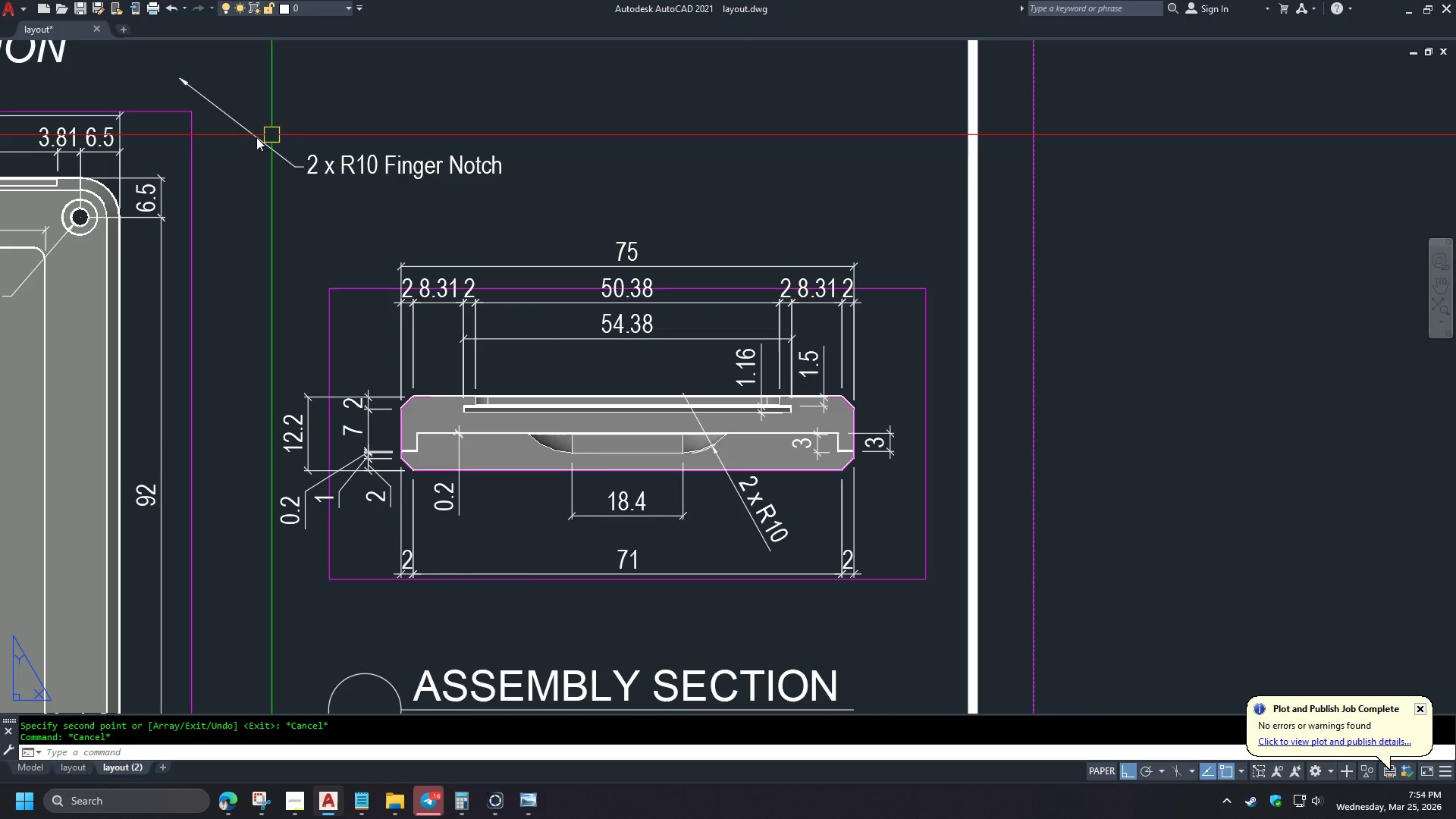 
left_click([256, 137])
 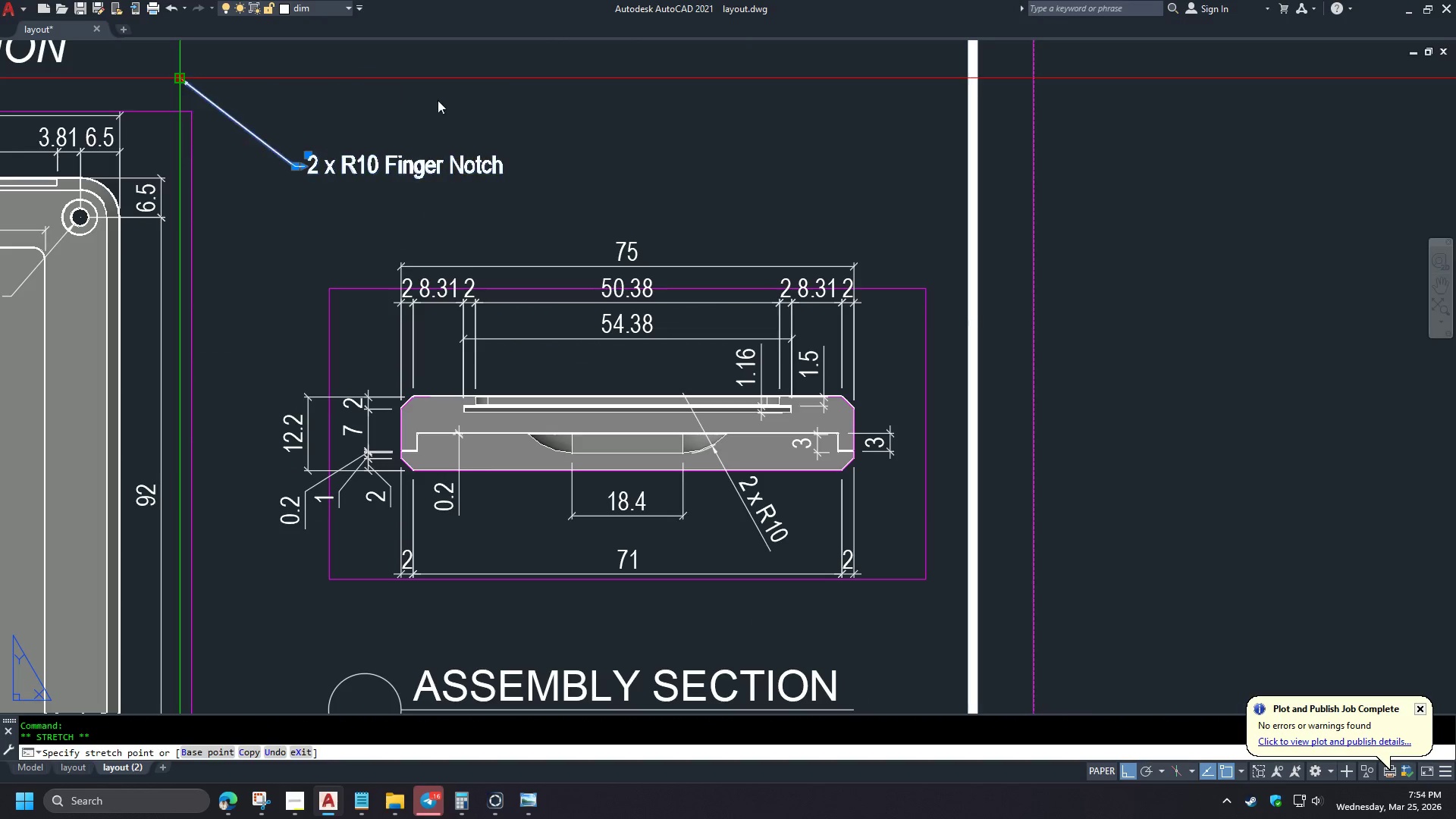 
left_click([598, 110])
 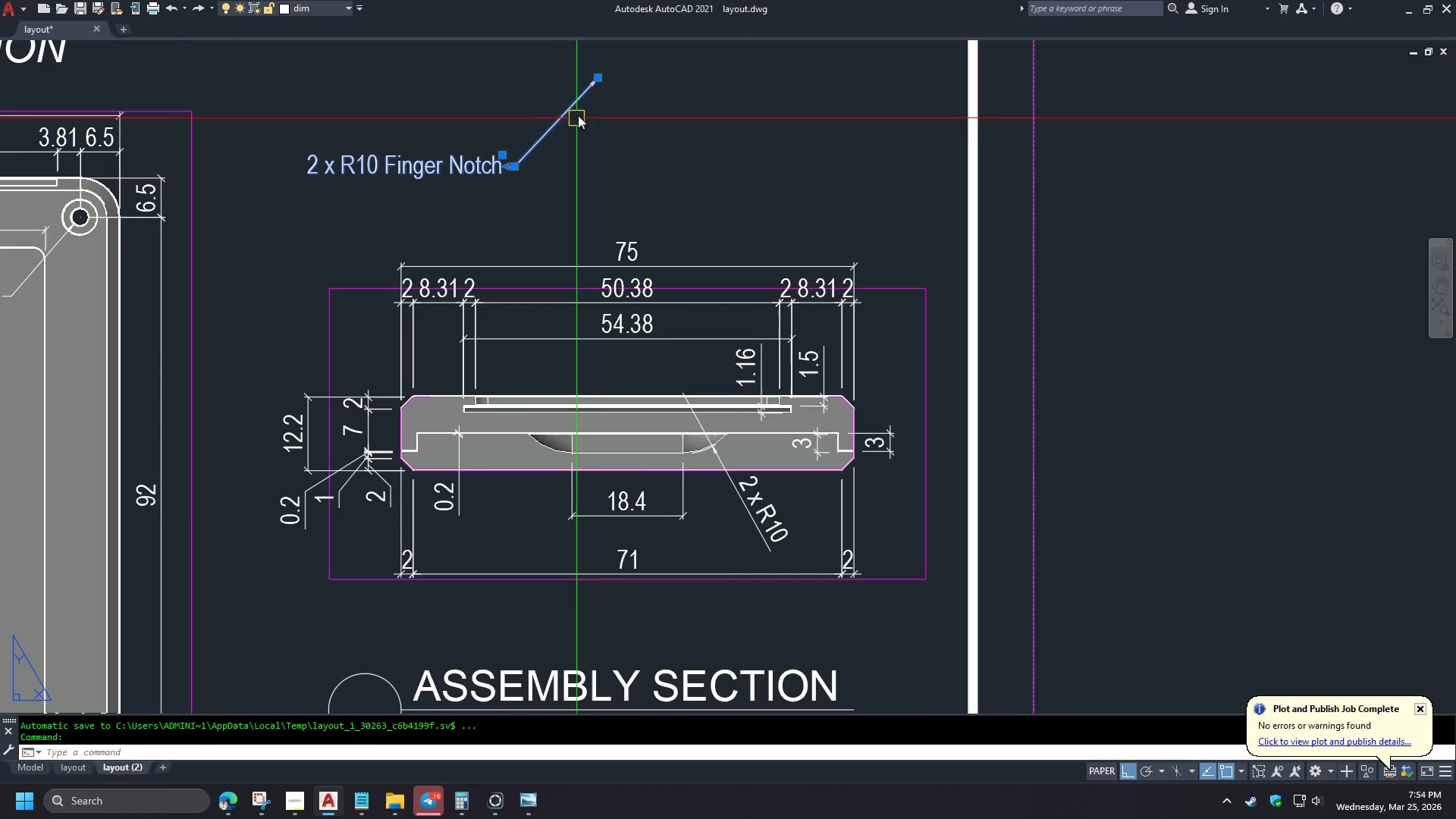 
left_click([599, 79])
 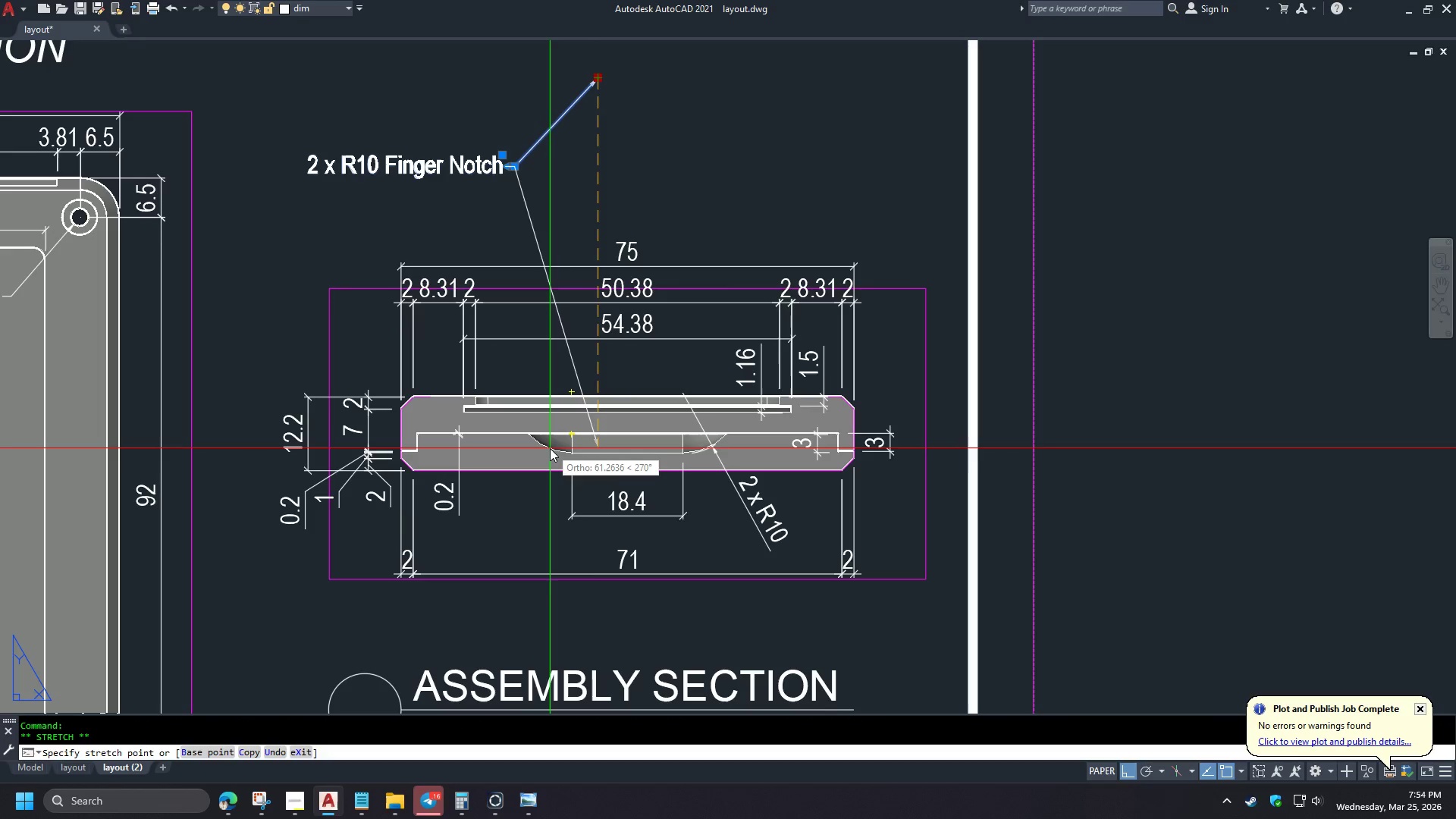 
hold_key(key=ShiftLeft, duration=1.25)
left_click([527, 467])
 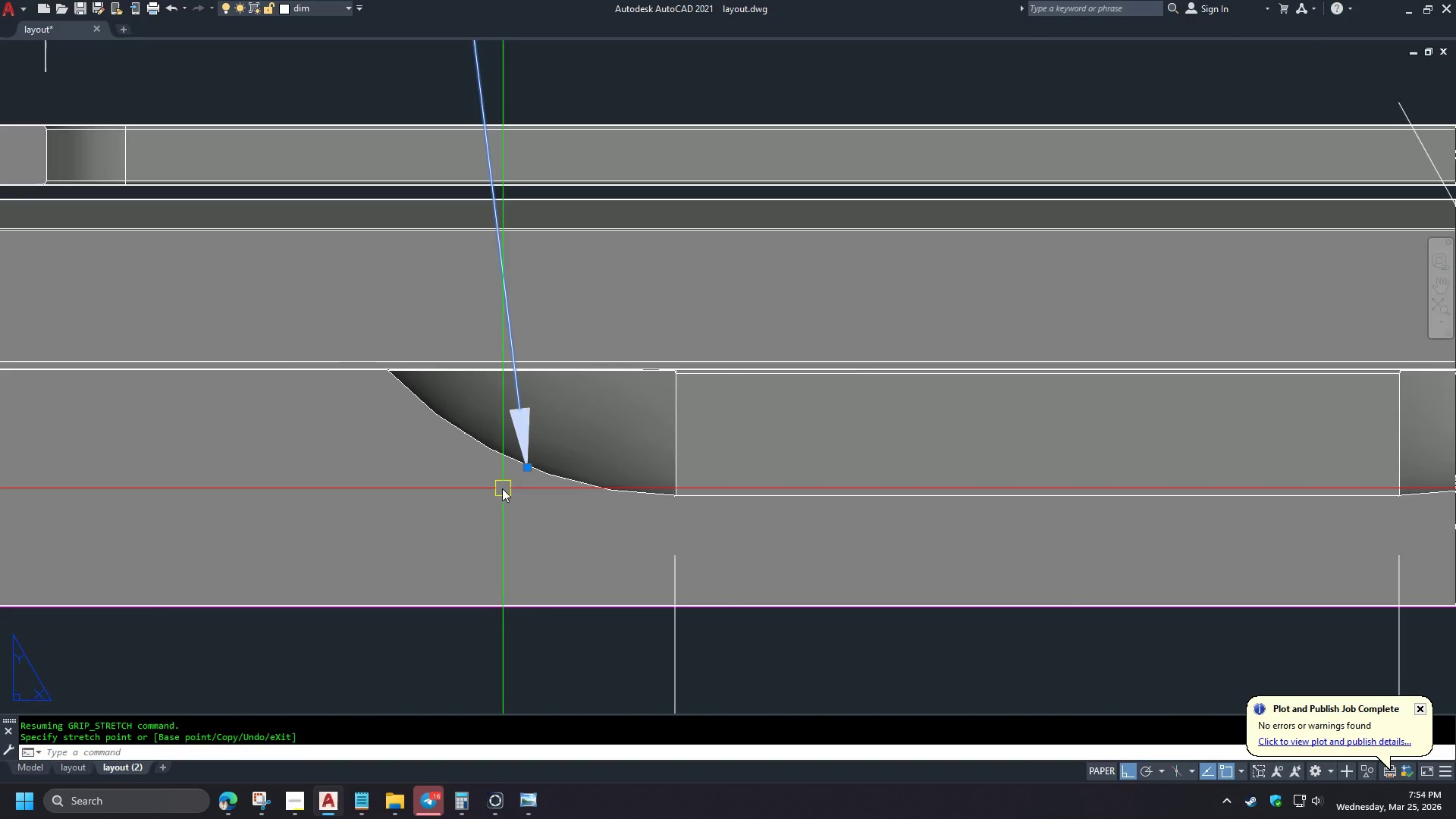 
key(Escape)
 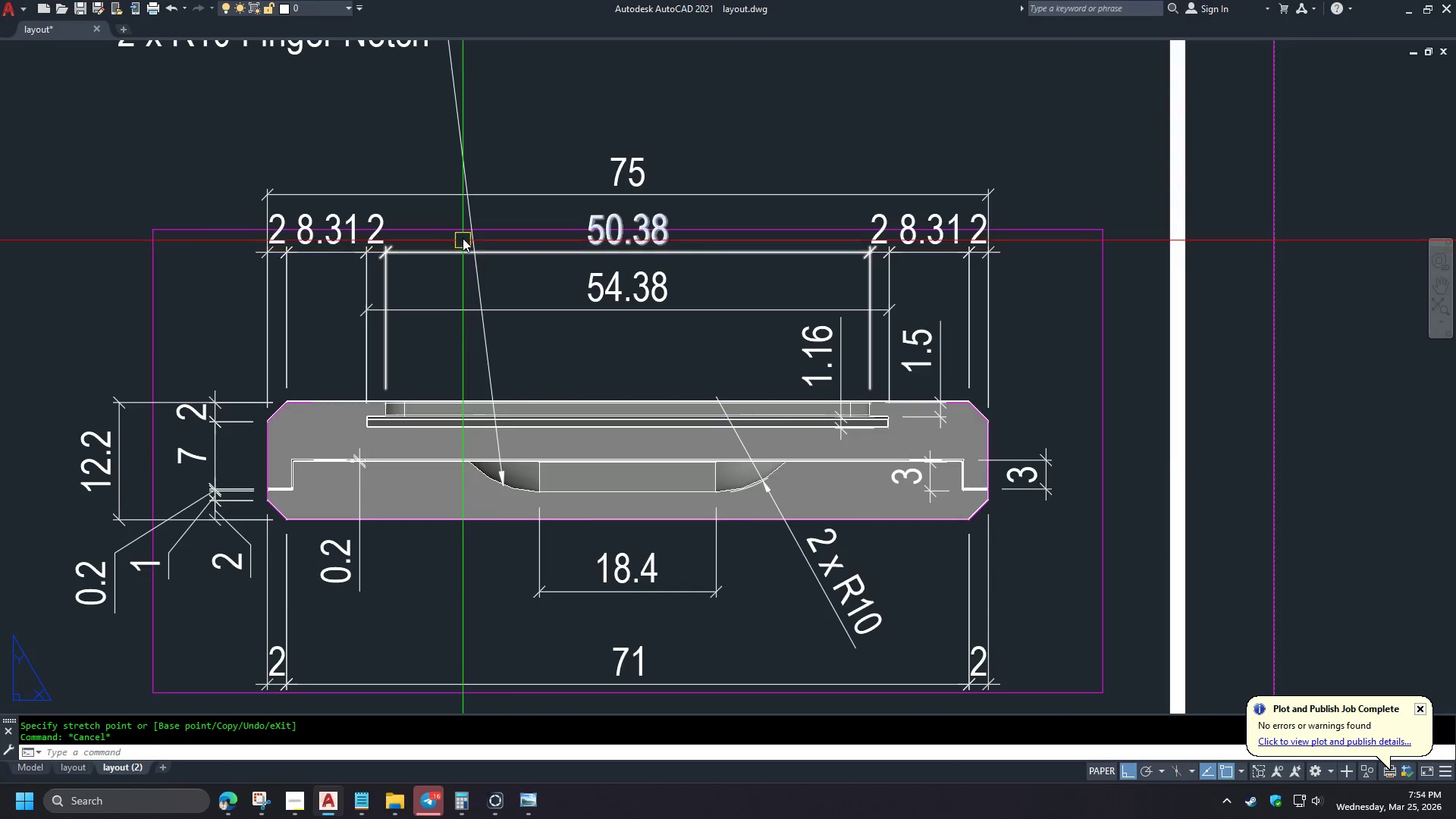 
key(S)
 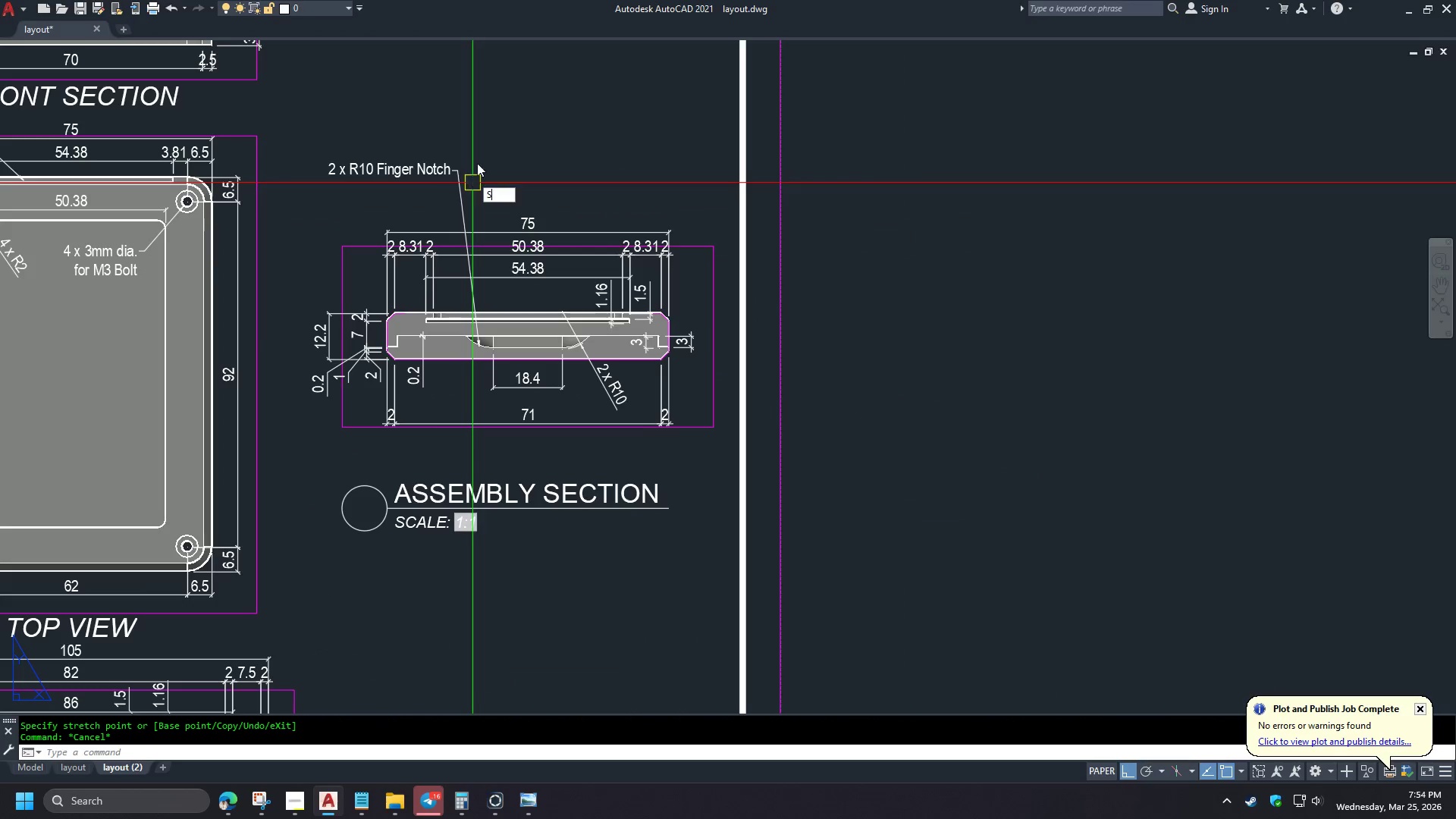 
key(Space)
 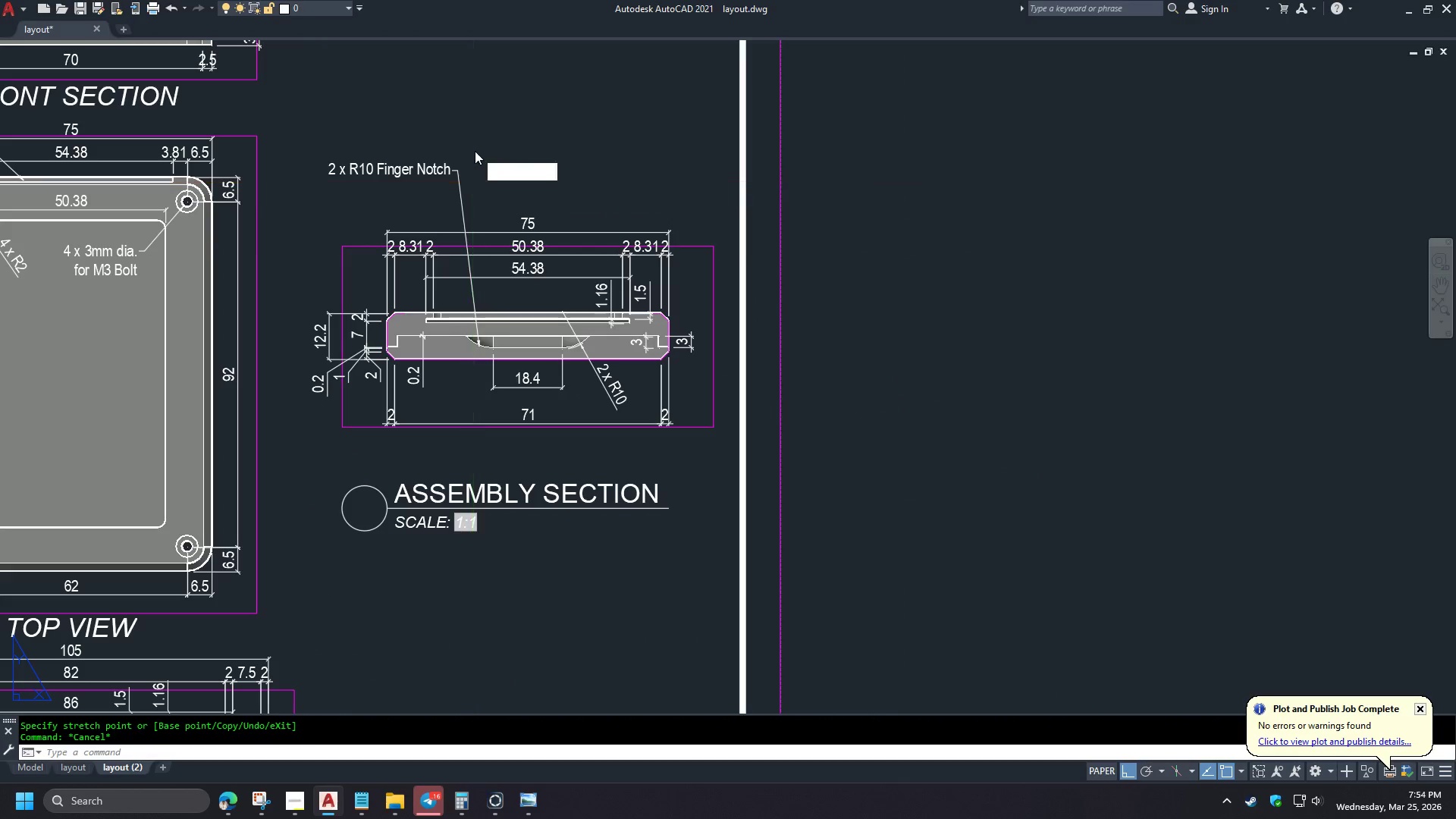 
scroll: coordinate [551, 448], scroll_direction: up, amount: 4.0
 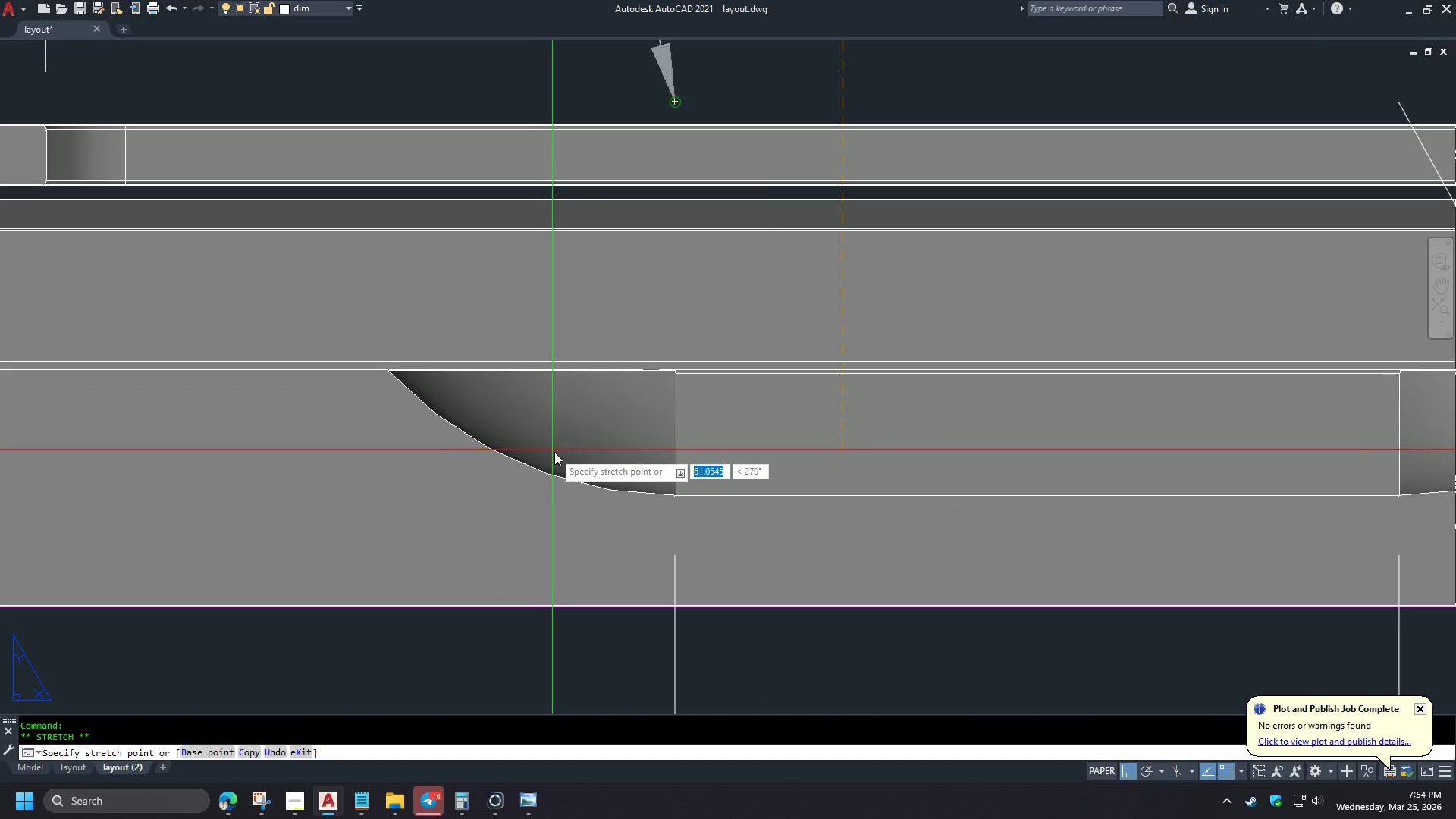 
left_click_drag(start_coordinate=[476, 151], to_coordinate=[461, 158])
 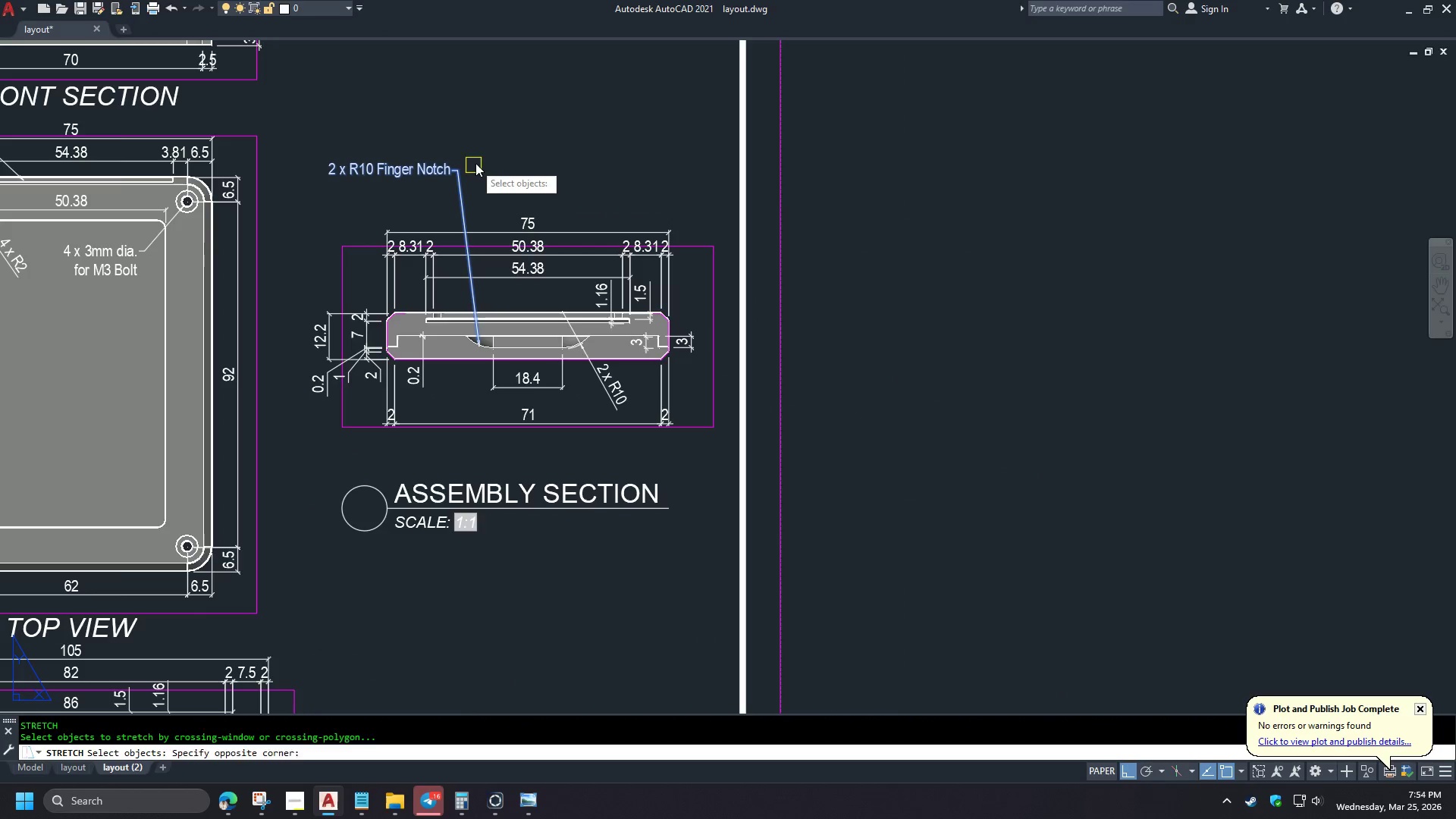 
key(Space)
 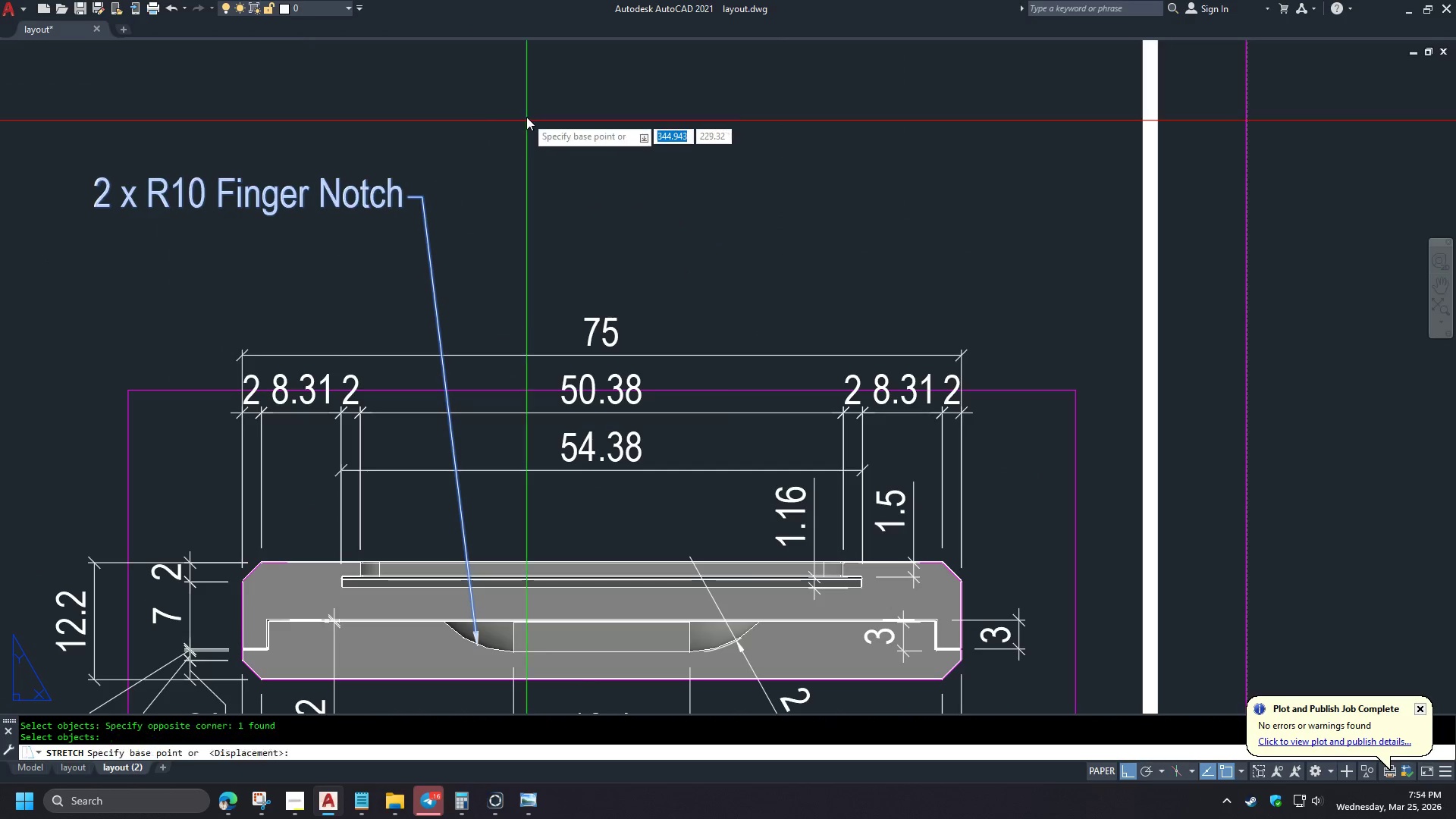 
left_click_drag(start_coordinate=[526, 117], to_coordinate=[526, 123])
 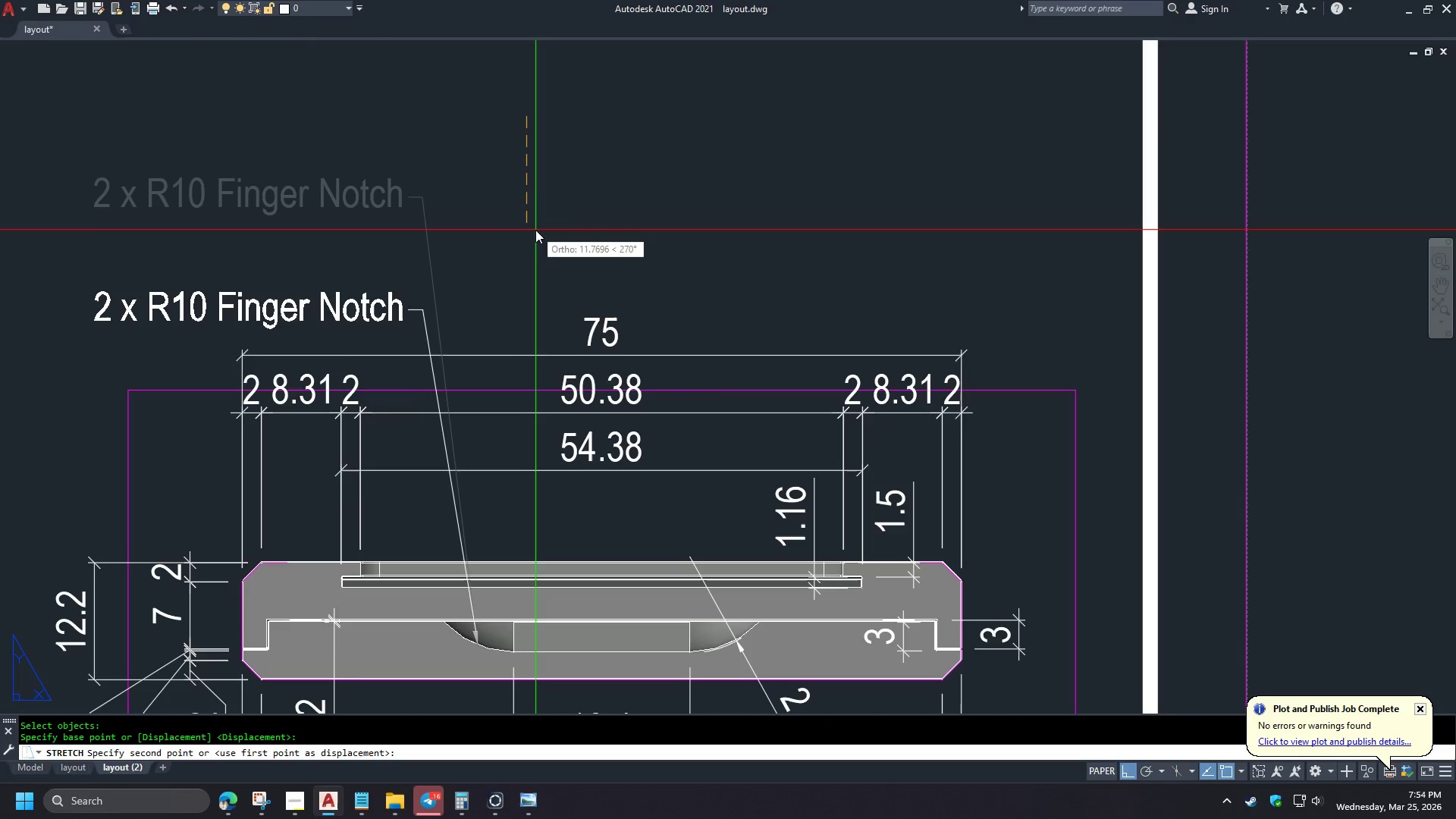 
scroll: coordinate [465, 259], scroll_direction: down, amount: 5.0
 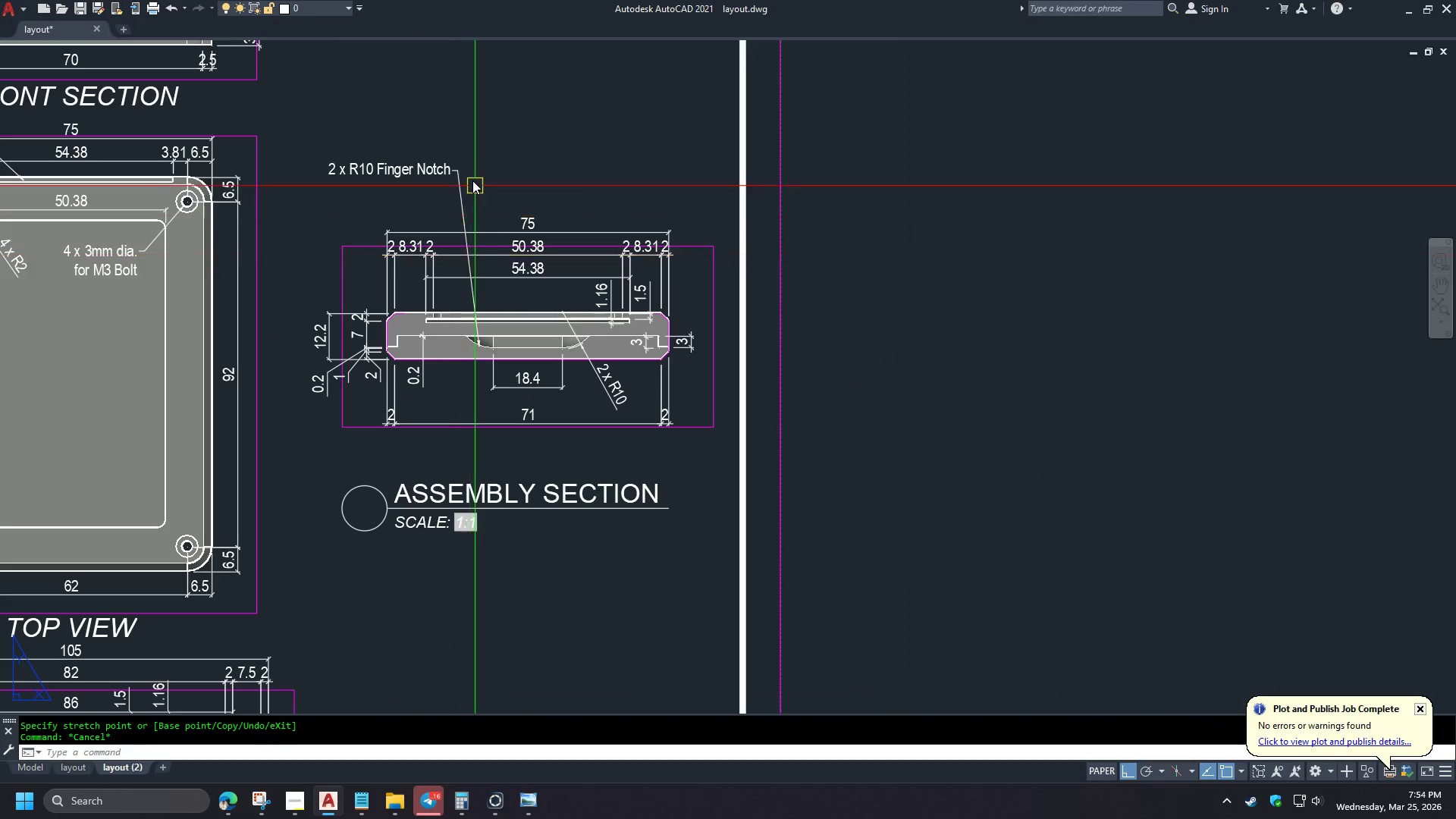 
left_click([538, 218])
 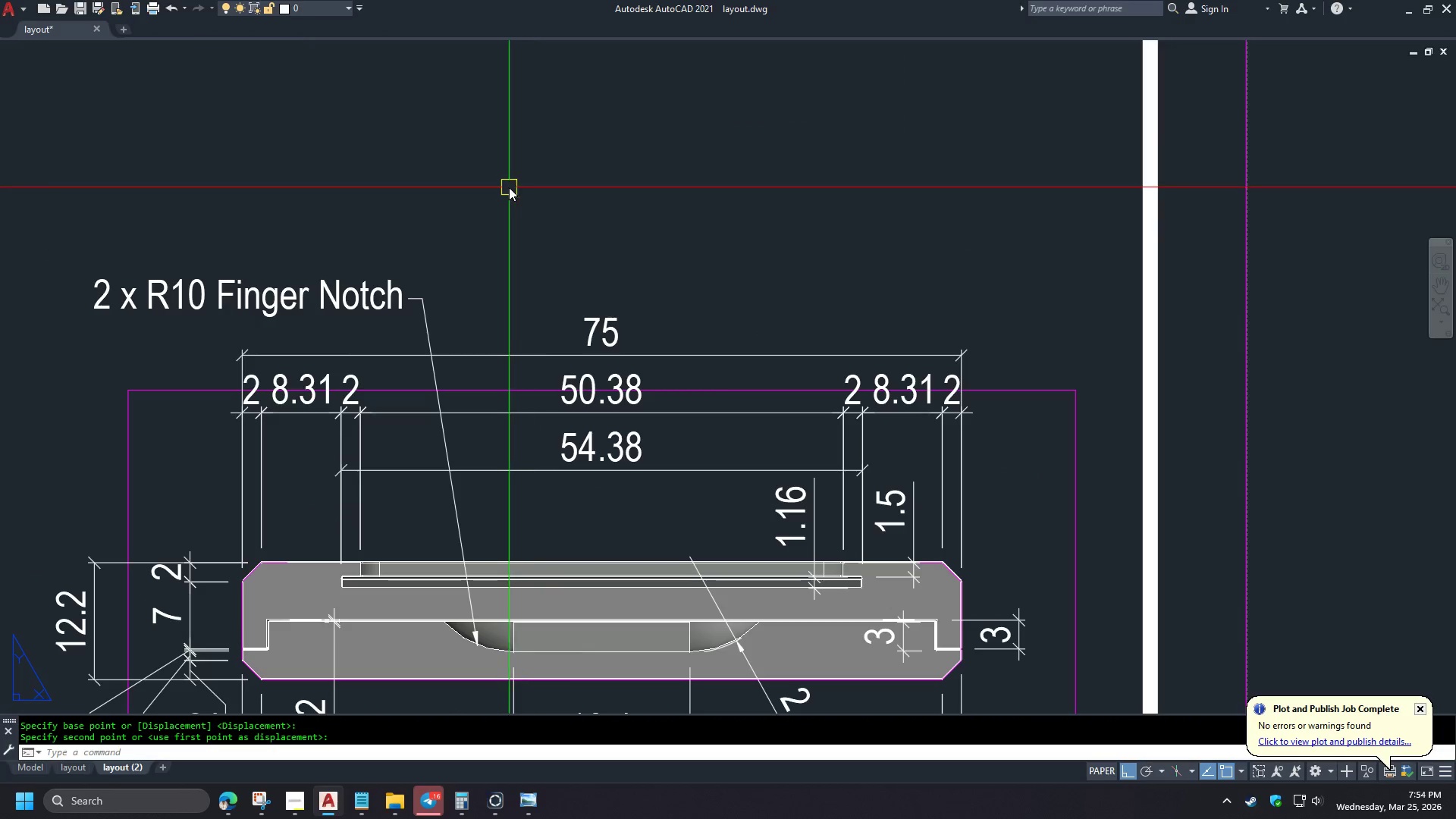 
scroll: coordinate [479, 152], scroll_direction: up, amount: 2.0
 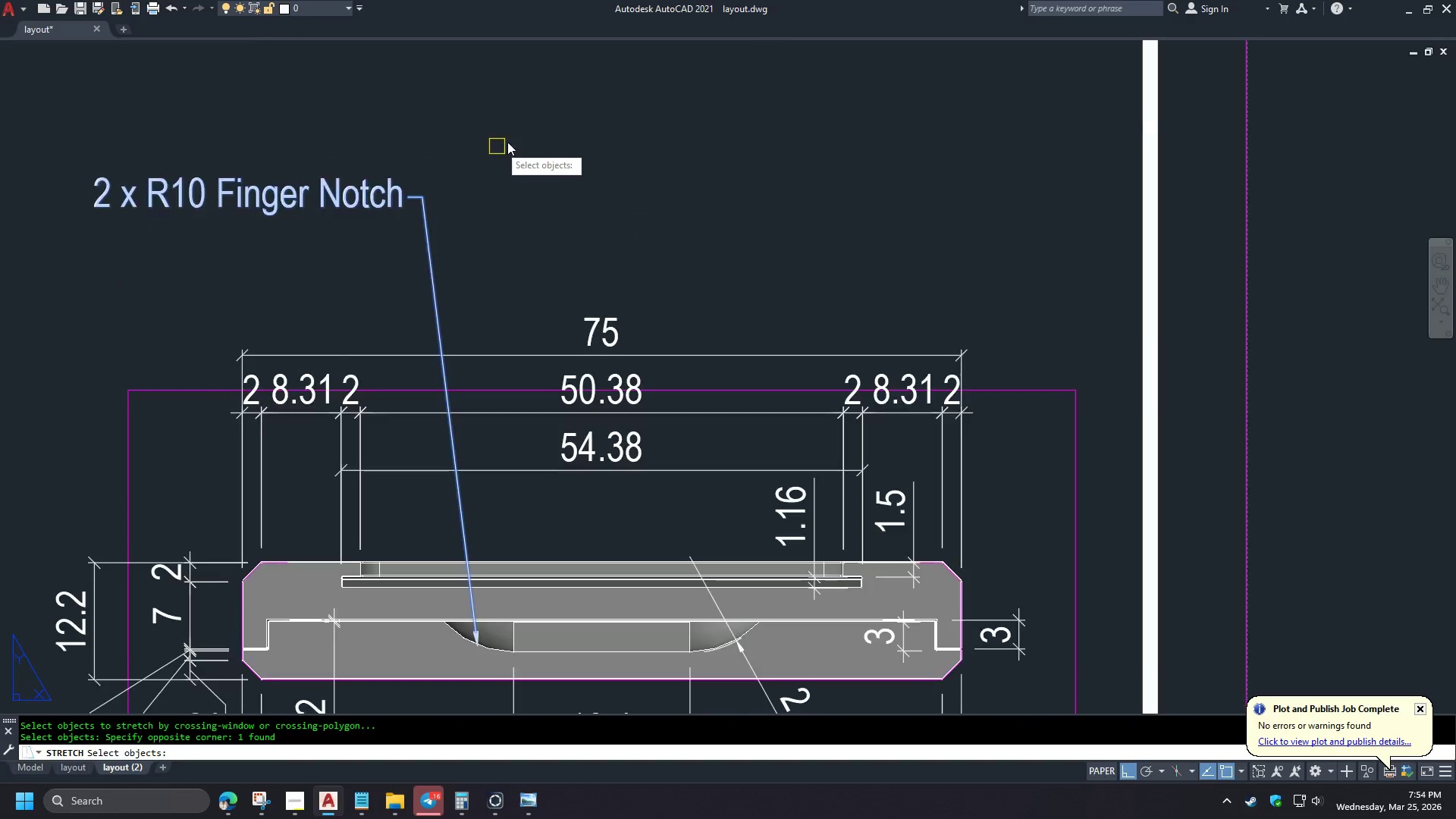 
scroll: coordinate [479, 188], scroll_direction: down, amount: 2.0
 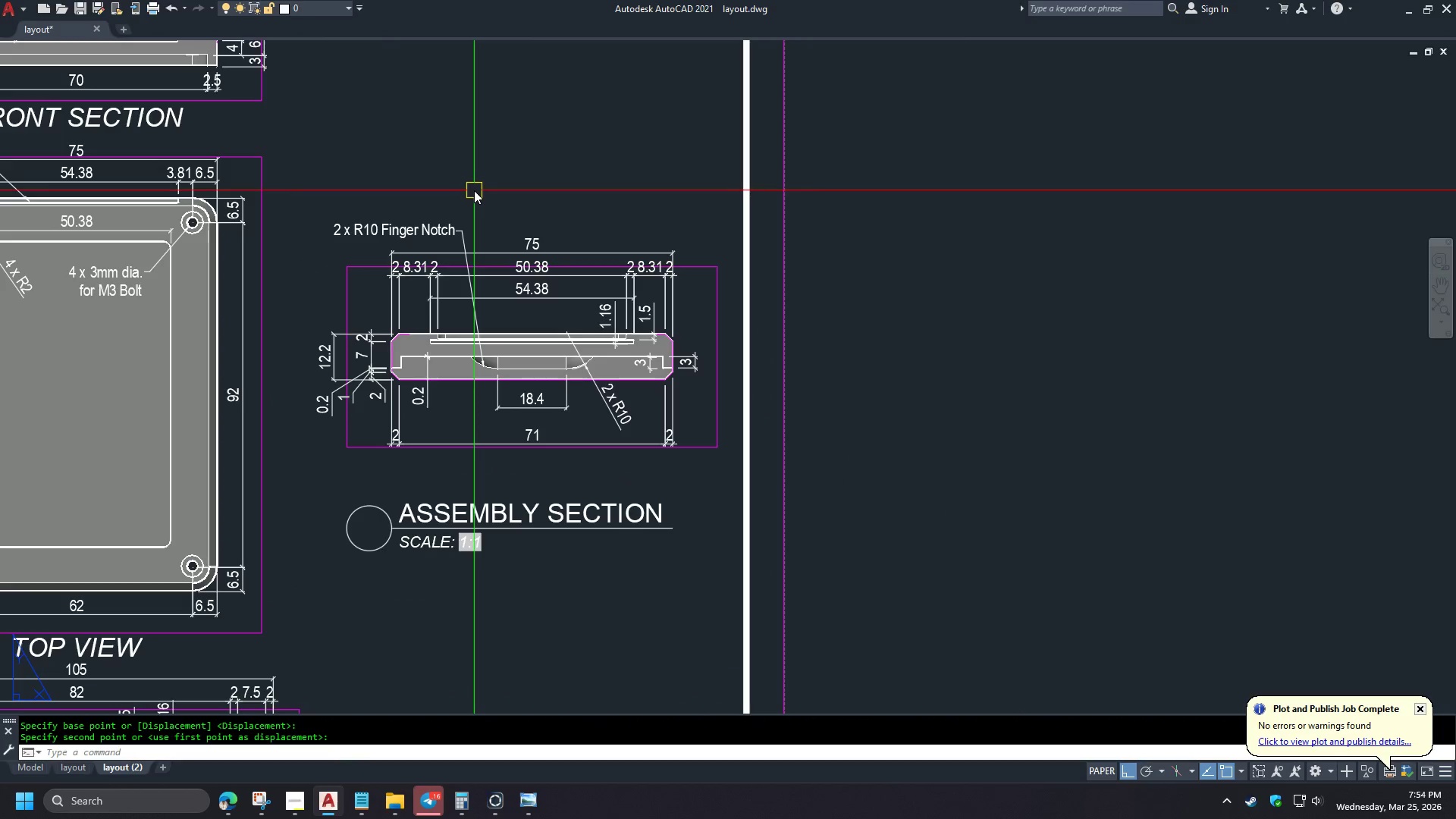 
scroll: coordinate [474, 190], scroll_direction: up, amount: 1.0
 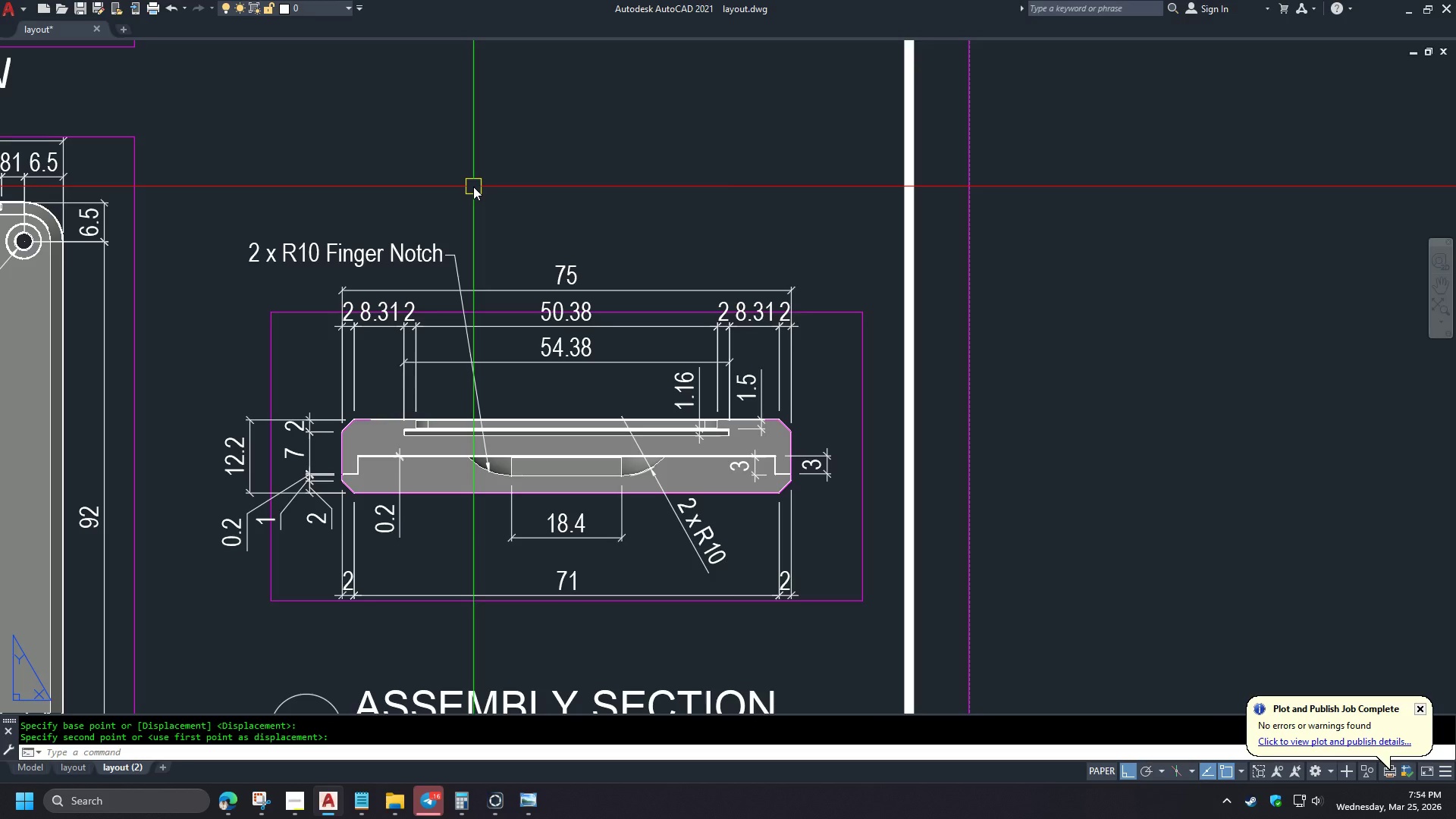 
wait(8.57)
 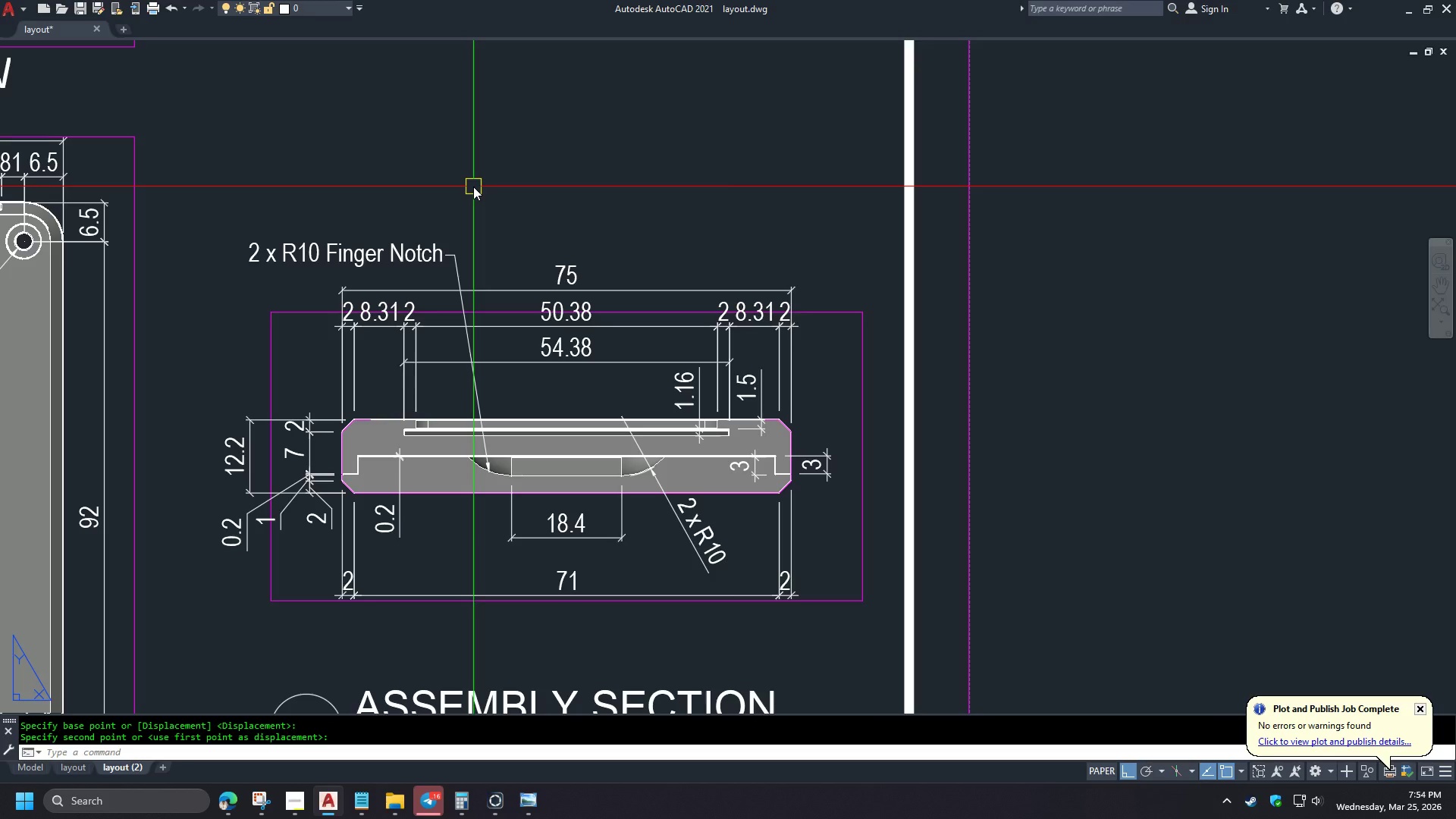 
left_click([456, 278])
 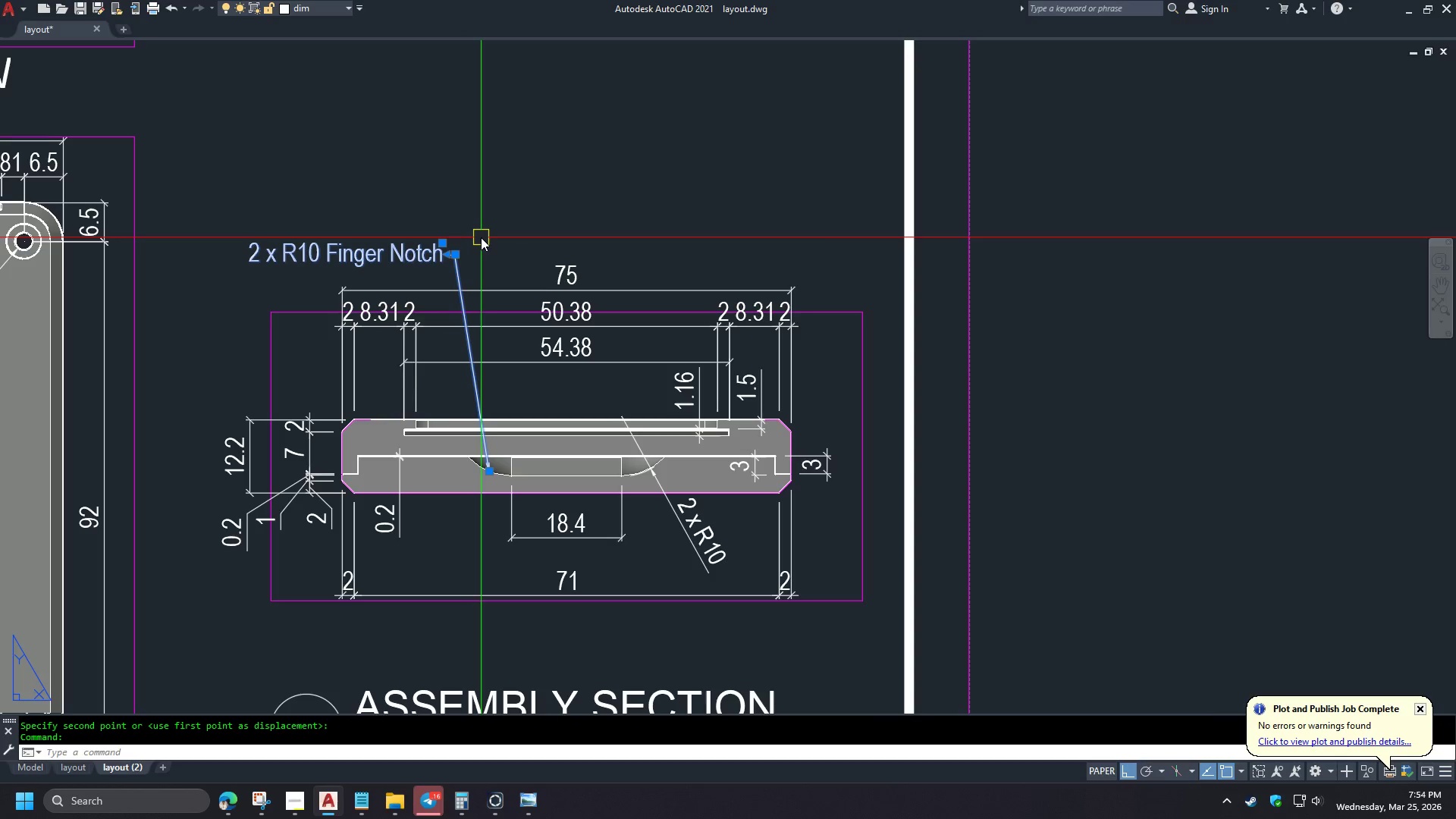 
type(CO )
 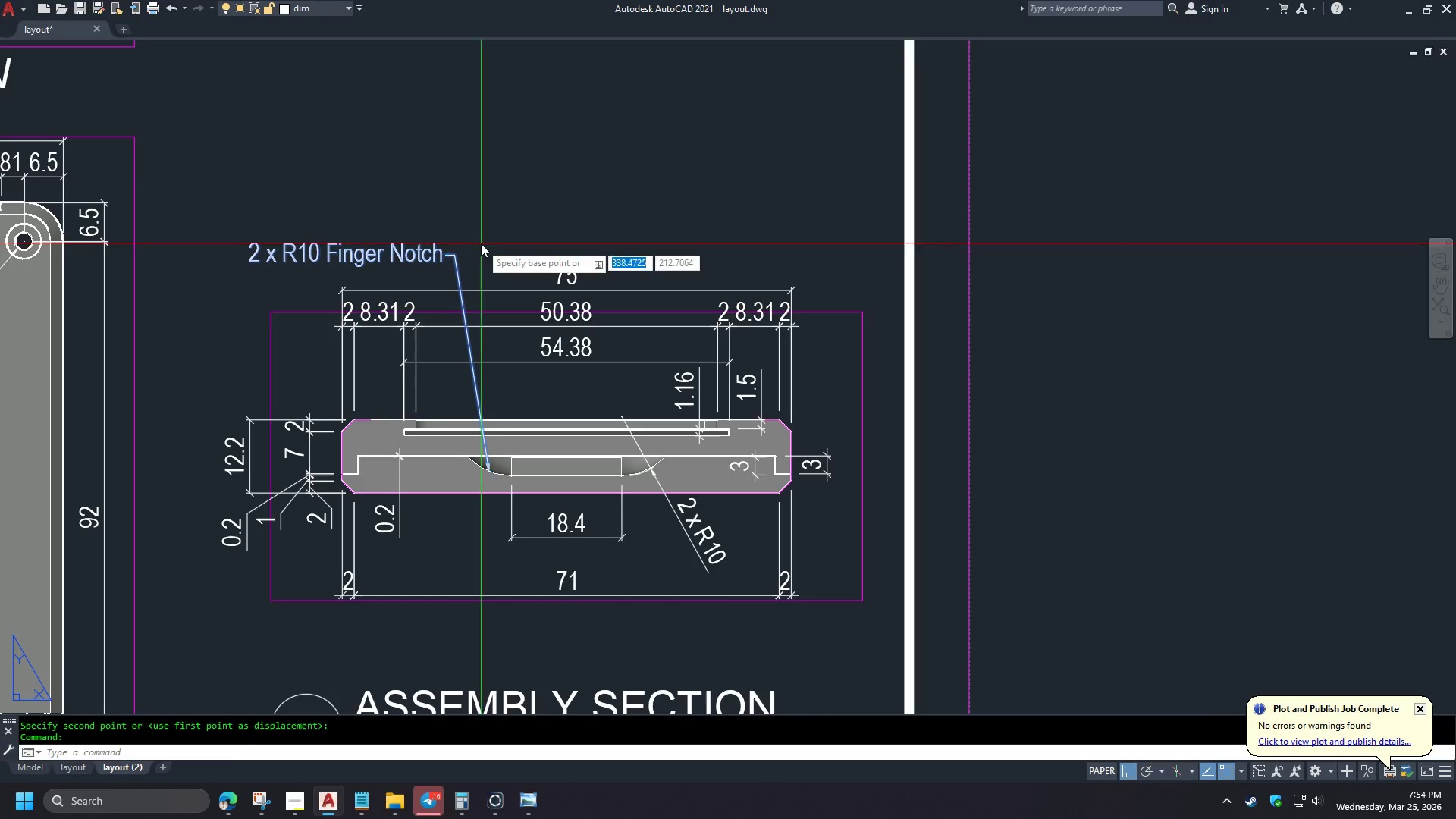 
left_click([481, 243])
 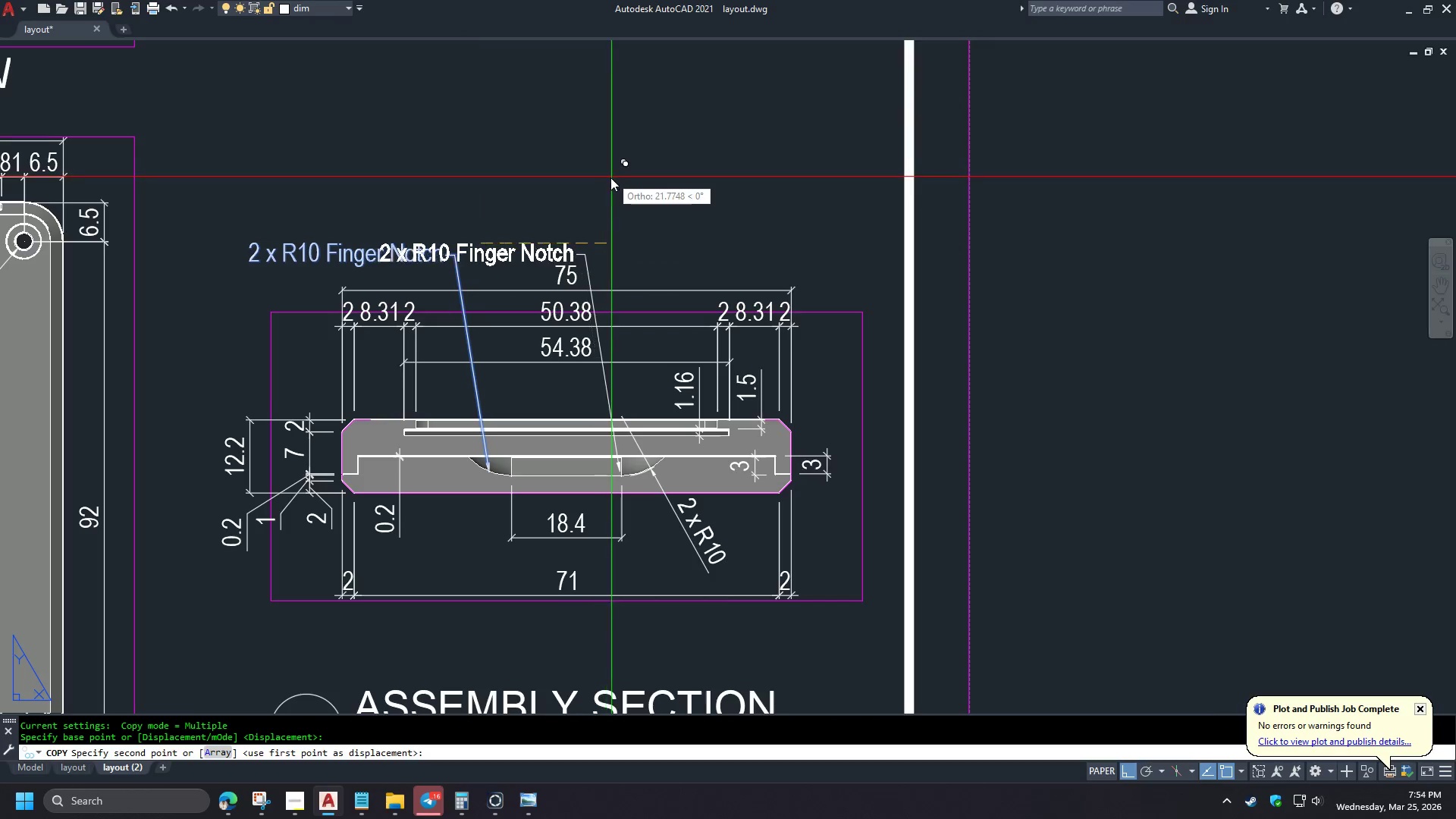 
hold_key(key=ShiftLeft, duration=1.51)
 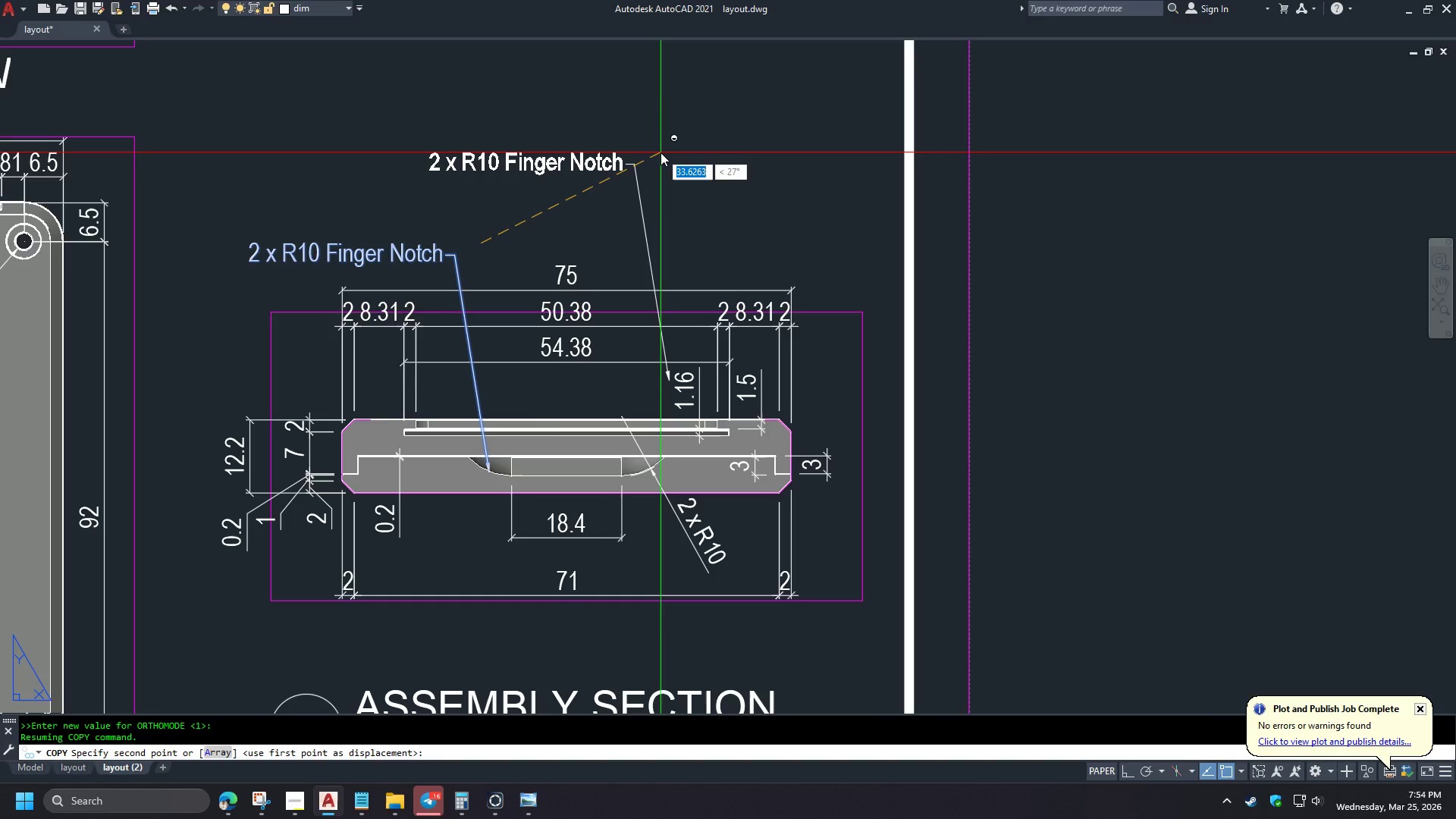 
hold_key(key=ShiftLeft, duration=1.5)
 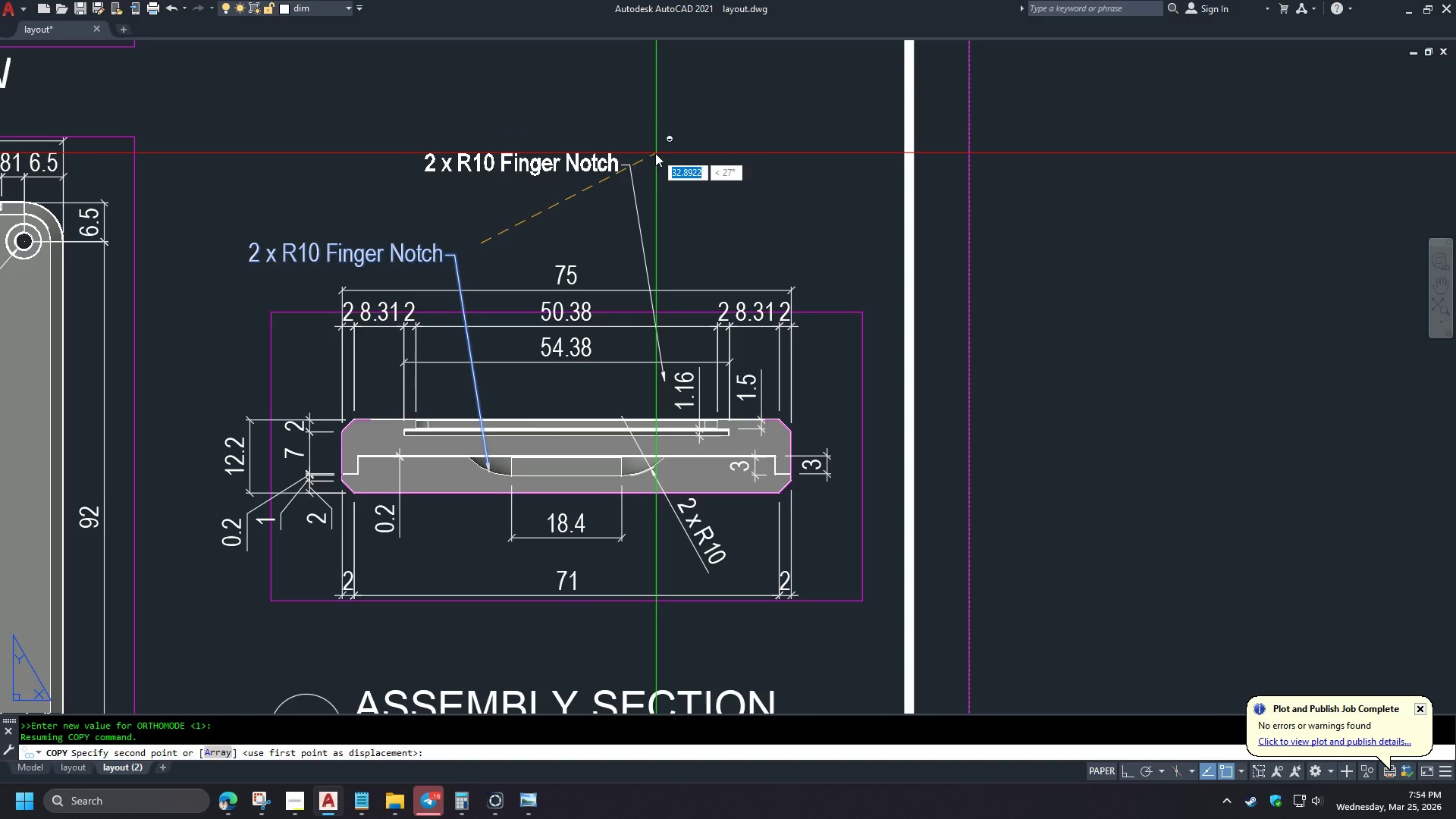 
hold_key(key=ShiftLeft, duration=1.5)
 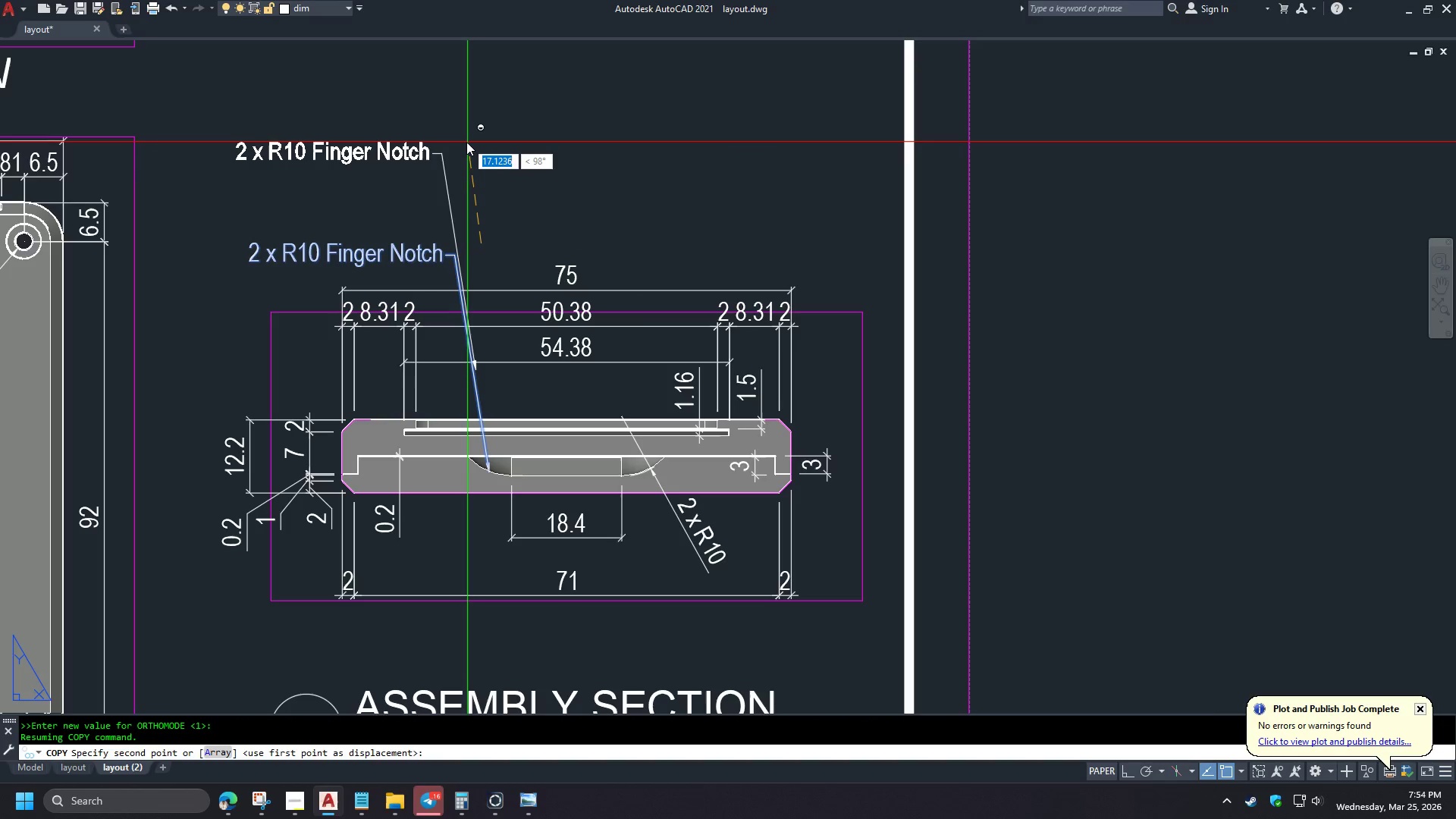 
hold_key(key=ShiftLeft, duration=1.5)
 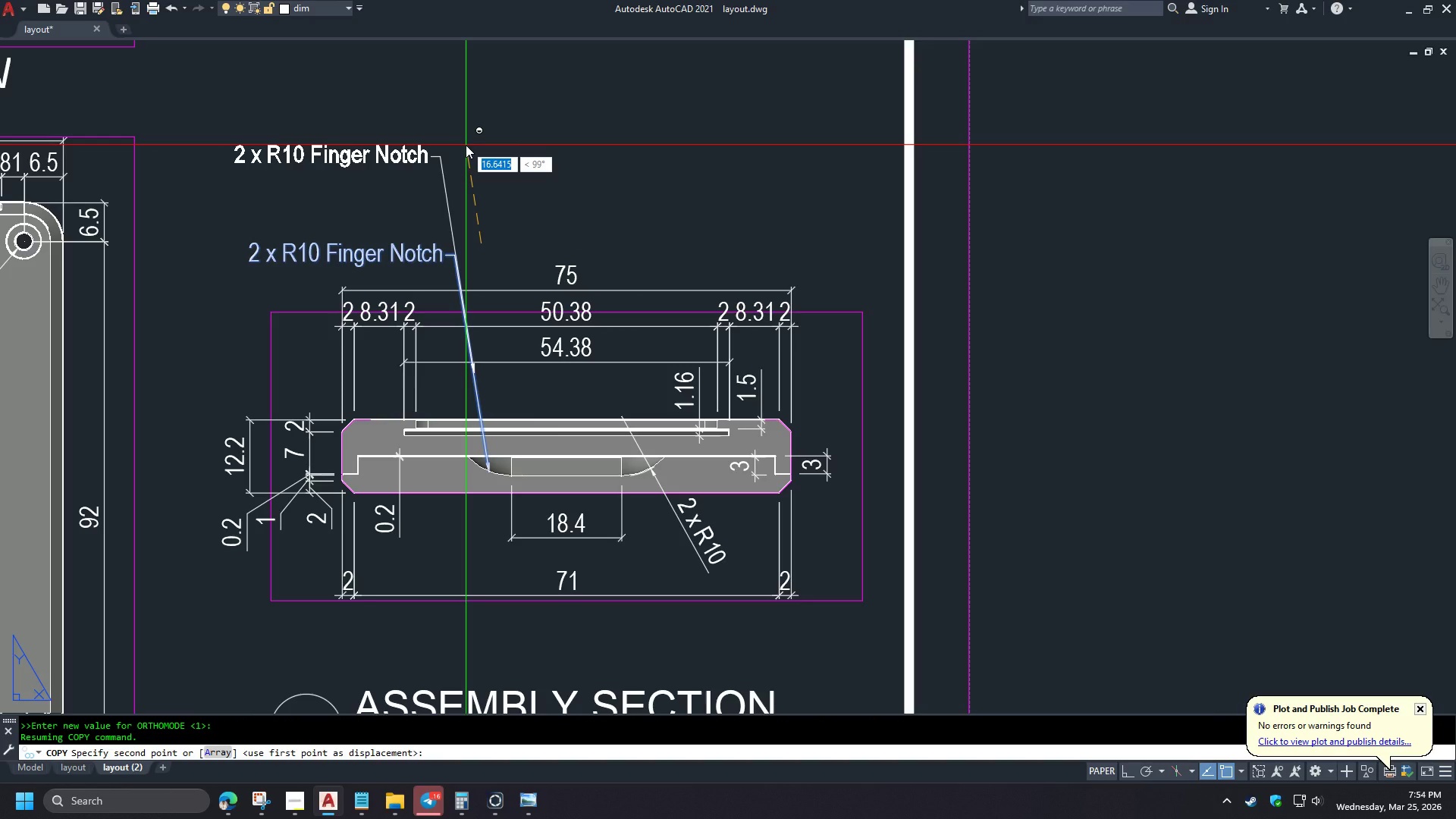 
hold_key(key=ShiftLeft, duration=1.53)
 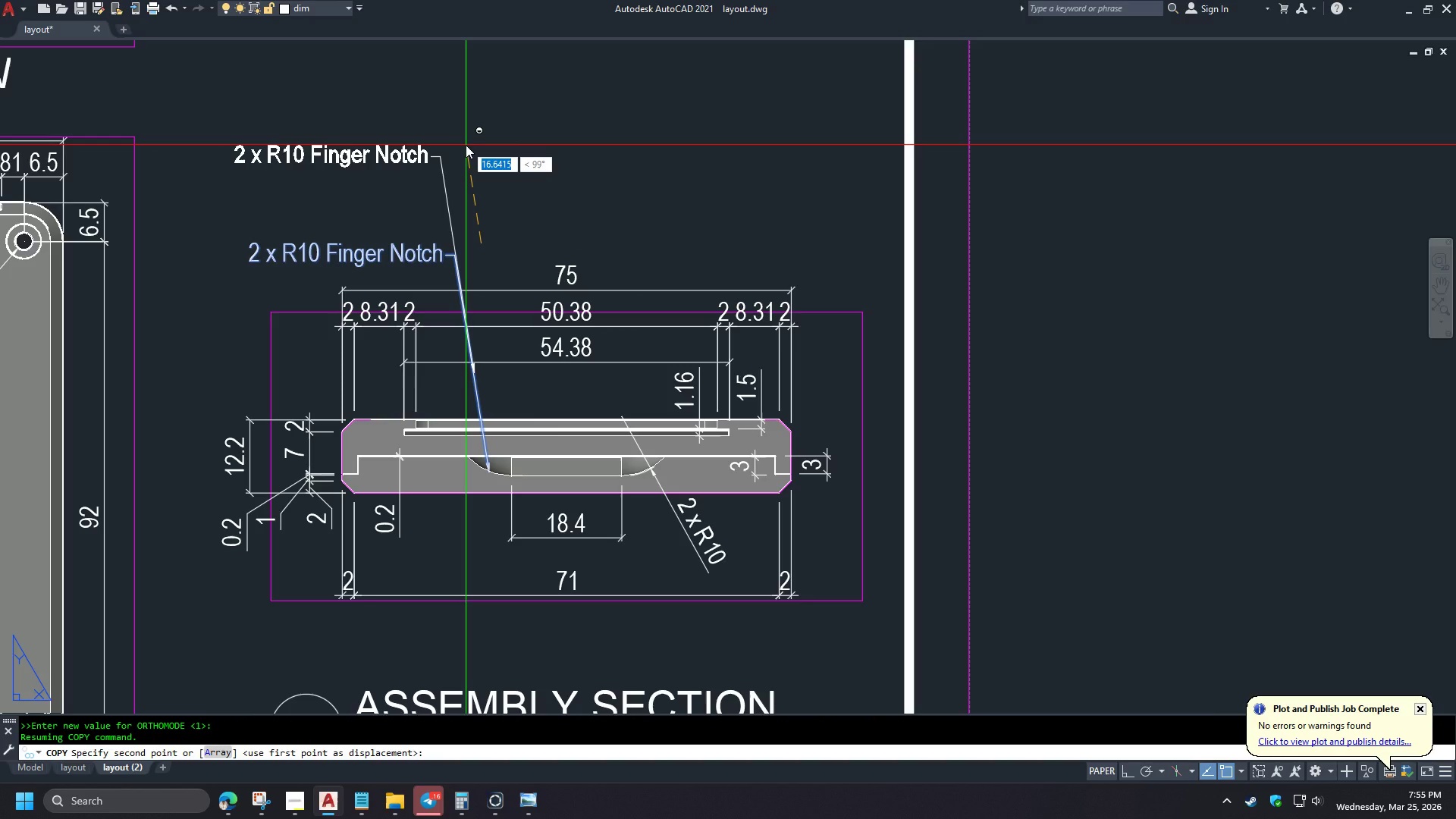 
hold_key(key=ShiftLeft, duration=1.51)
 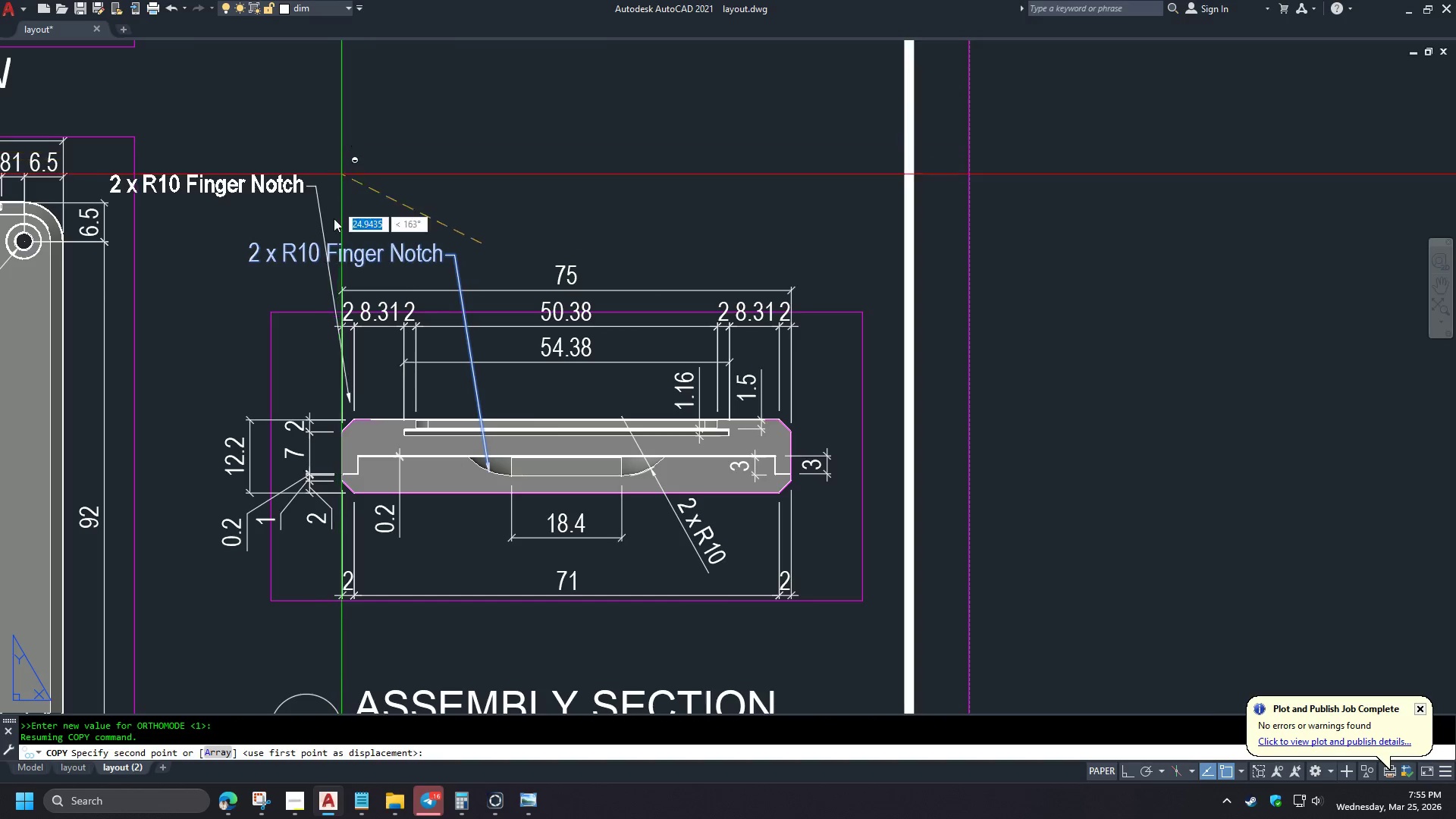 
hold_key(key=ShiftLeft, duration=1.52)
left_click([331, 346])
 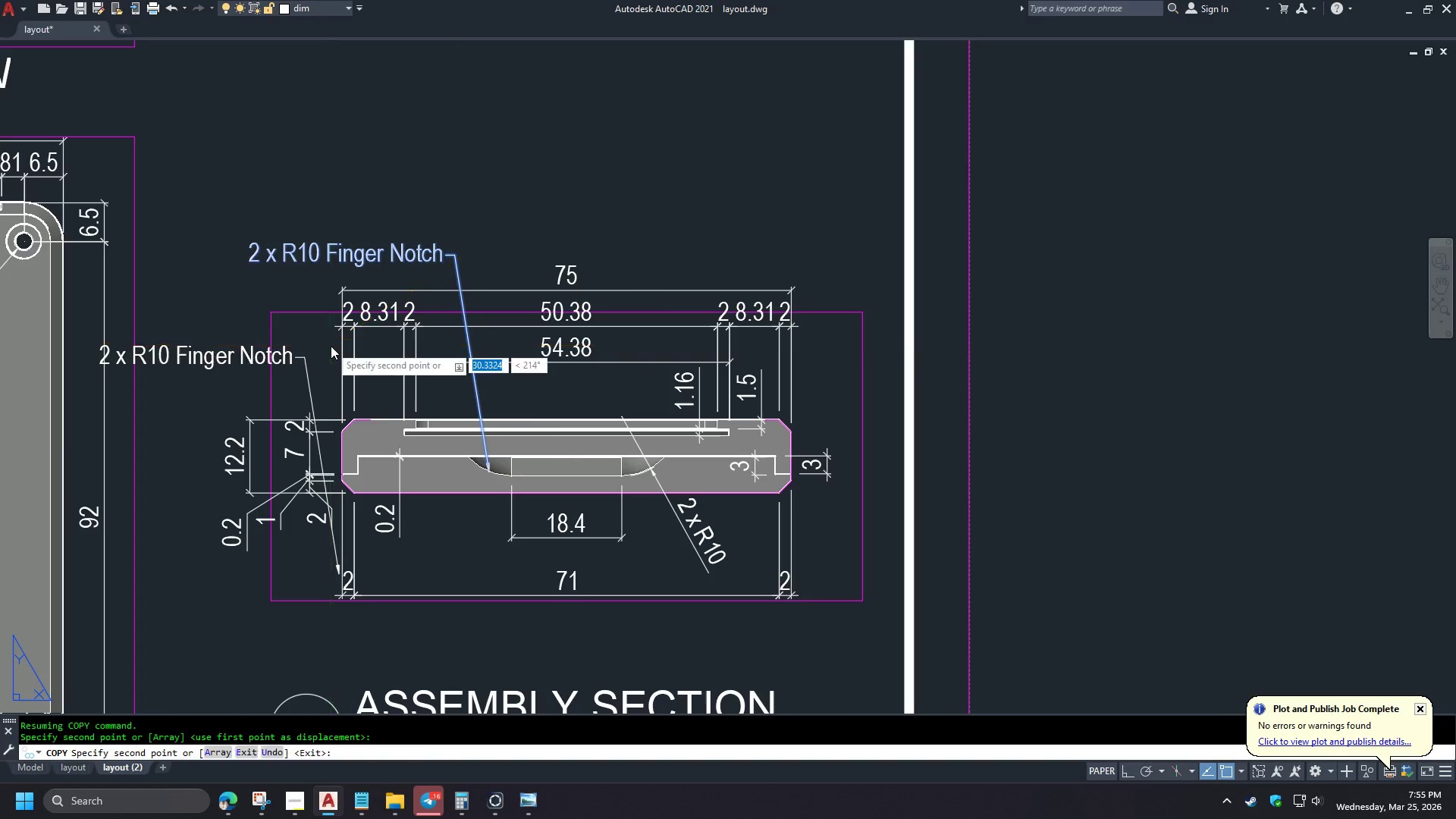 
hold_key(key=ShiftLeft, duration=0.33)
 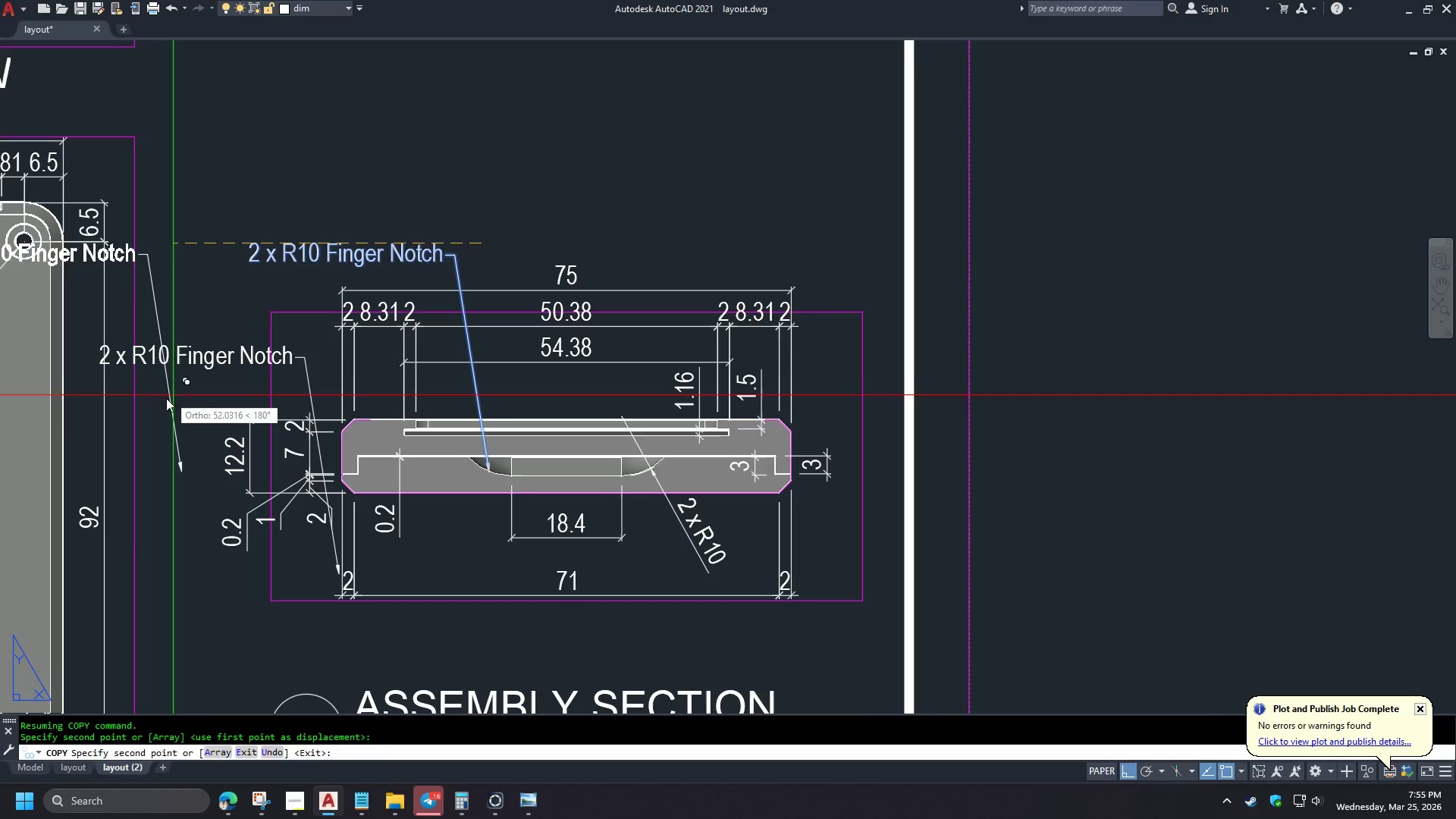 
key(Space)
 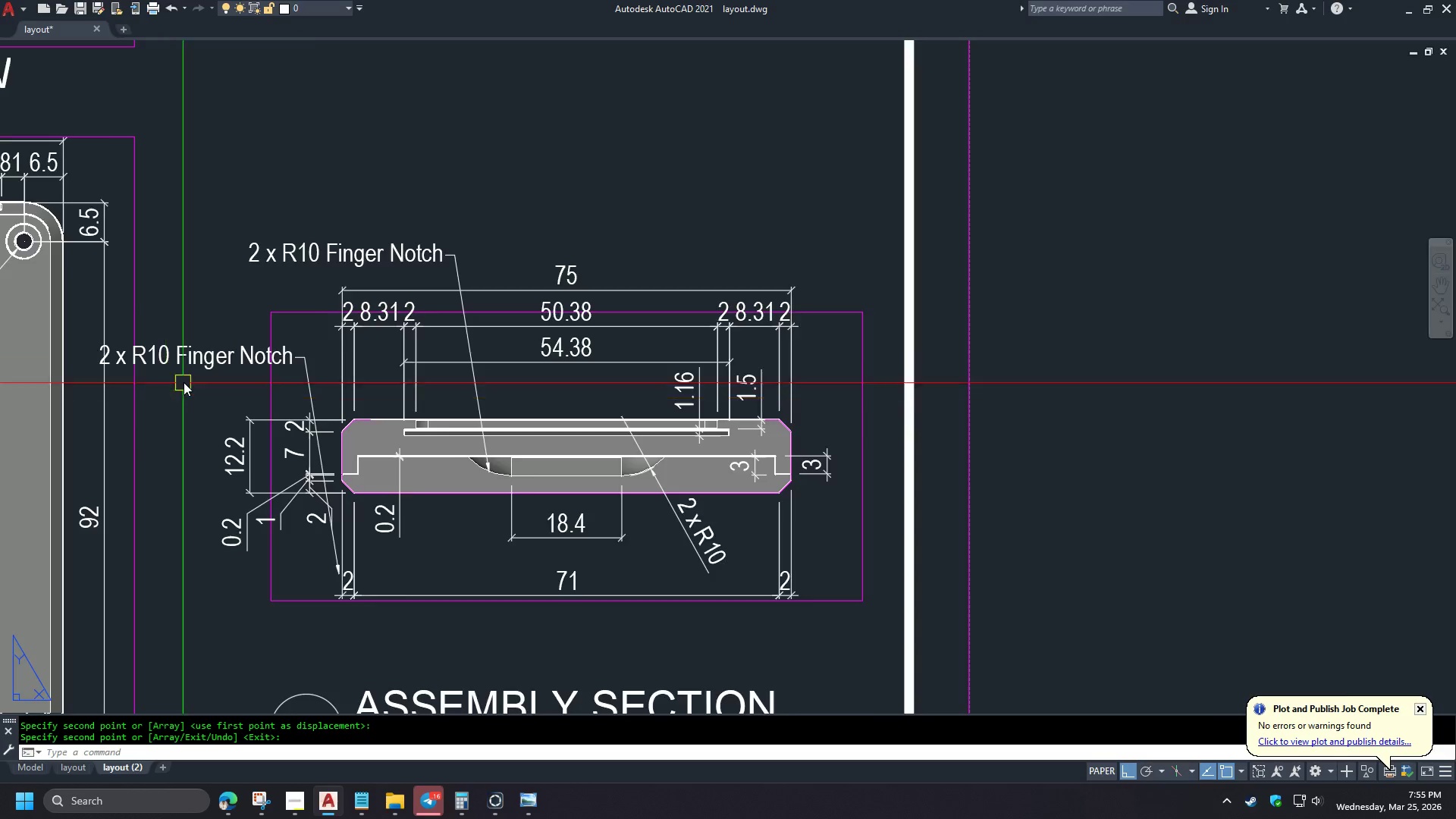 
key(Escape)
 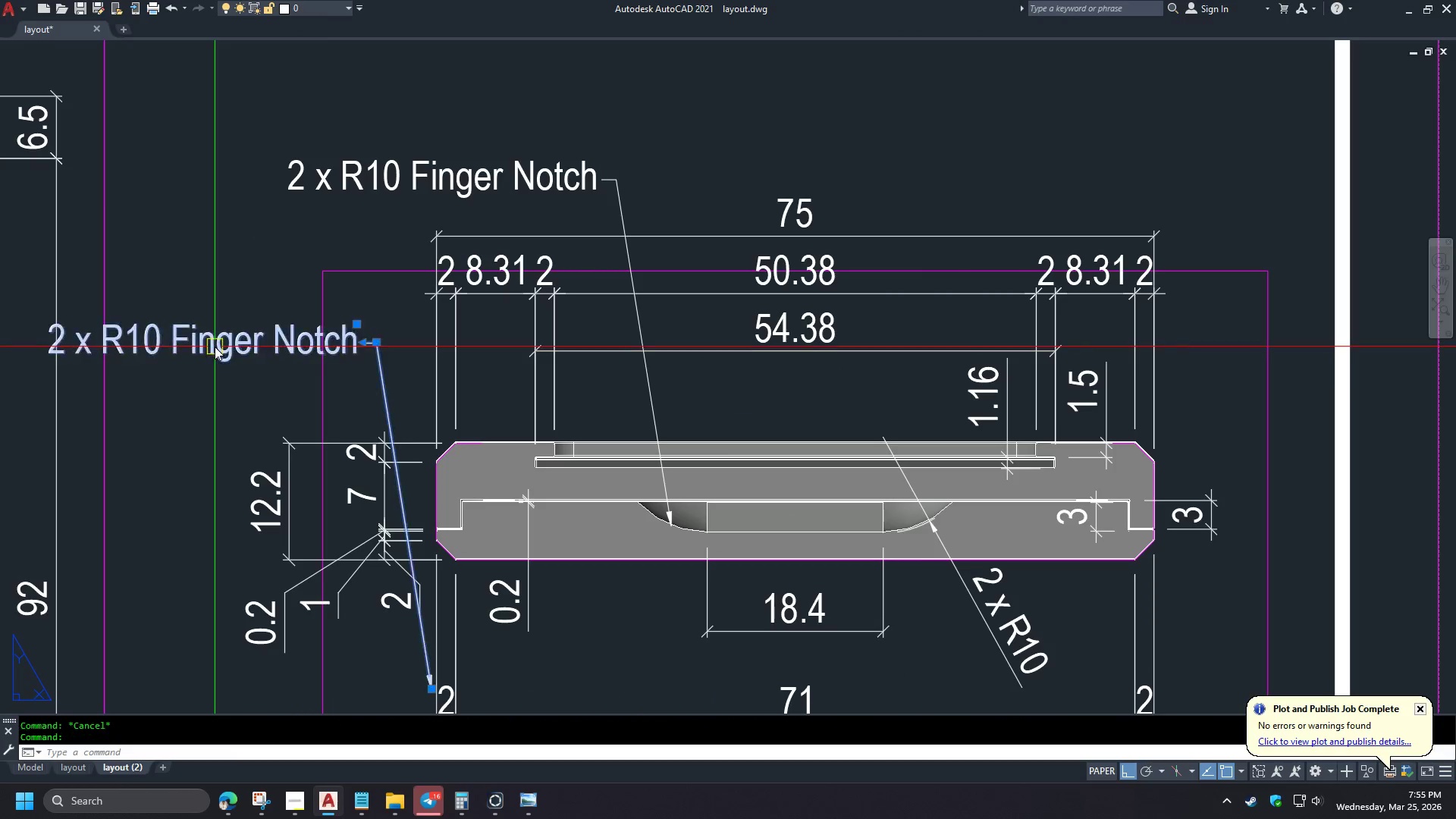 
double_click([215, 347])
 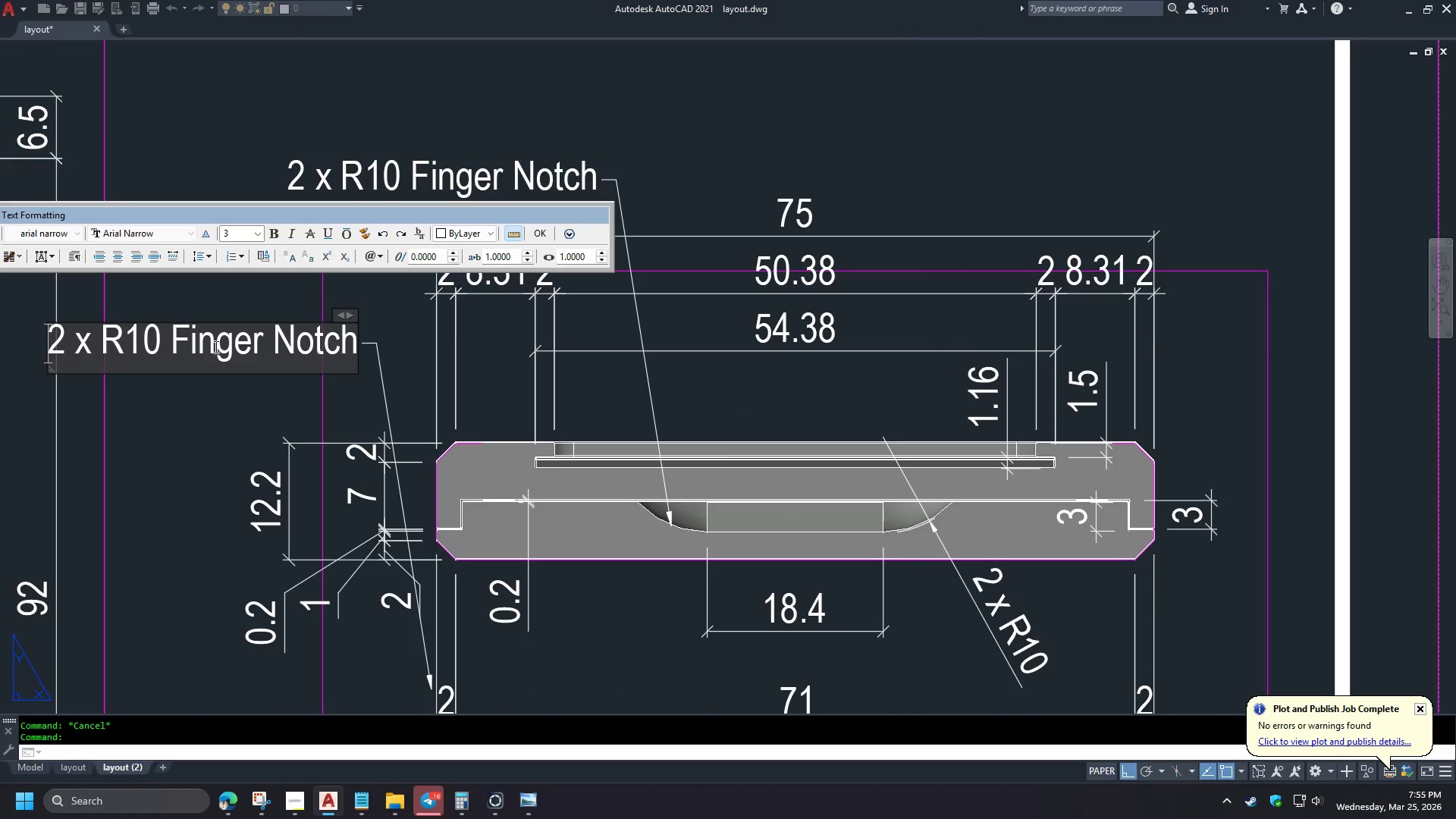 
key(Control+ControlLeft)
 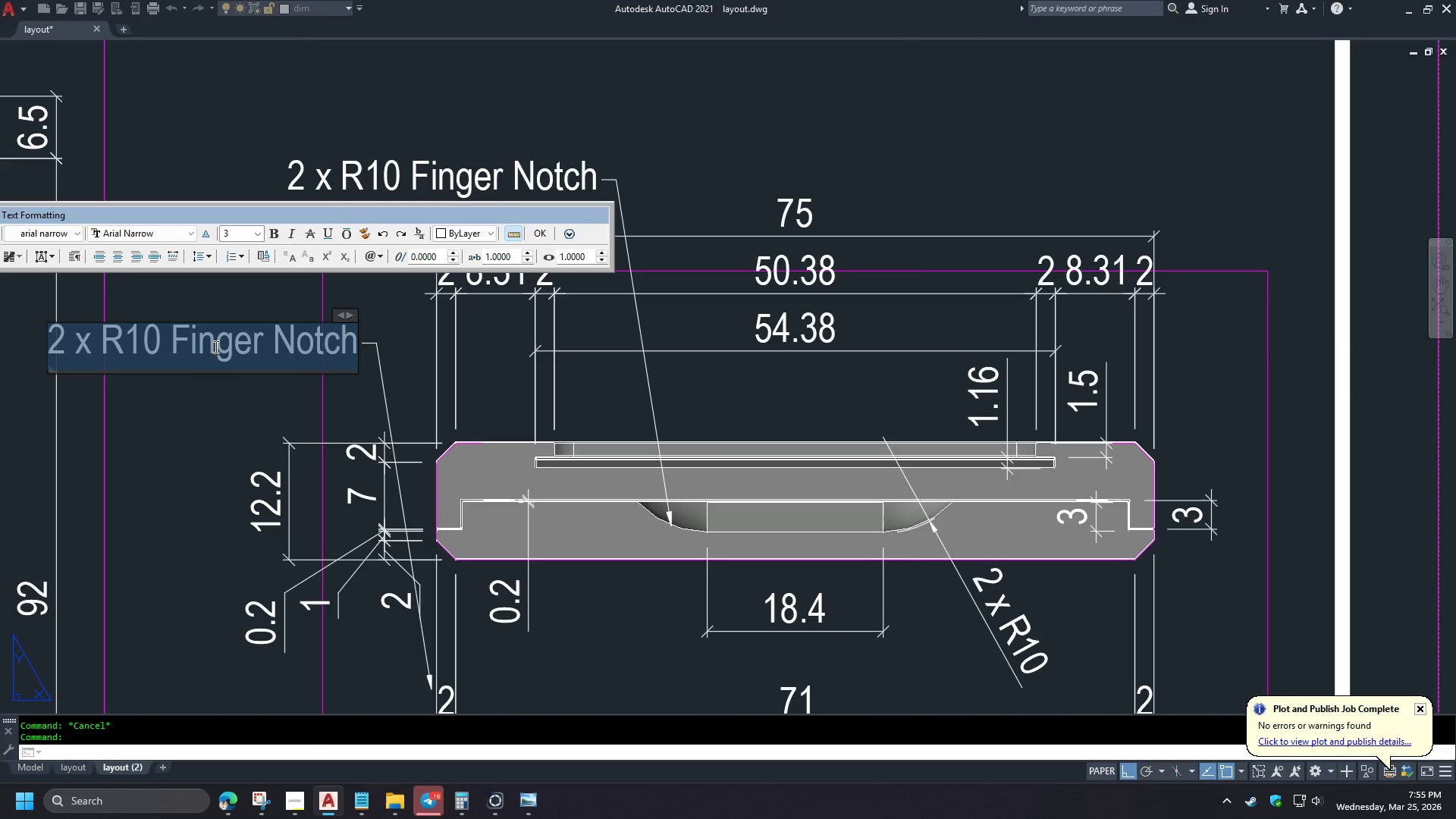 
key(Control+A)
 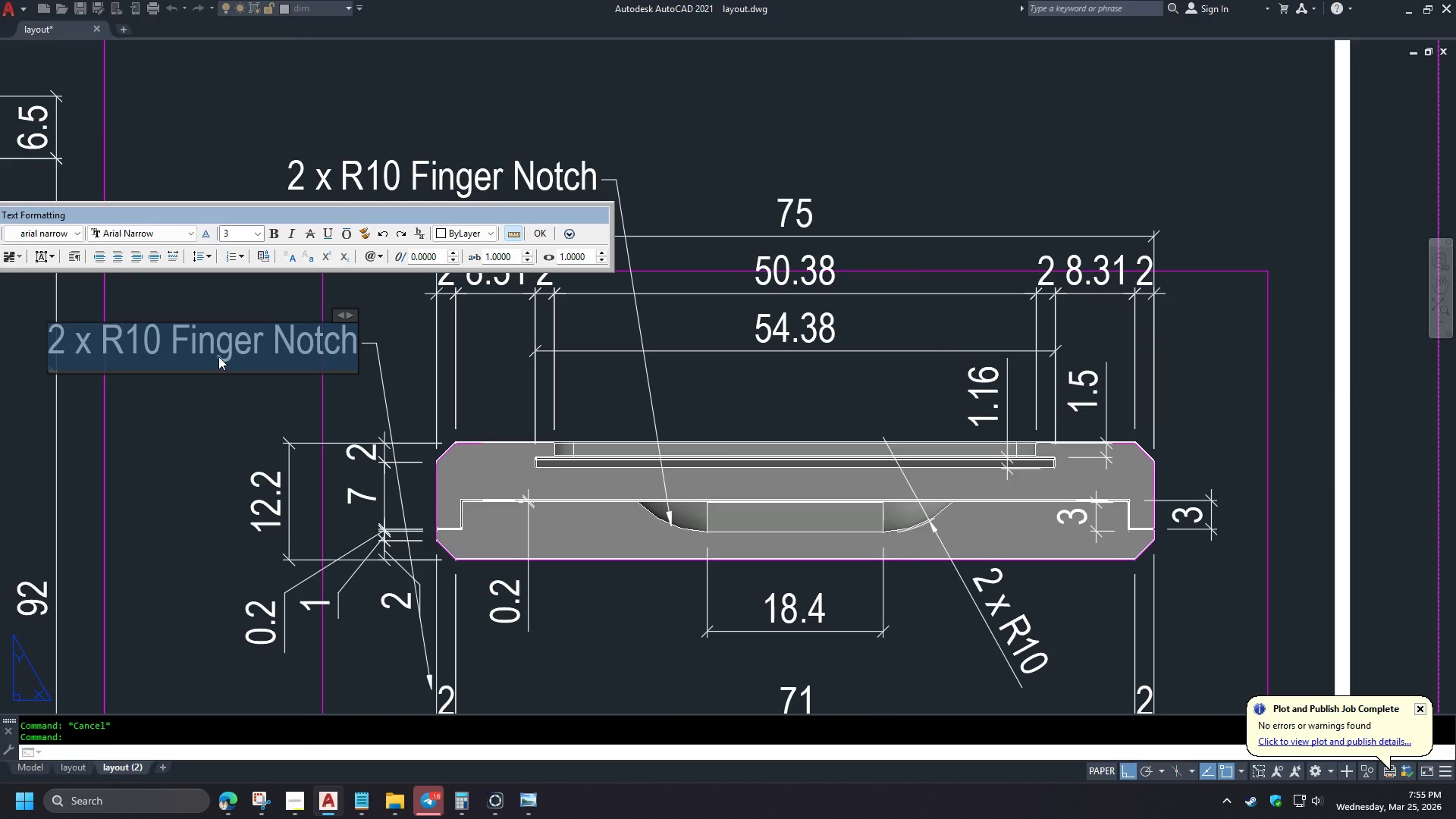 
scroll: coordinate [184, 382], scroll_direction: up, amount: 1.0
 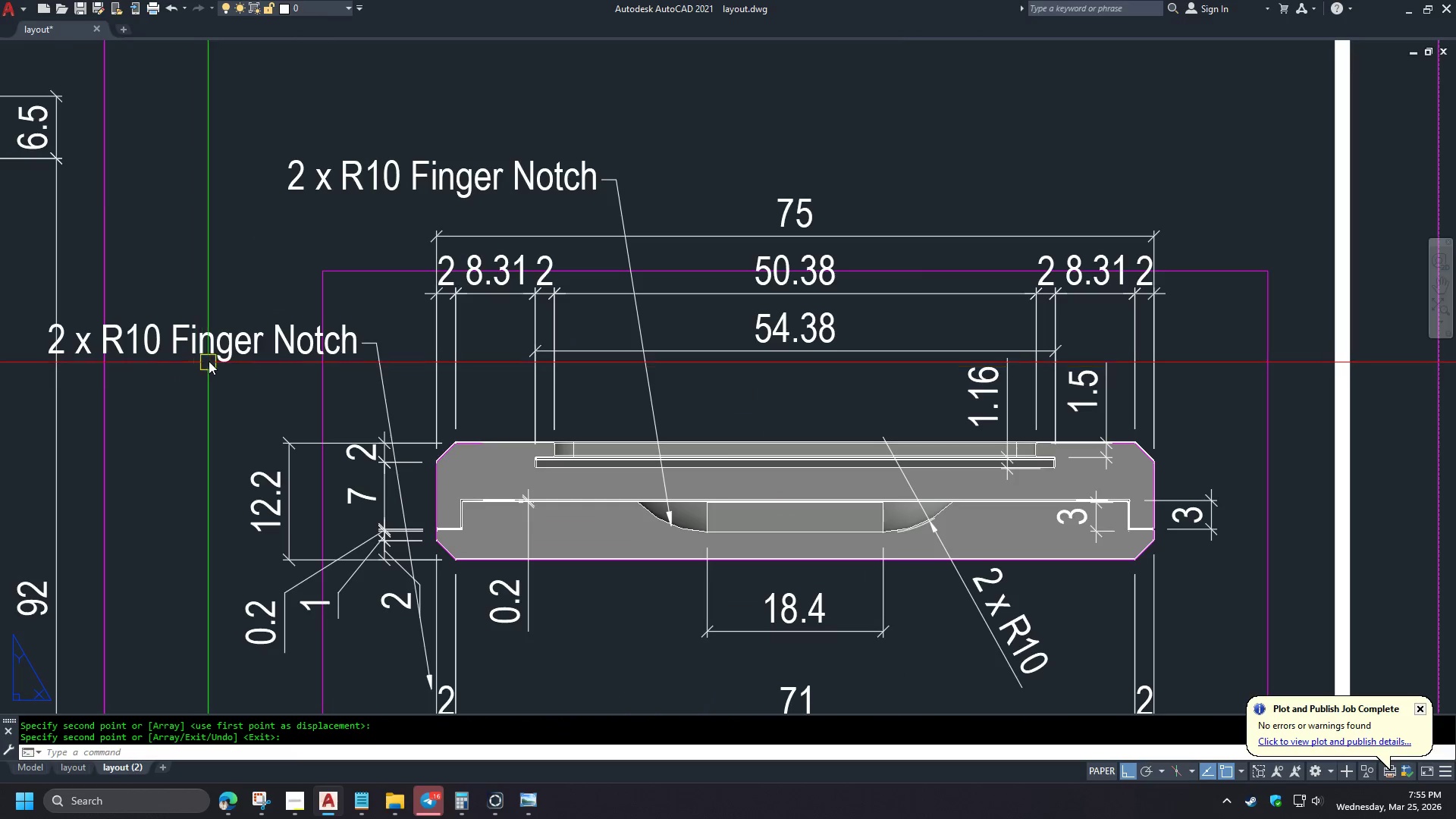 
type(0.2mm )
key(Backspace)
key(Backspace)
type(MM)
key(Backspace)
key(Backspace)
key(Backspace)
type(M)
 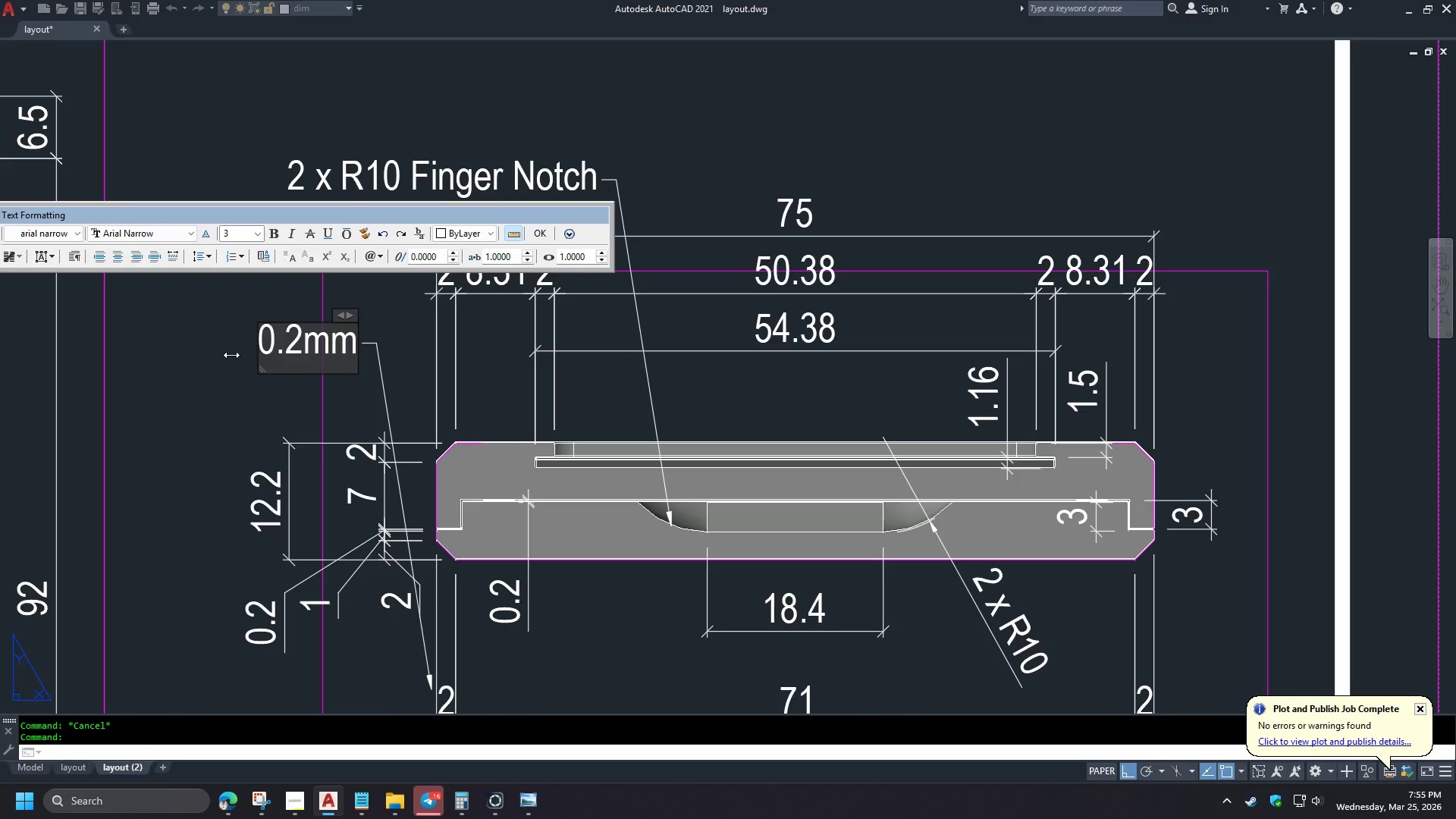 
 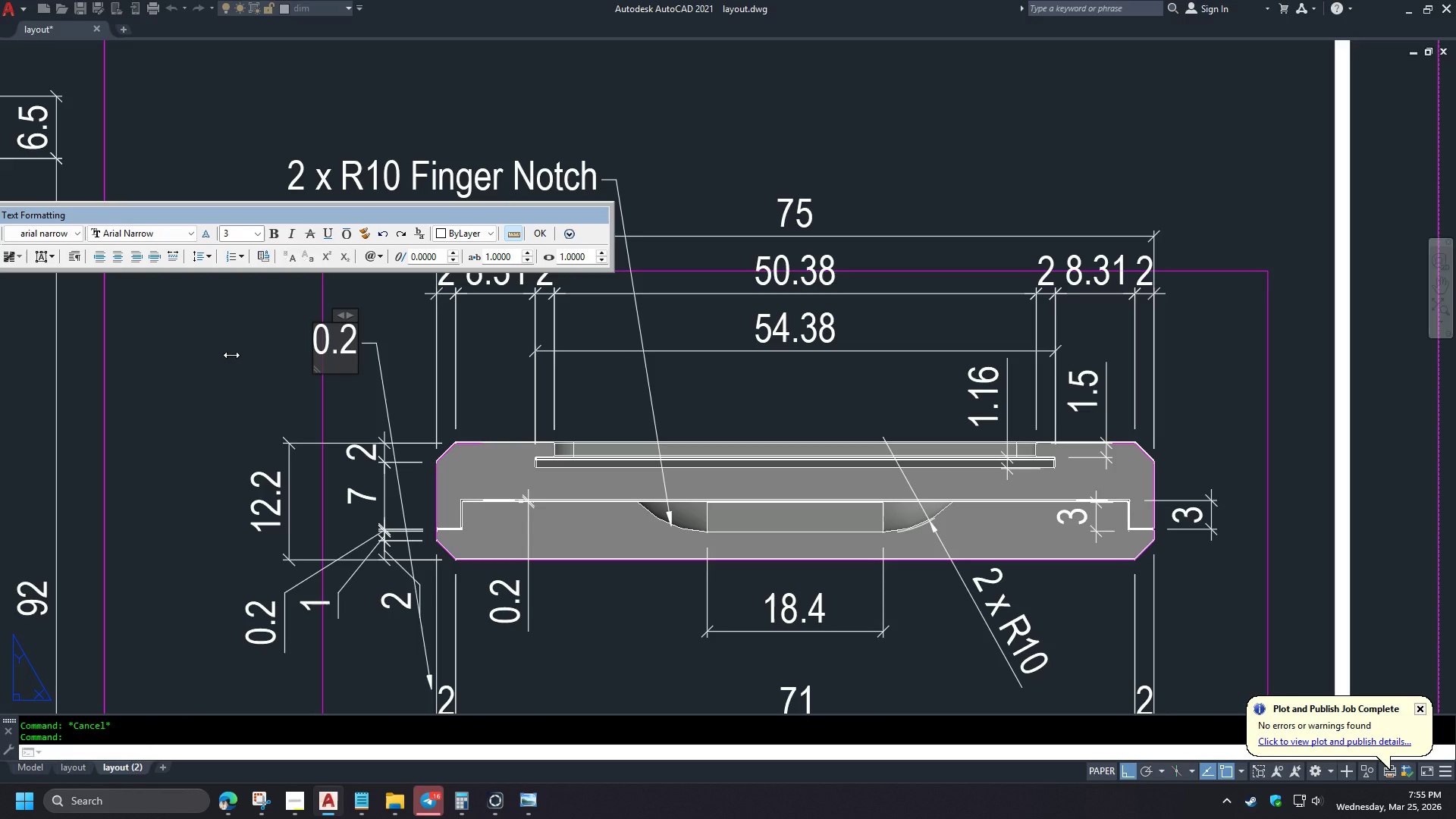 
key(M)
 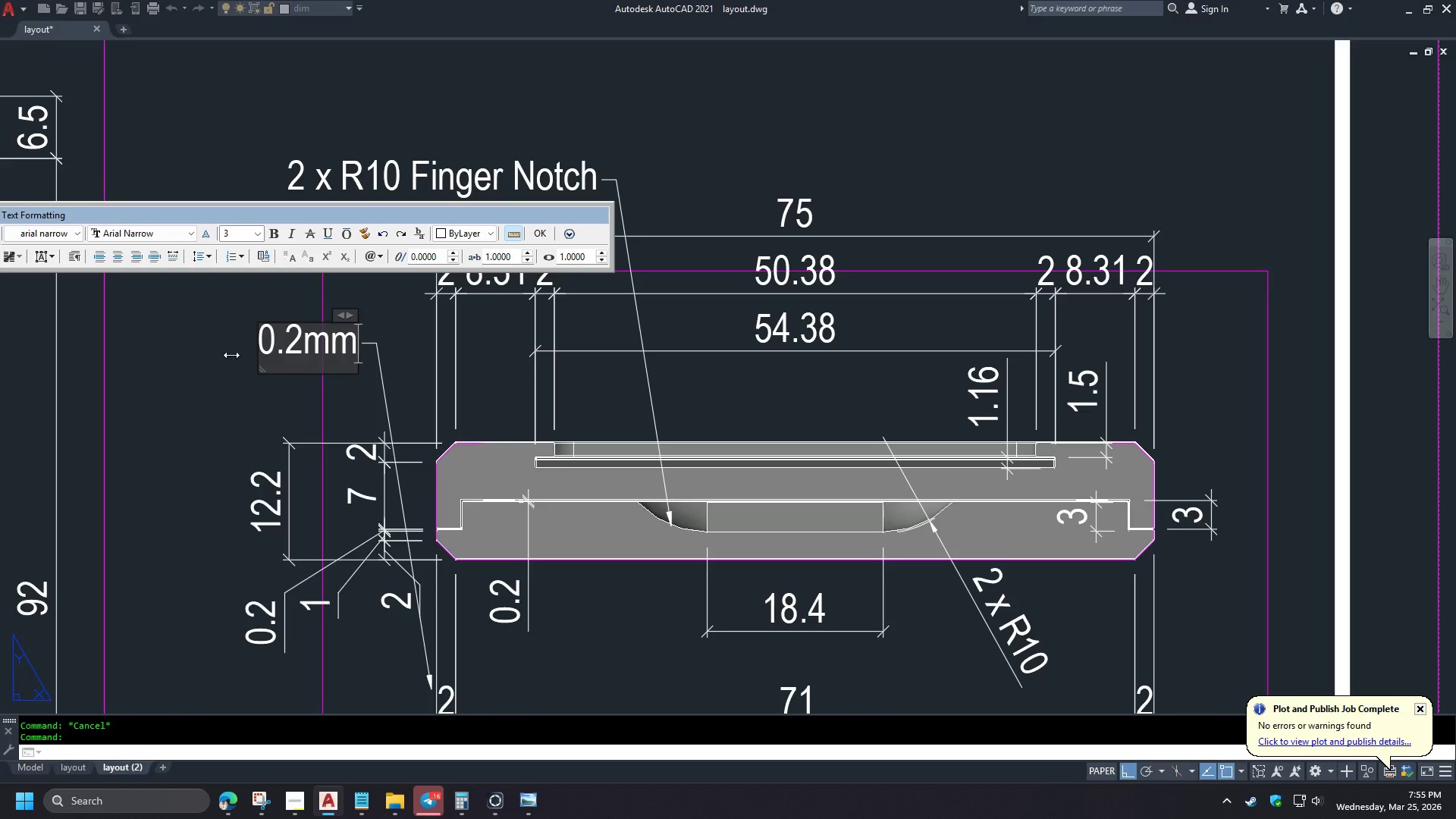 
key(Space)
 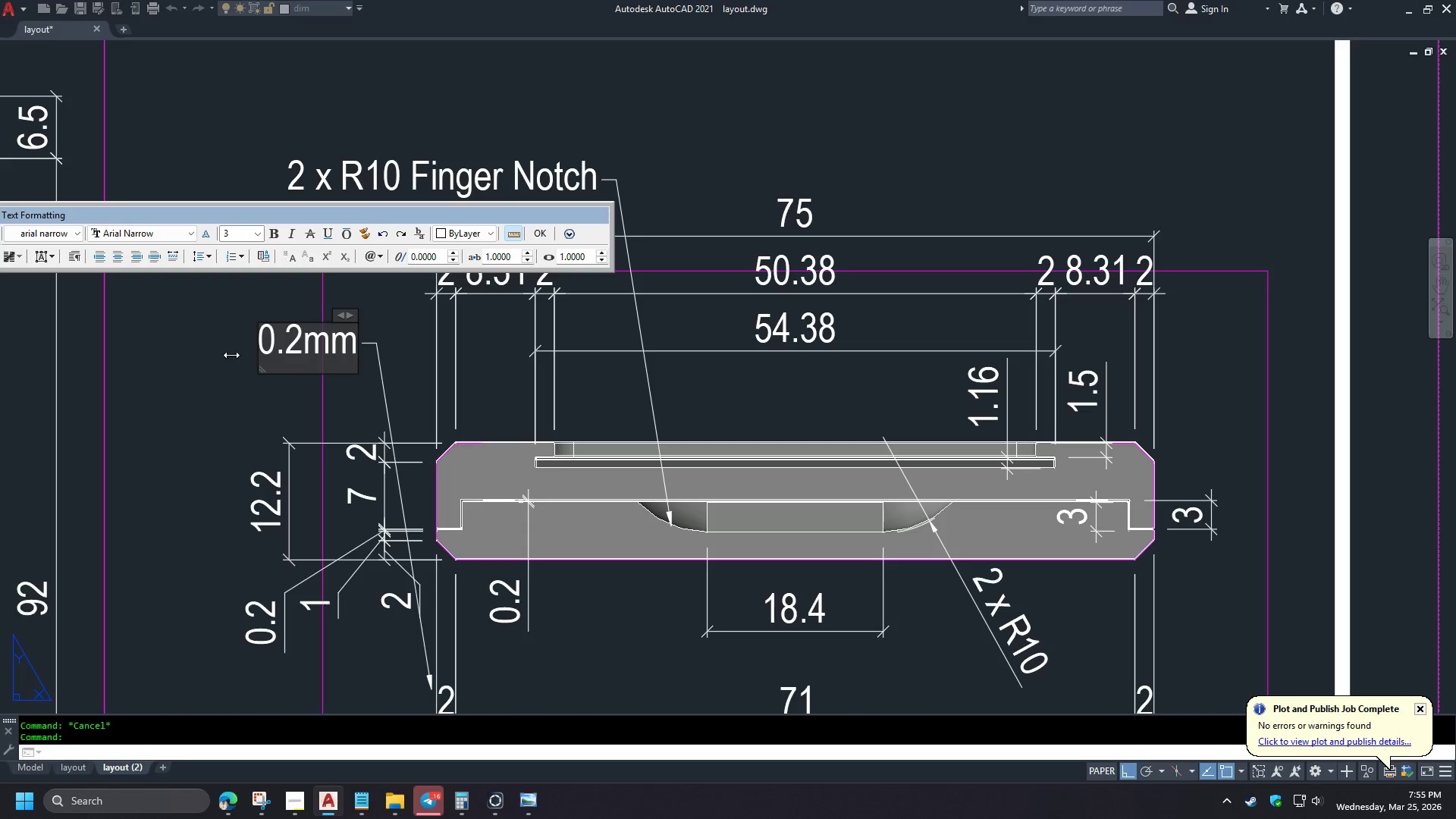 
wait(6.2)
 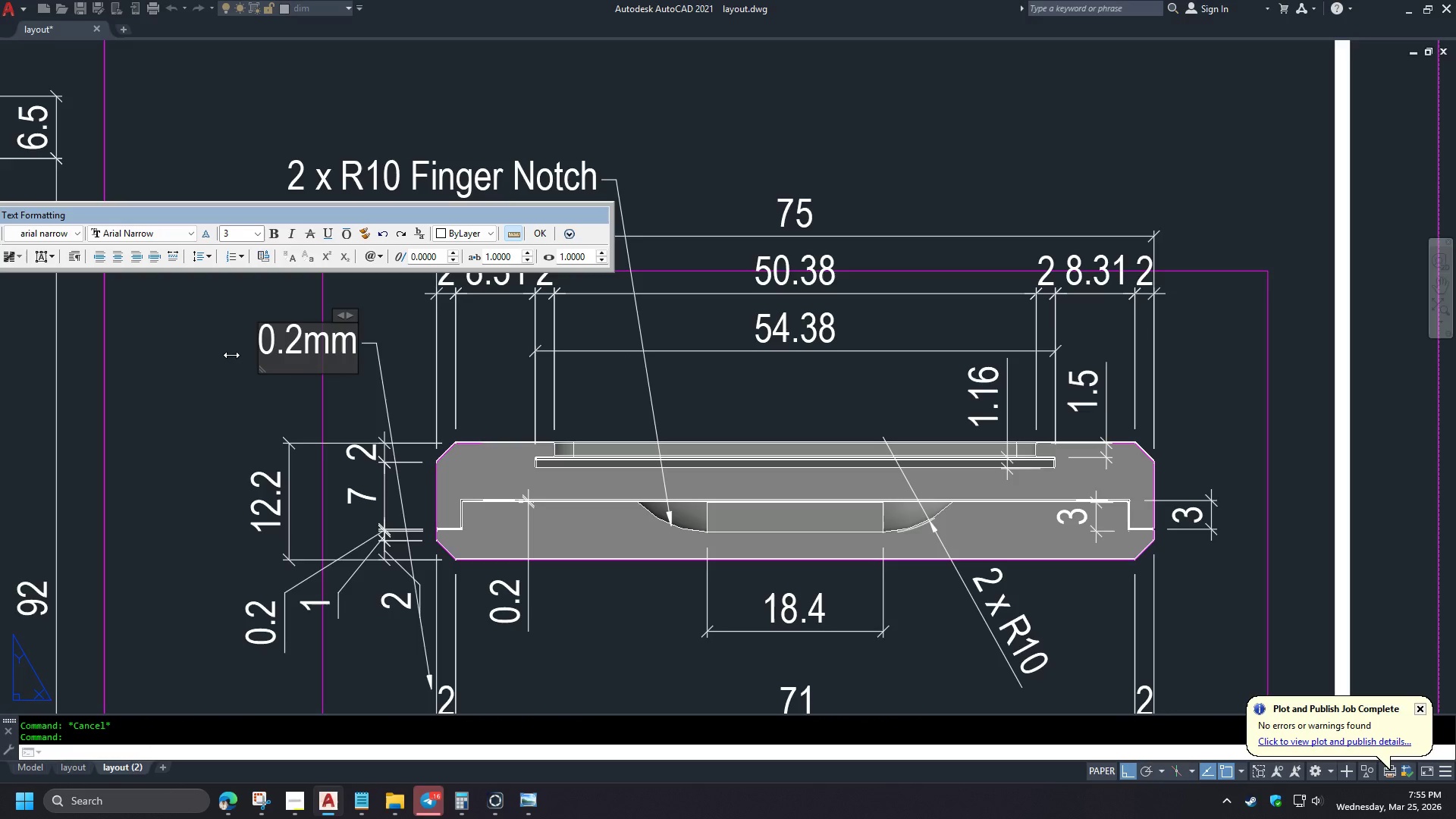 
type(Gap )
 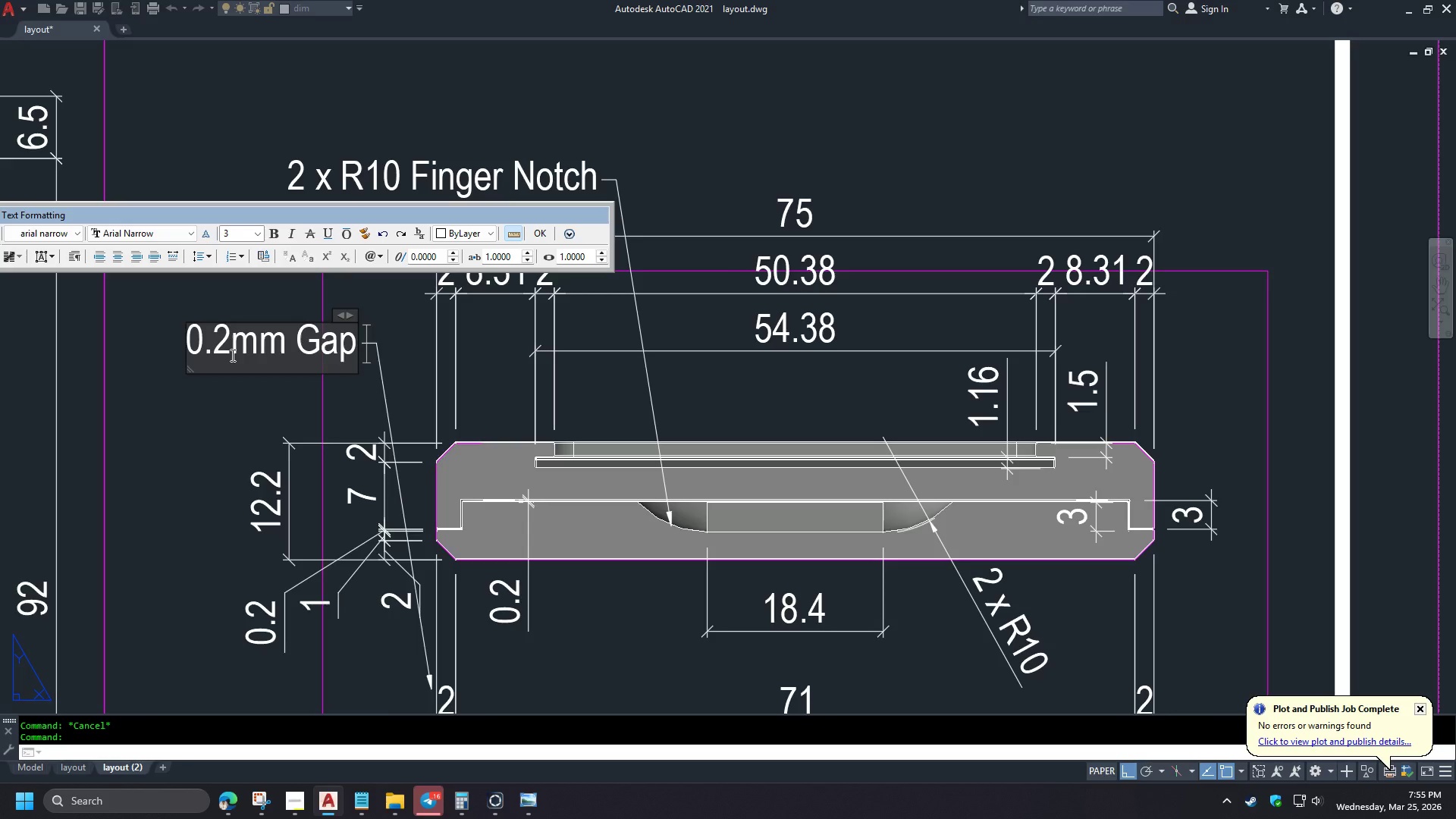 
hold_key(key=ShiftLeft, duration=0.41)
 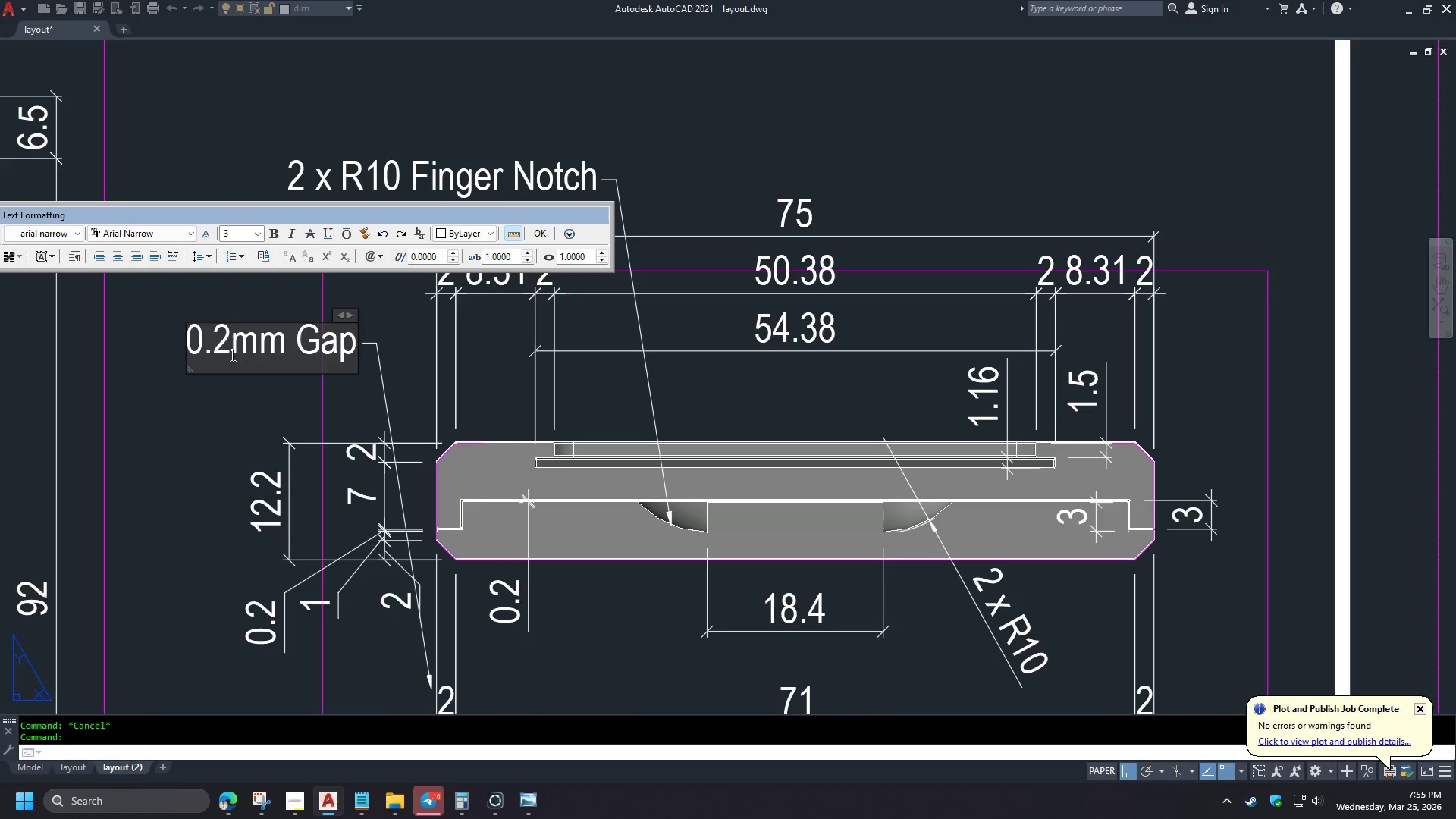 
hold_key(key=ArrowLeft, duration=1.03)
 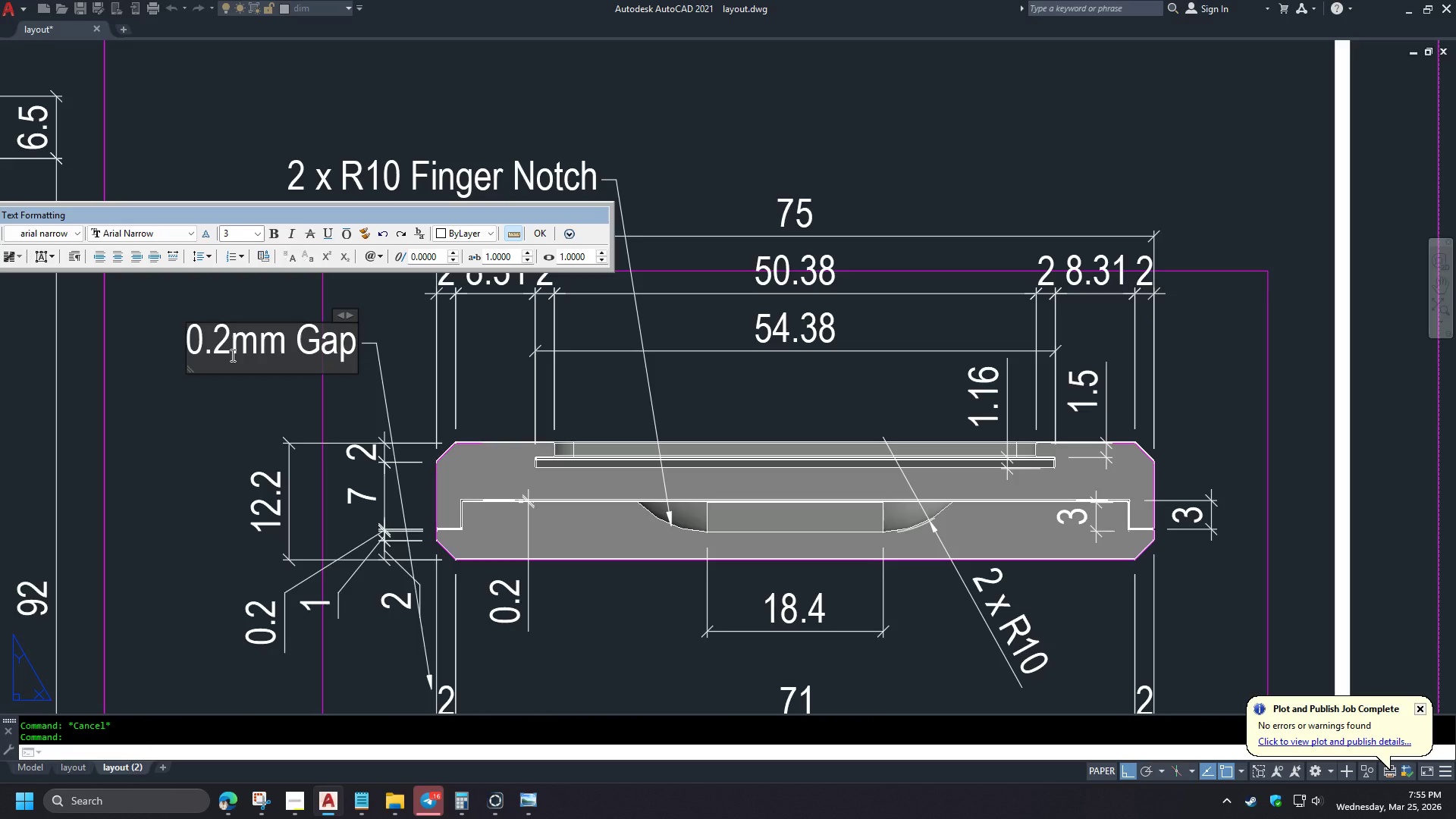 
type(Uniform )
 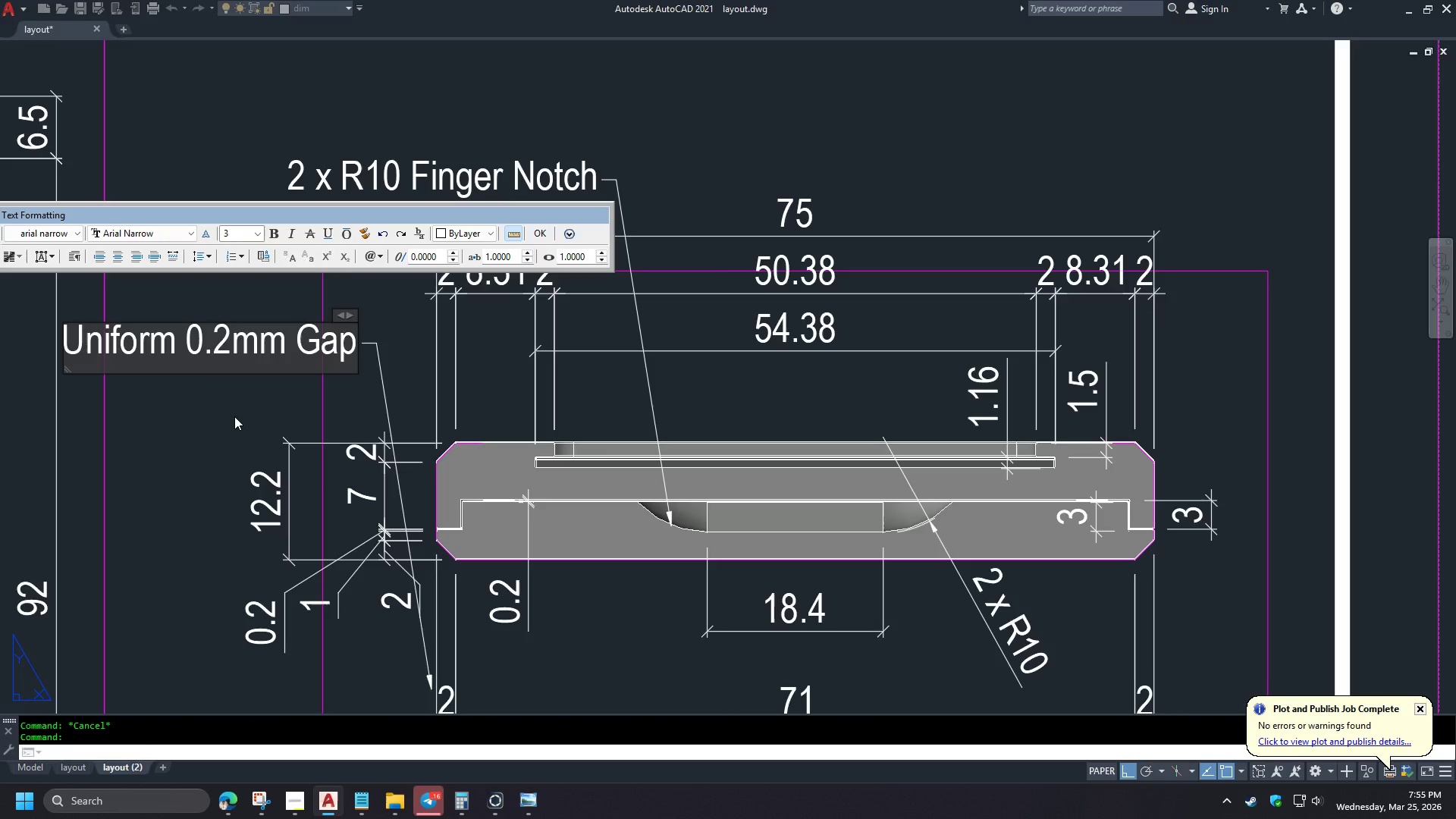 
left_click([234, 416])
 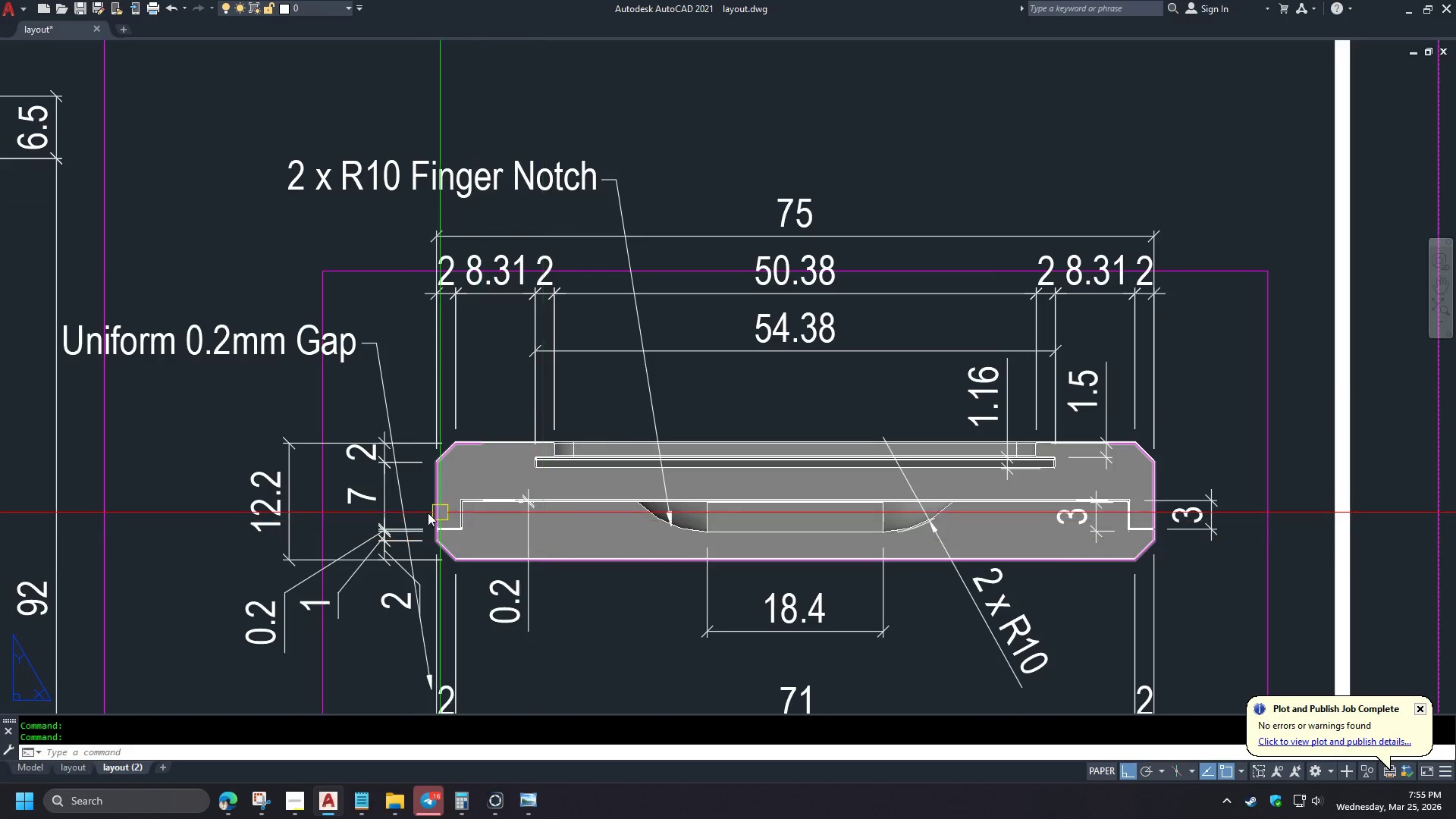 
left_click([397, 507])
 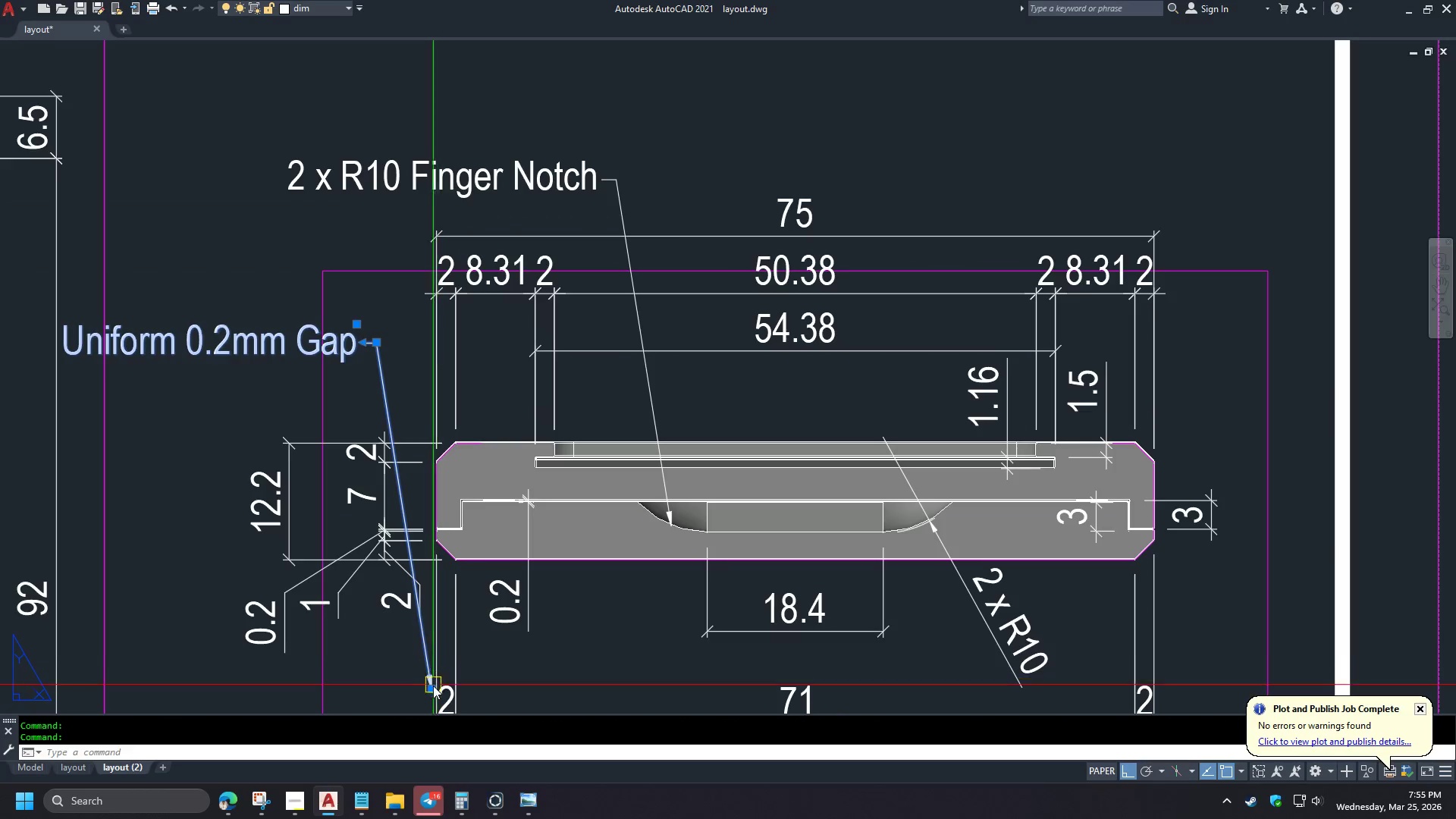 
left_click([432, 689])
 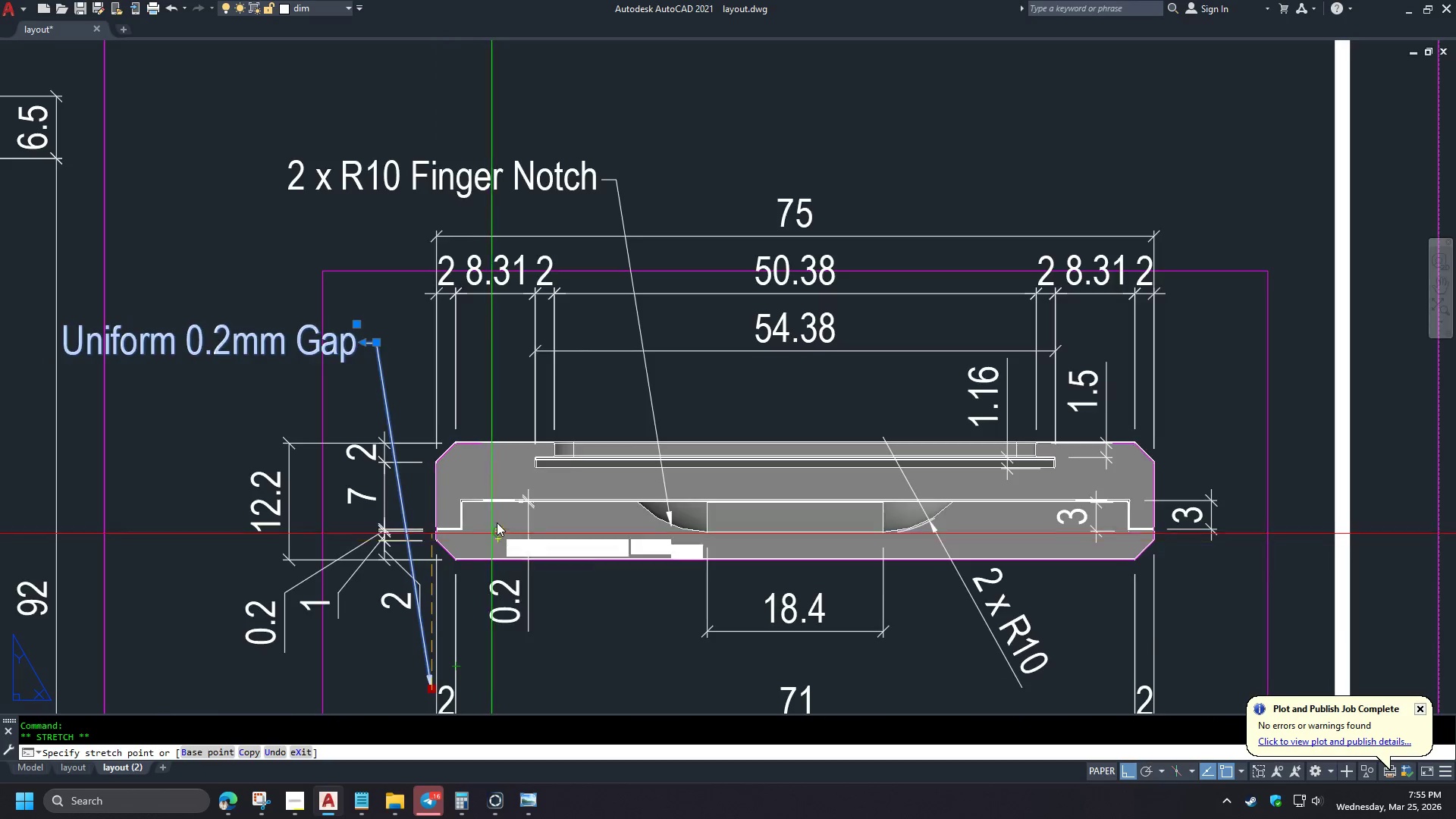 
scroll: coordinate [490, 501], scroll_direction: up, amount: 2.0
 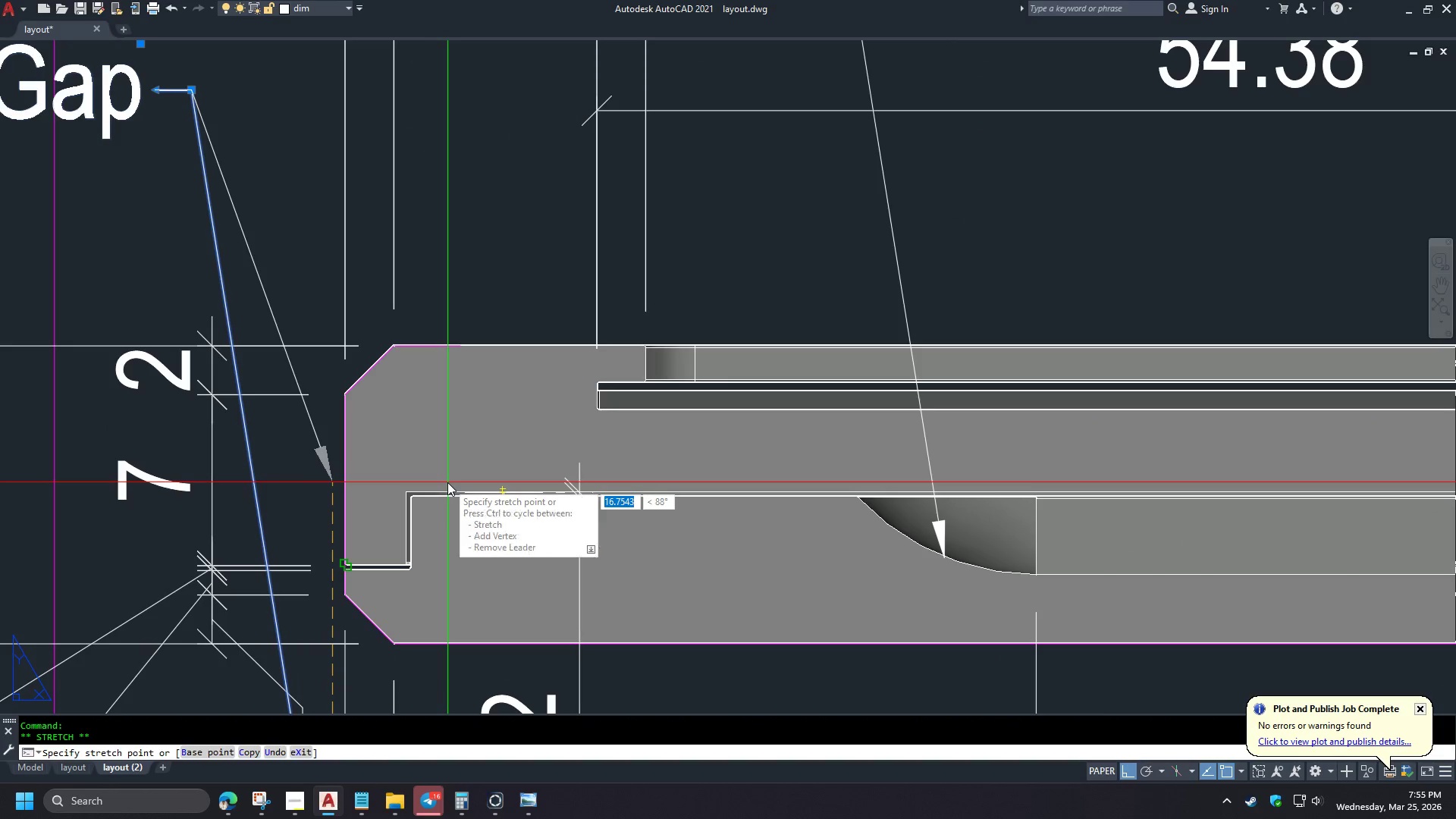 
left_click([446, 487])
 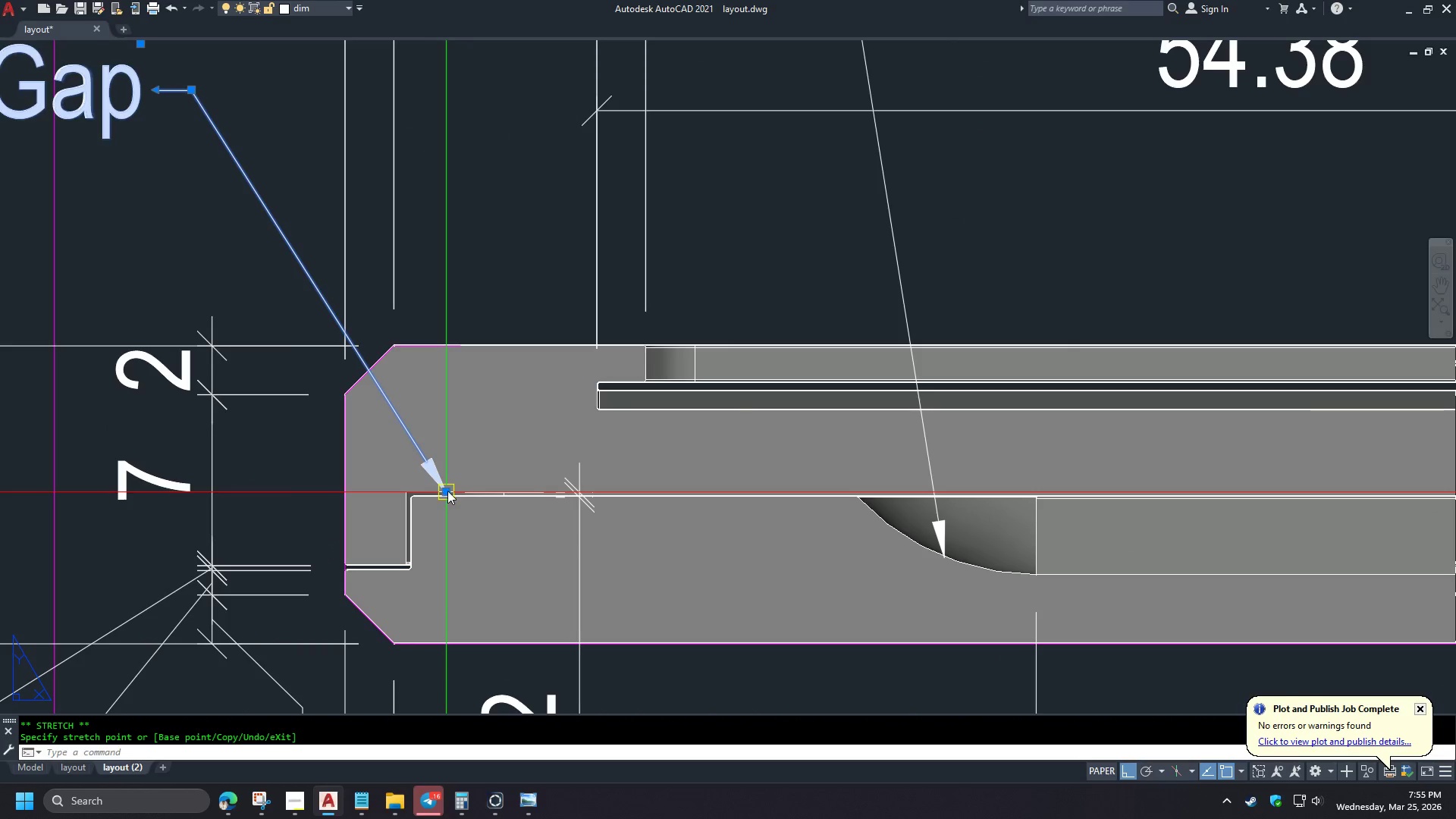 
key(Escape)
 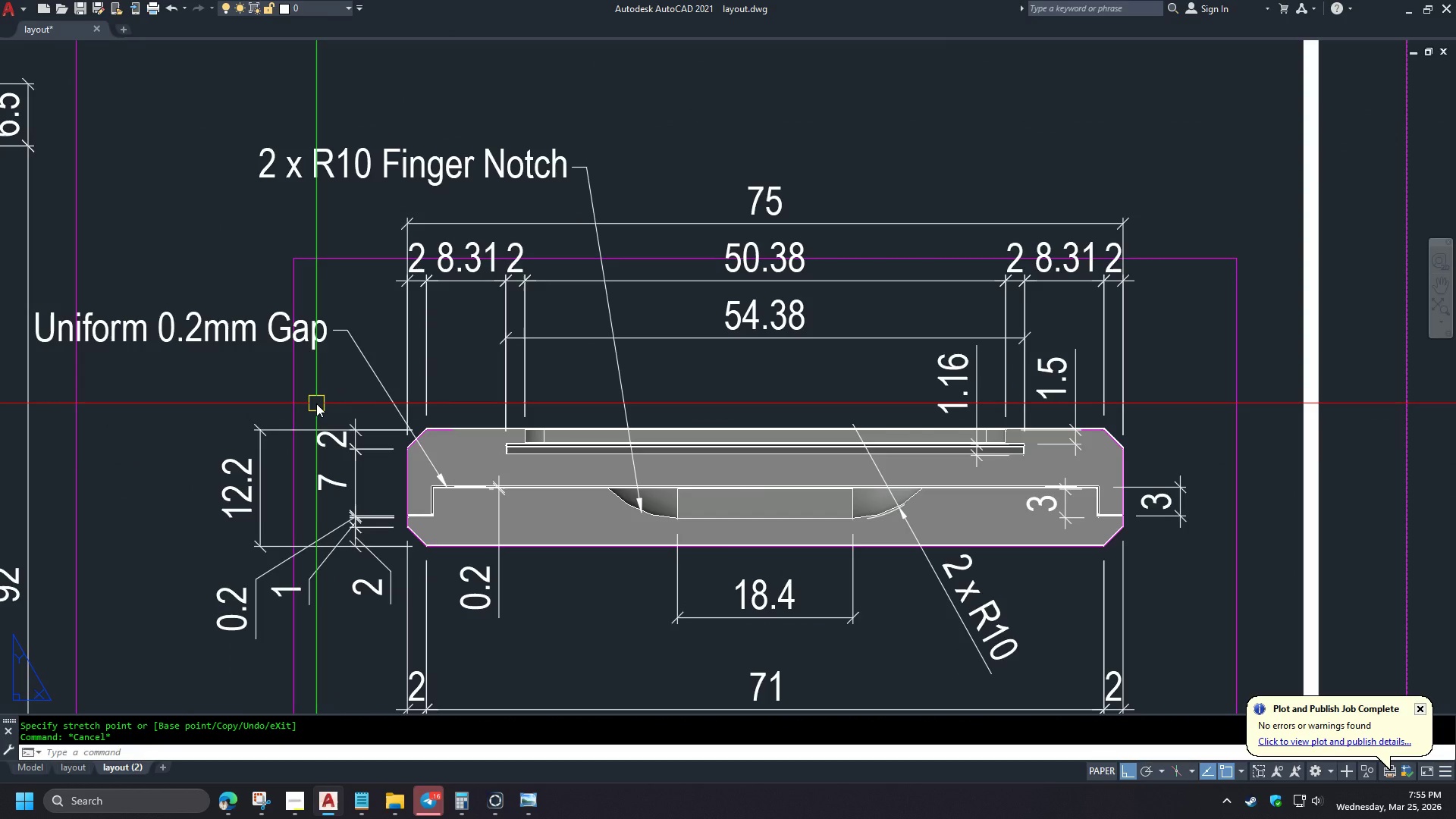 
scroll: coordinate [316, 403], scroll_direction: down, amount: 3.0
 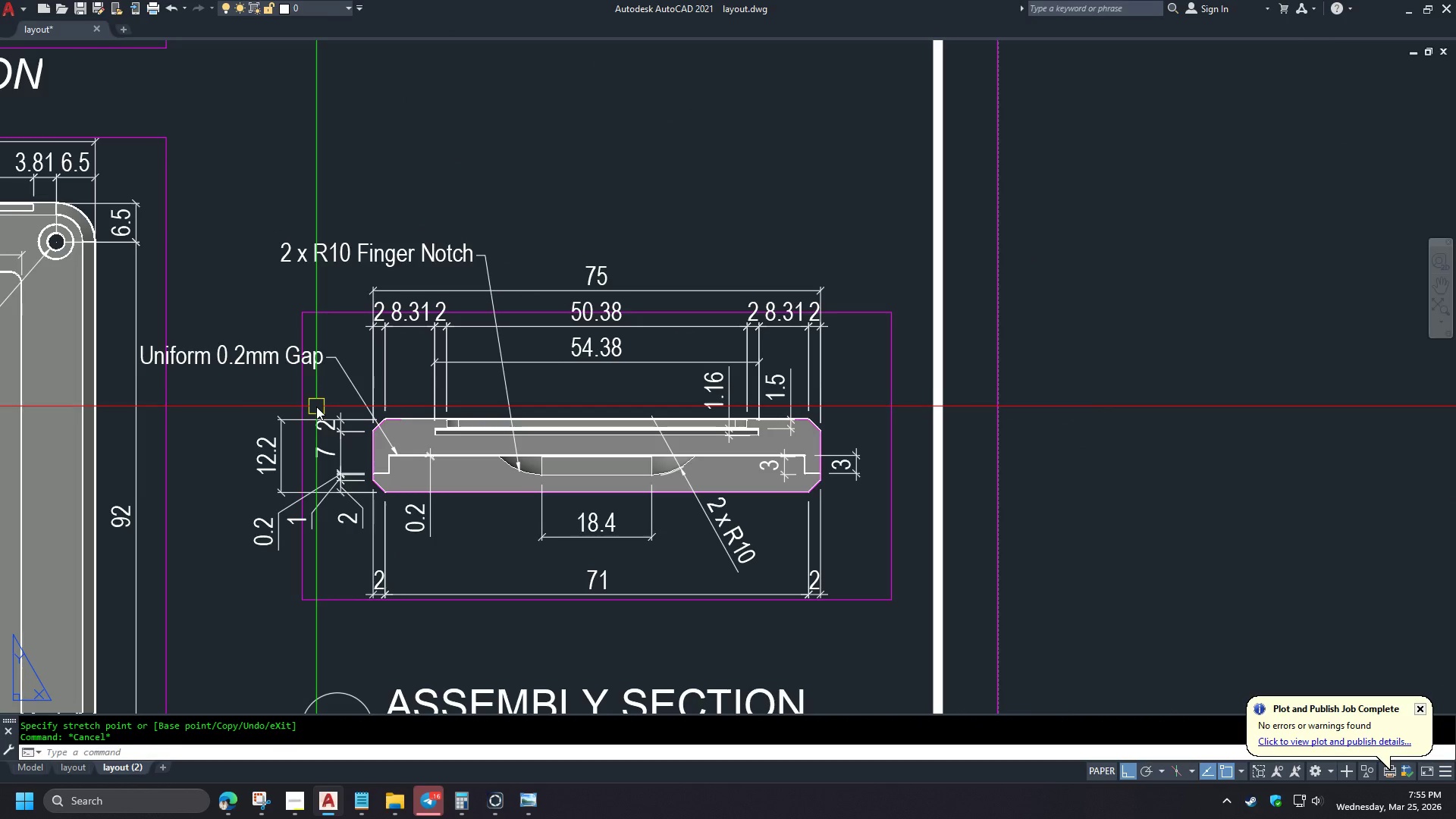 
wait(6.25)
 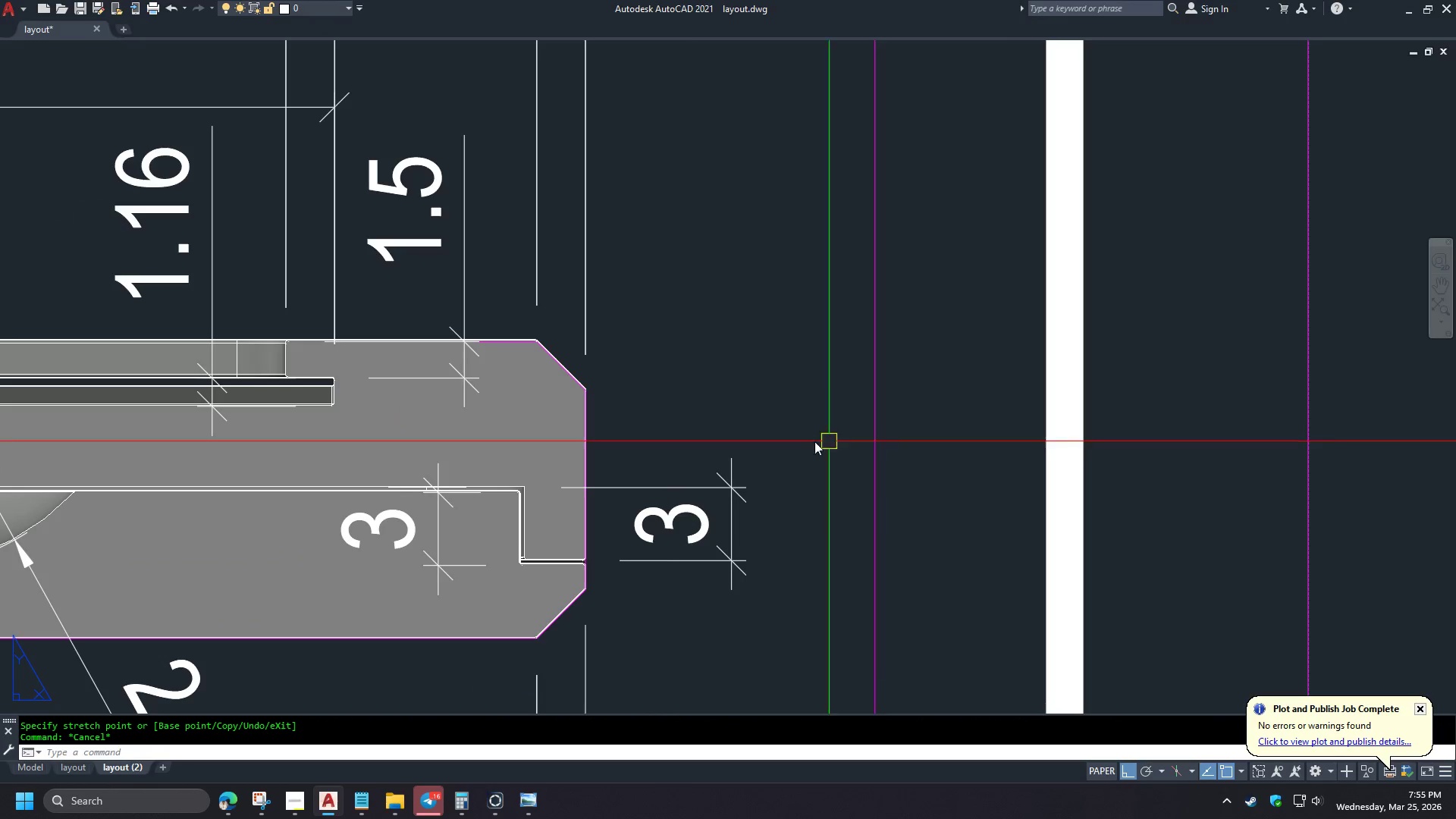 
key(D)
 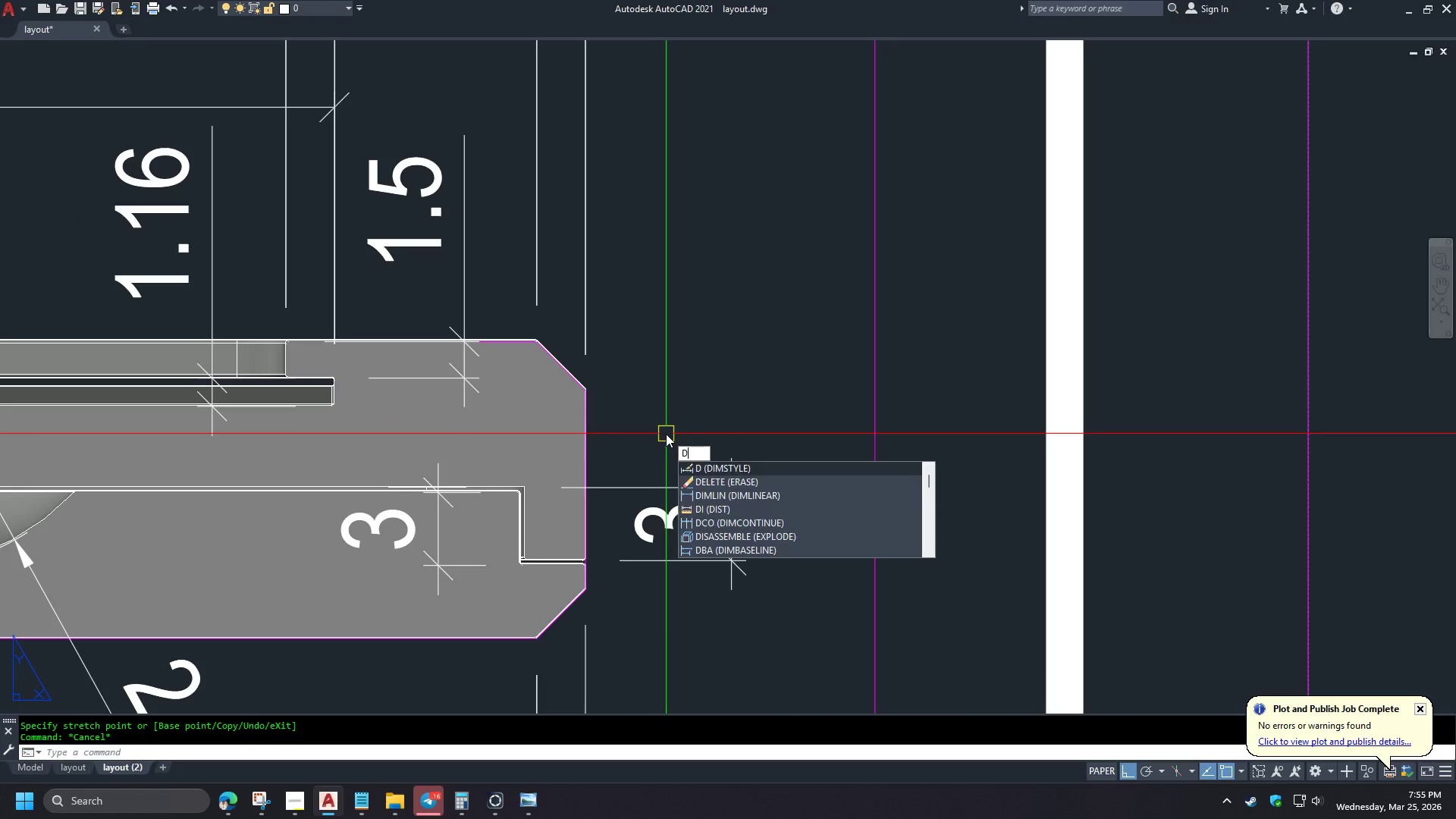 
type(li )
 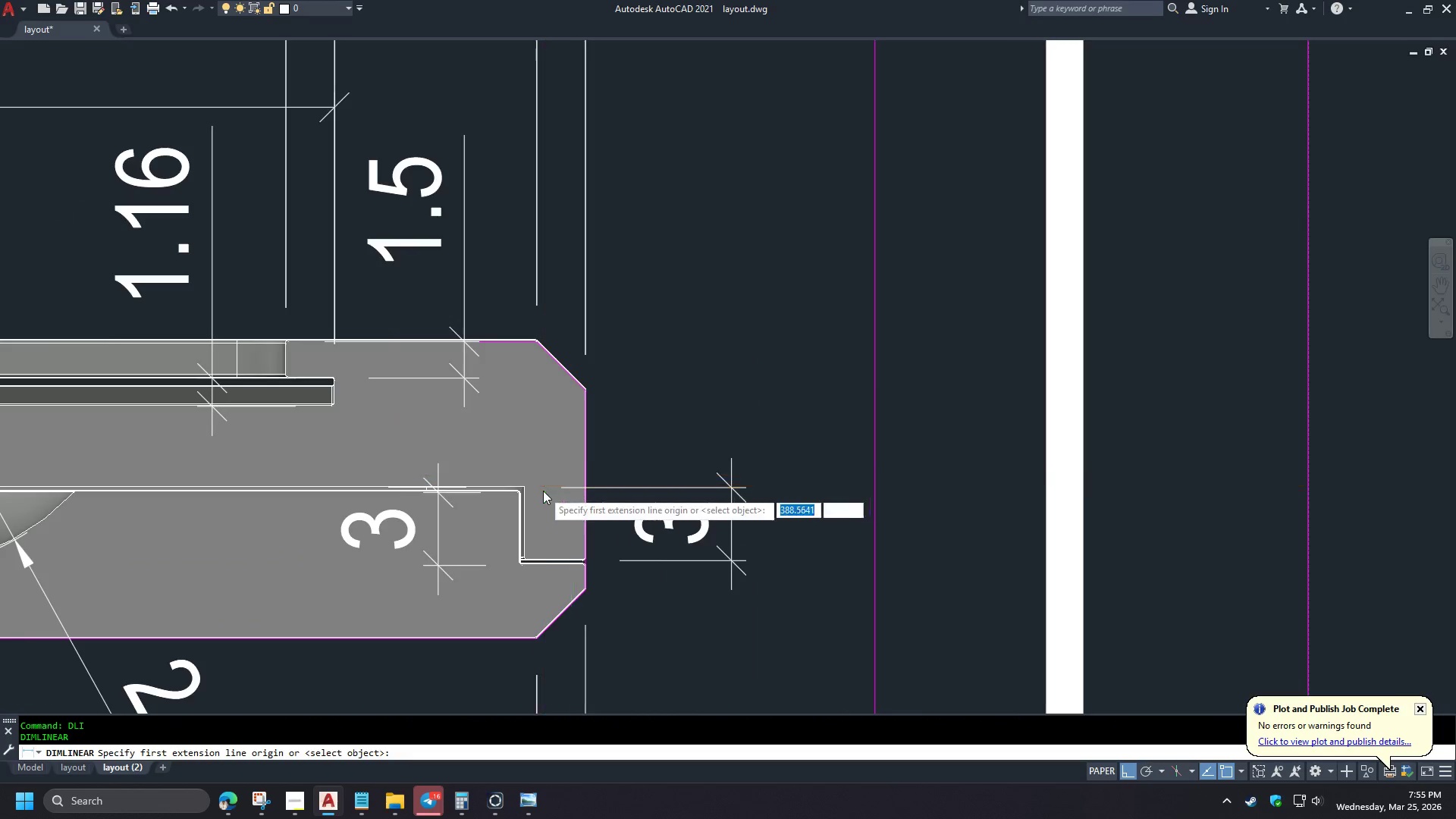 
scroll: coordinate [896, 446], scroll_direction: up, amount: 3.0
 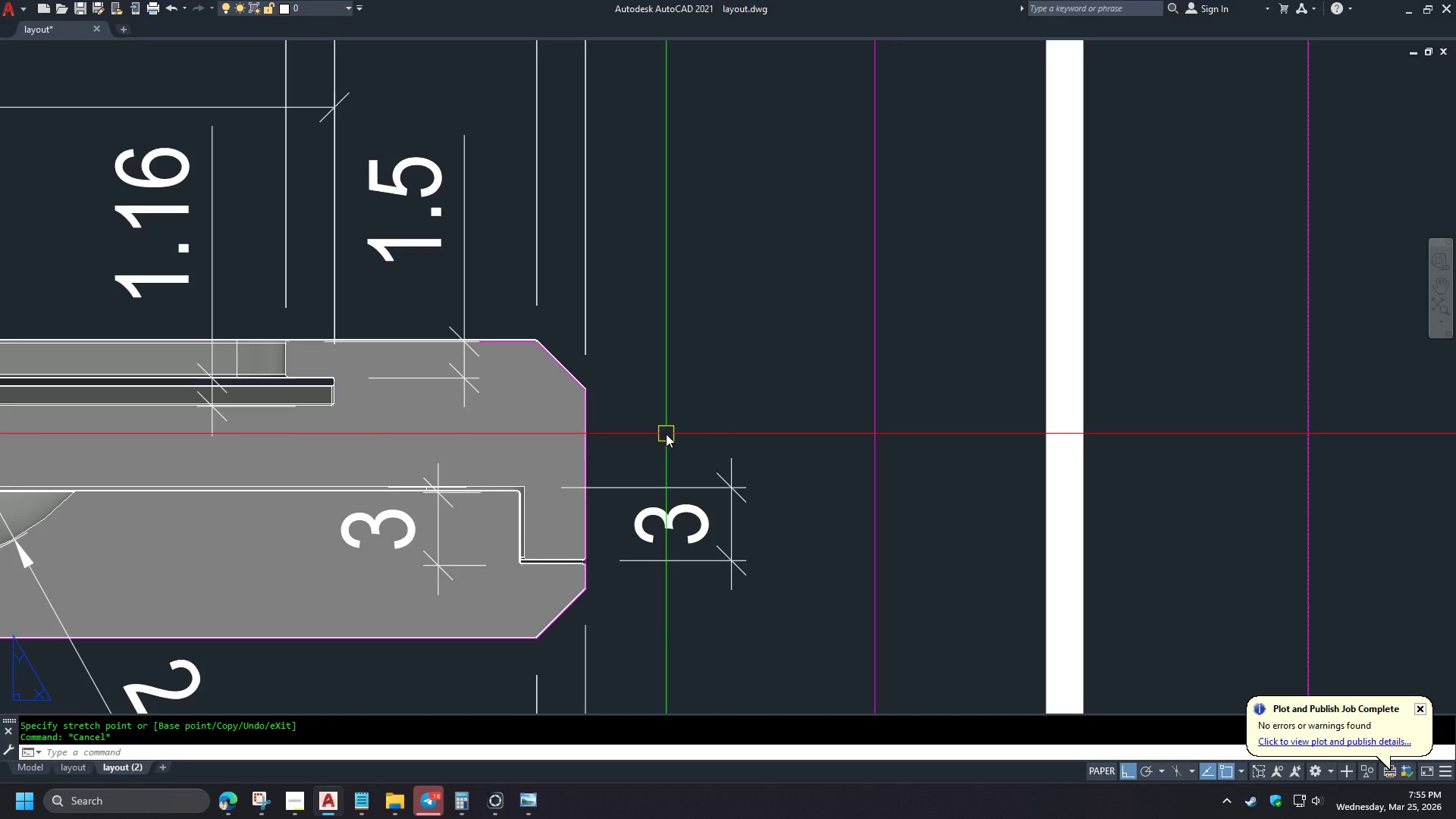 
type(end )
 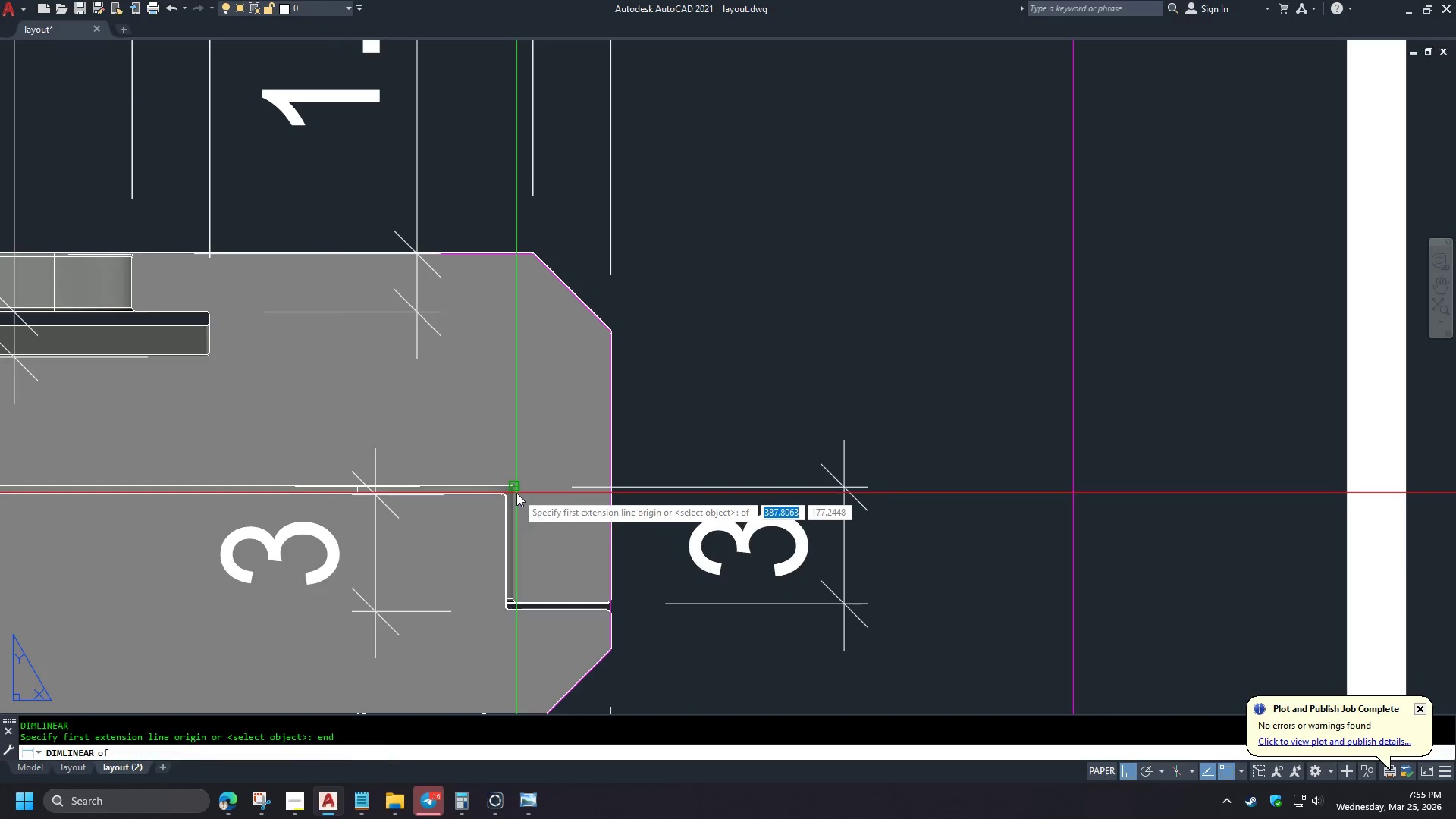 
left_click([516, 493])
 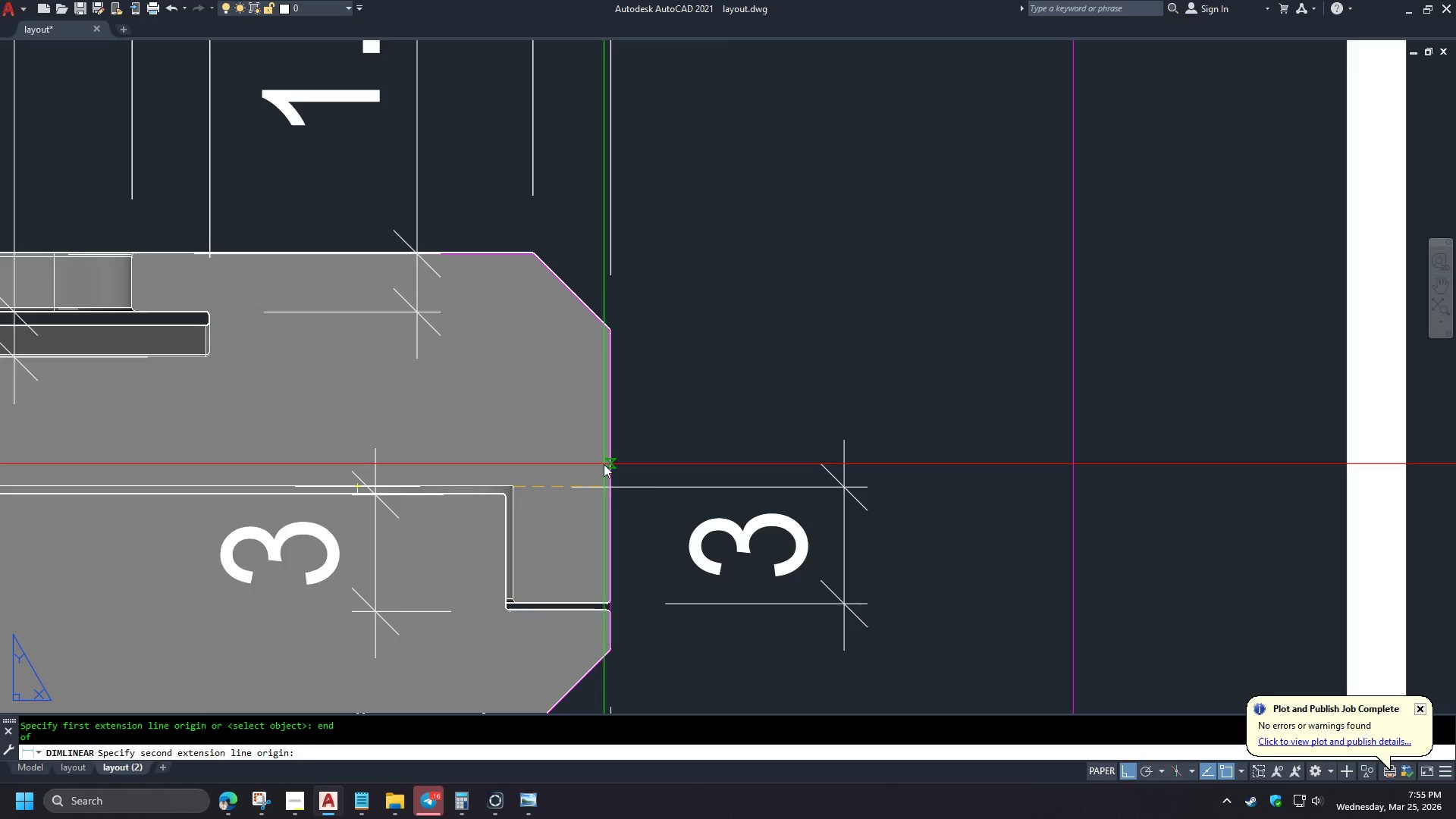 
scroll: coordinate [543, 490], scroll_direction: up, amount: 1.0
 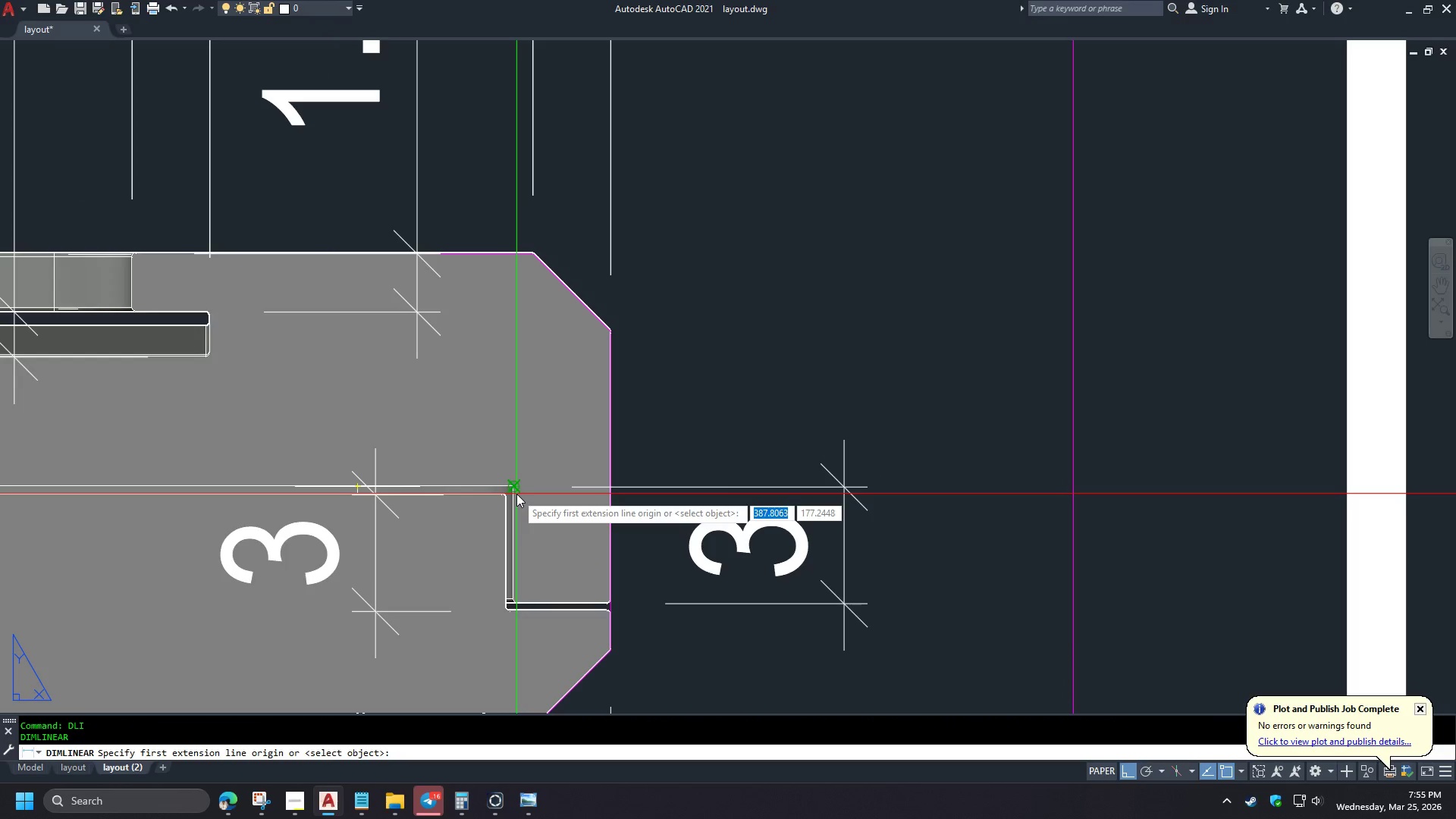 
left_click([604, 464])
 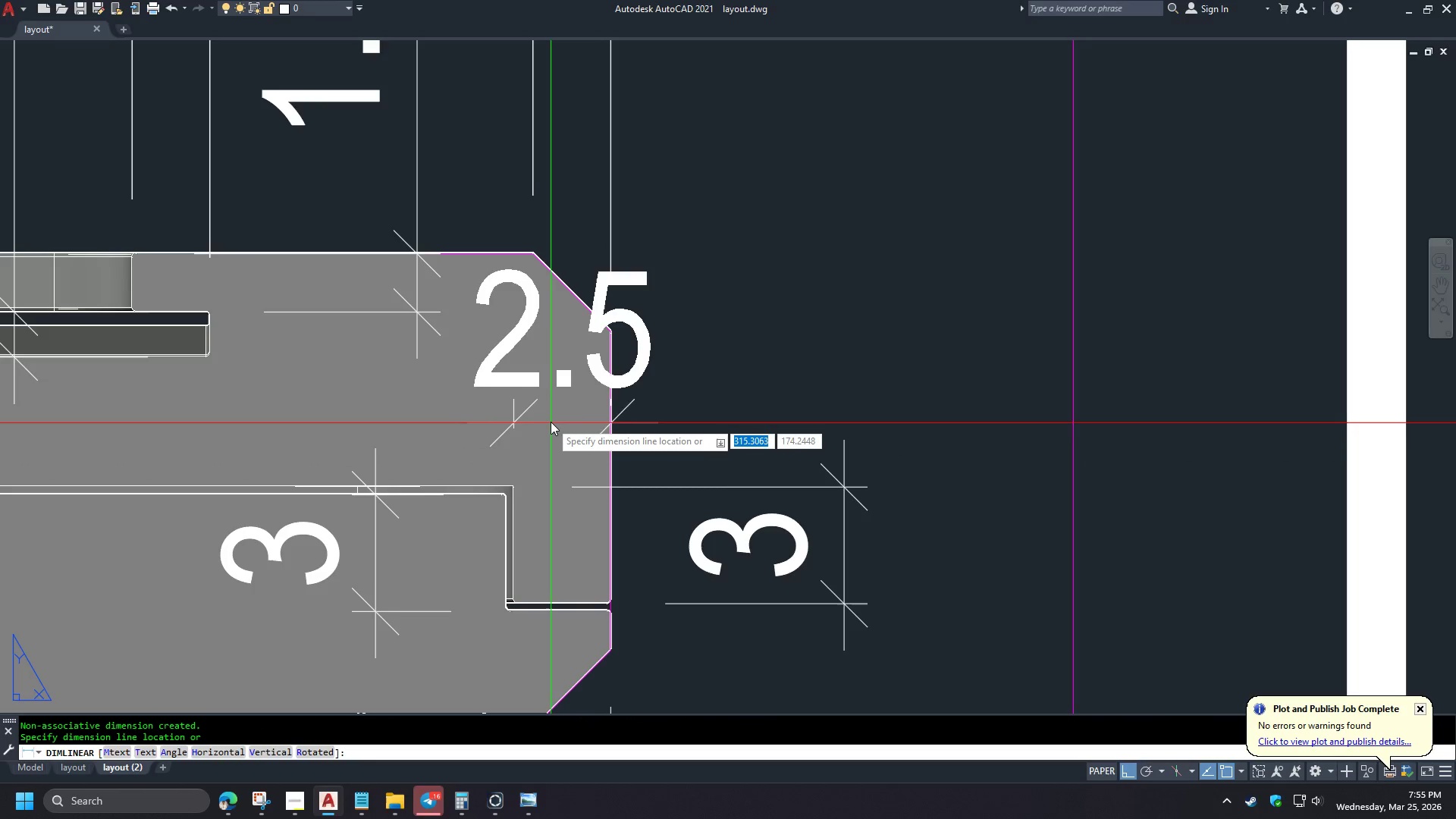 
left_click([551, 422])
 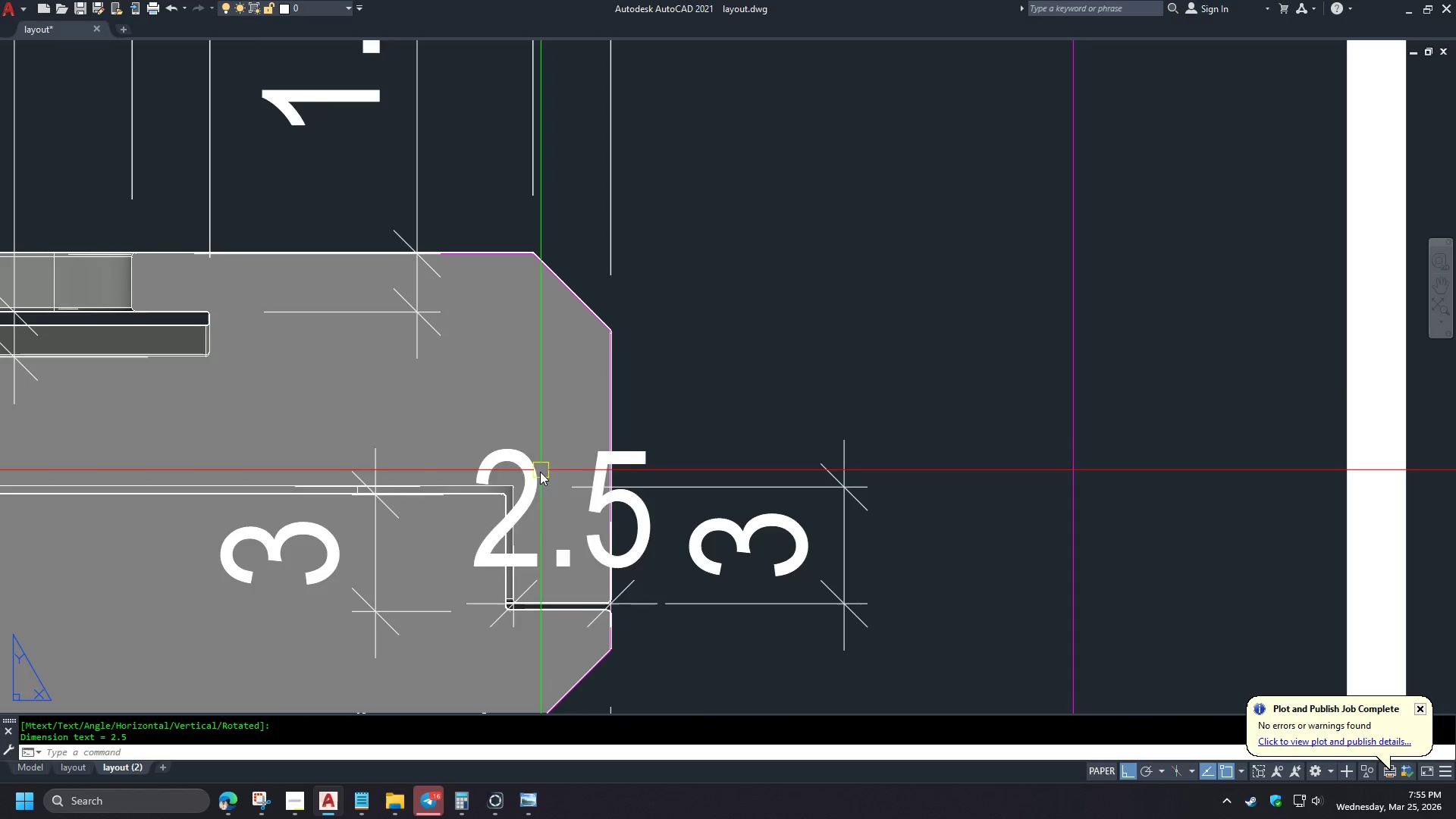 
left_click([532, 491])
 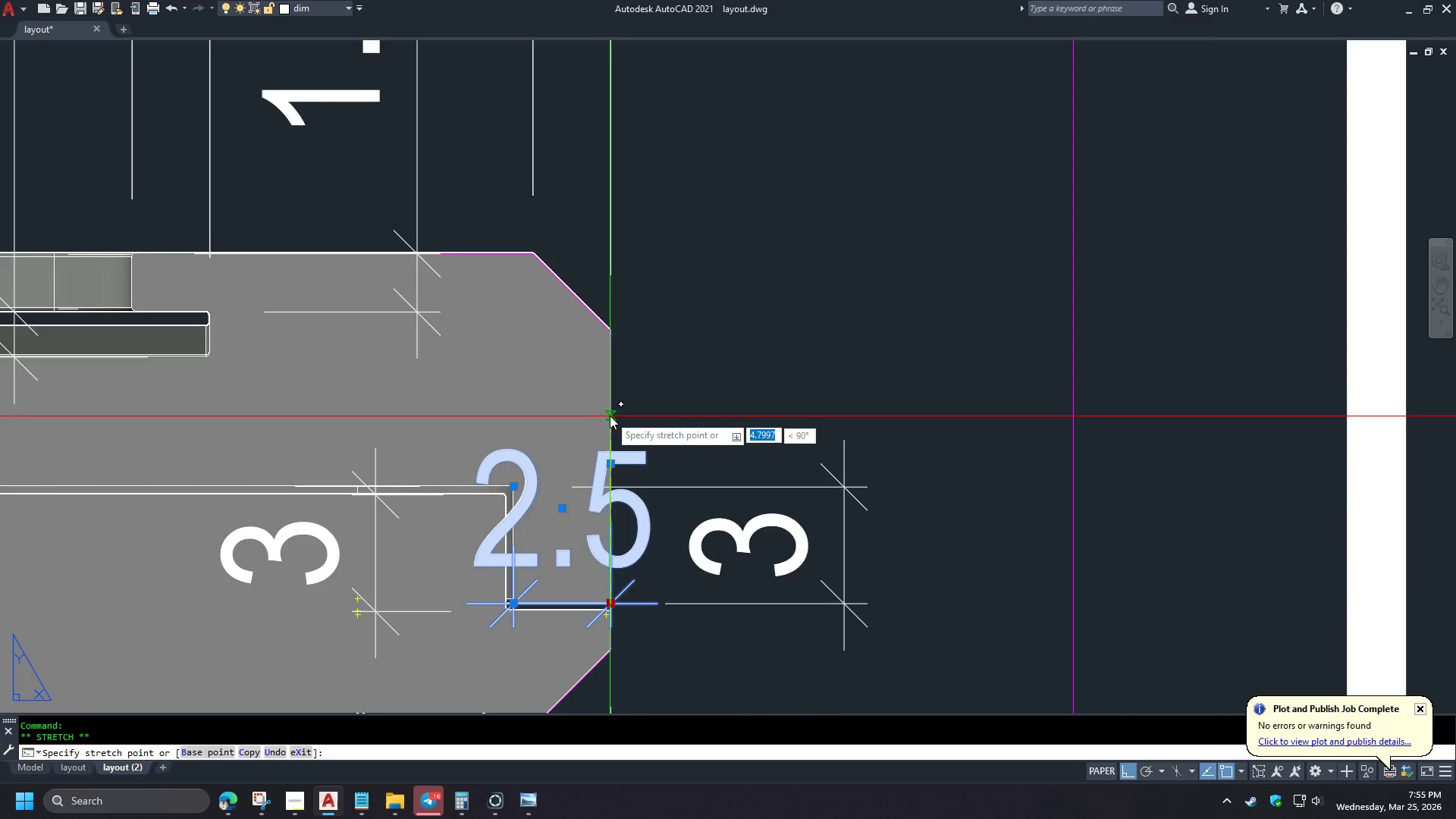 
left_click([610, 396])
 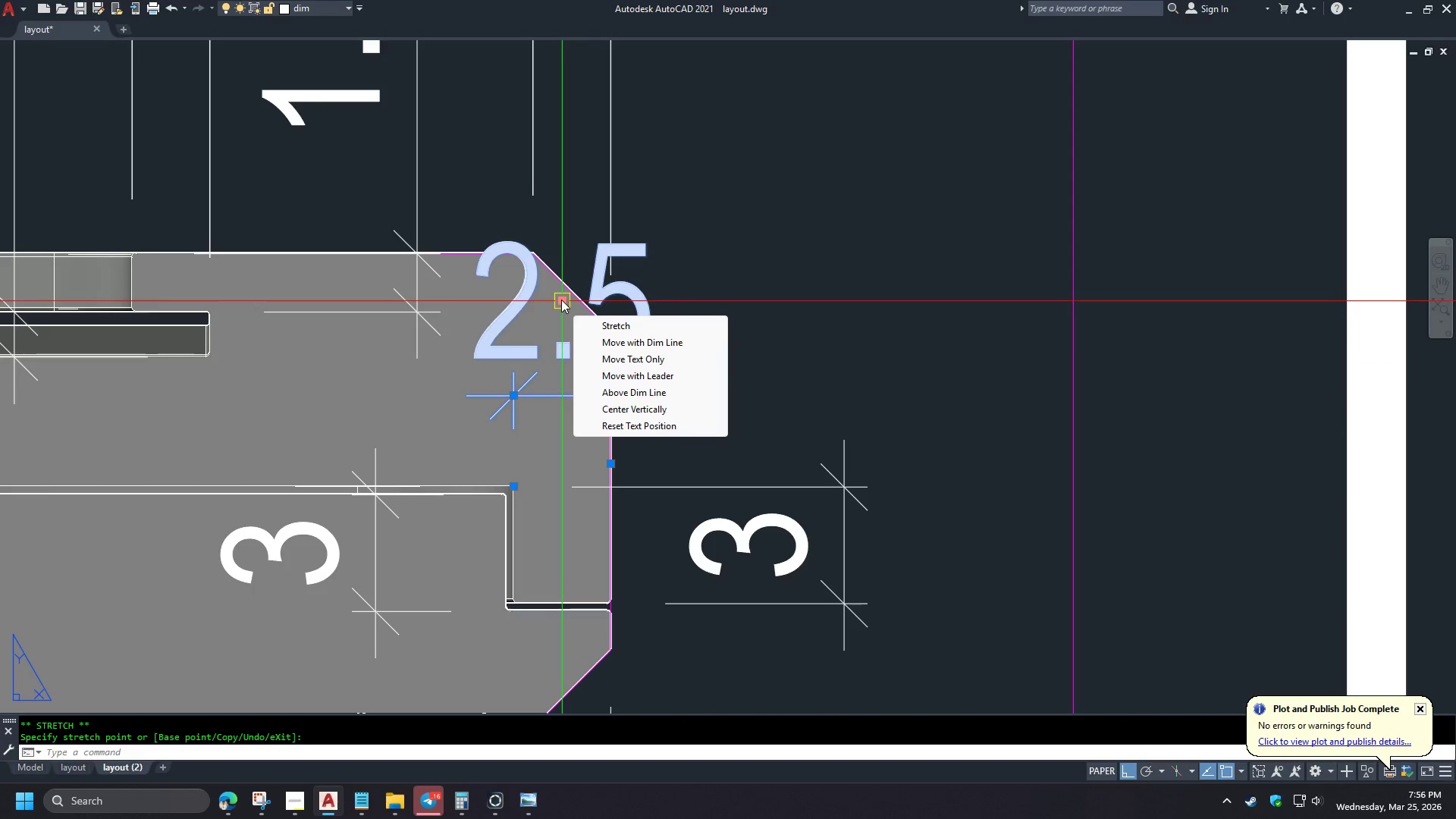 
left_click([646, 345])
 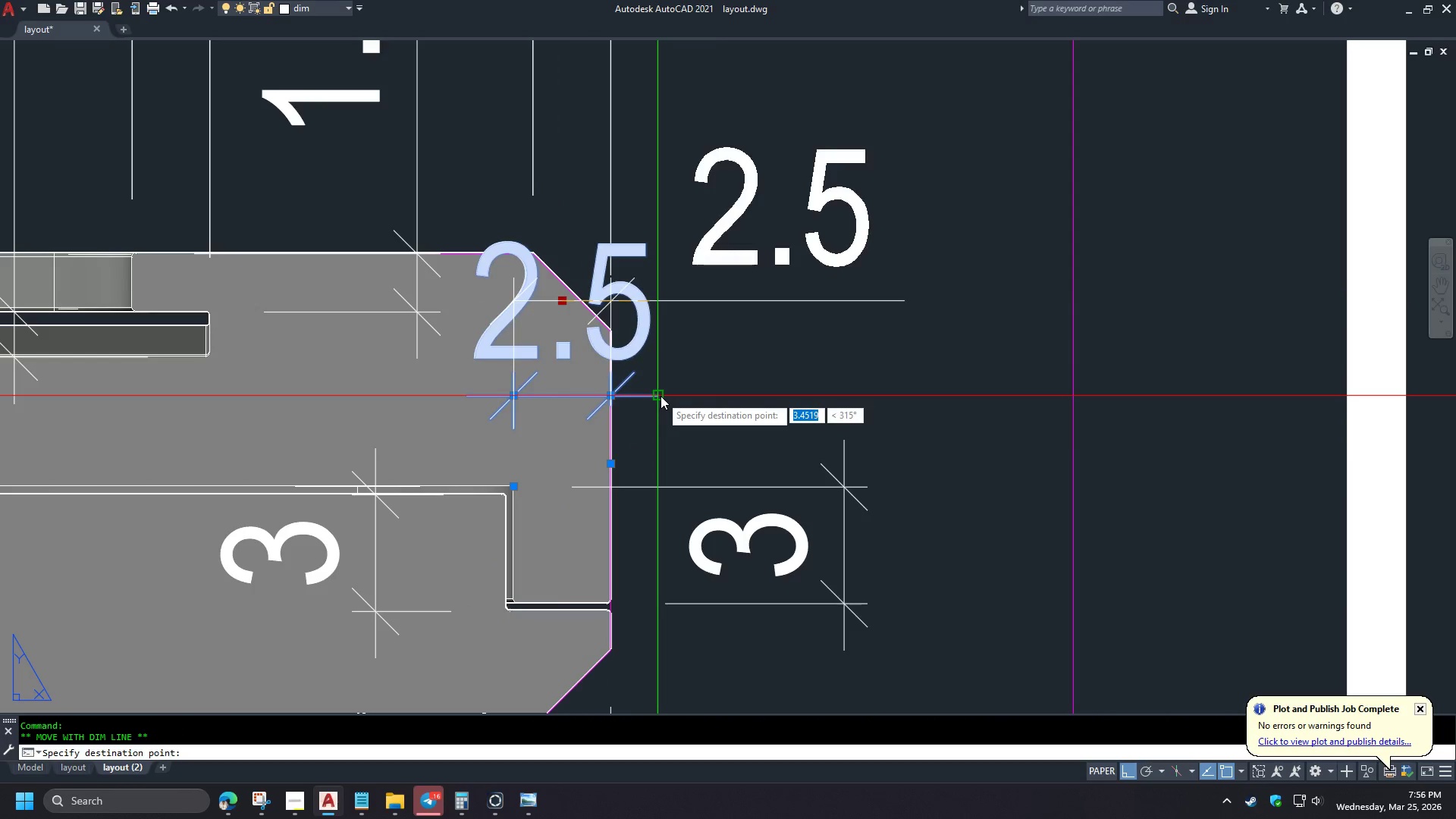 
left_click([661, 396])
 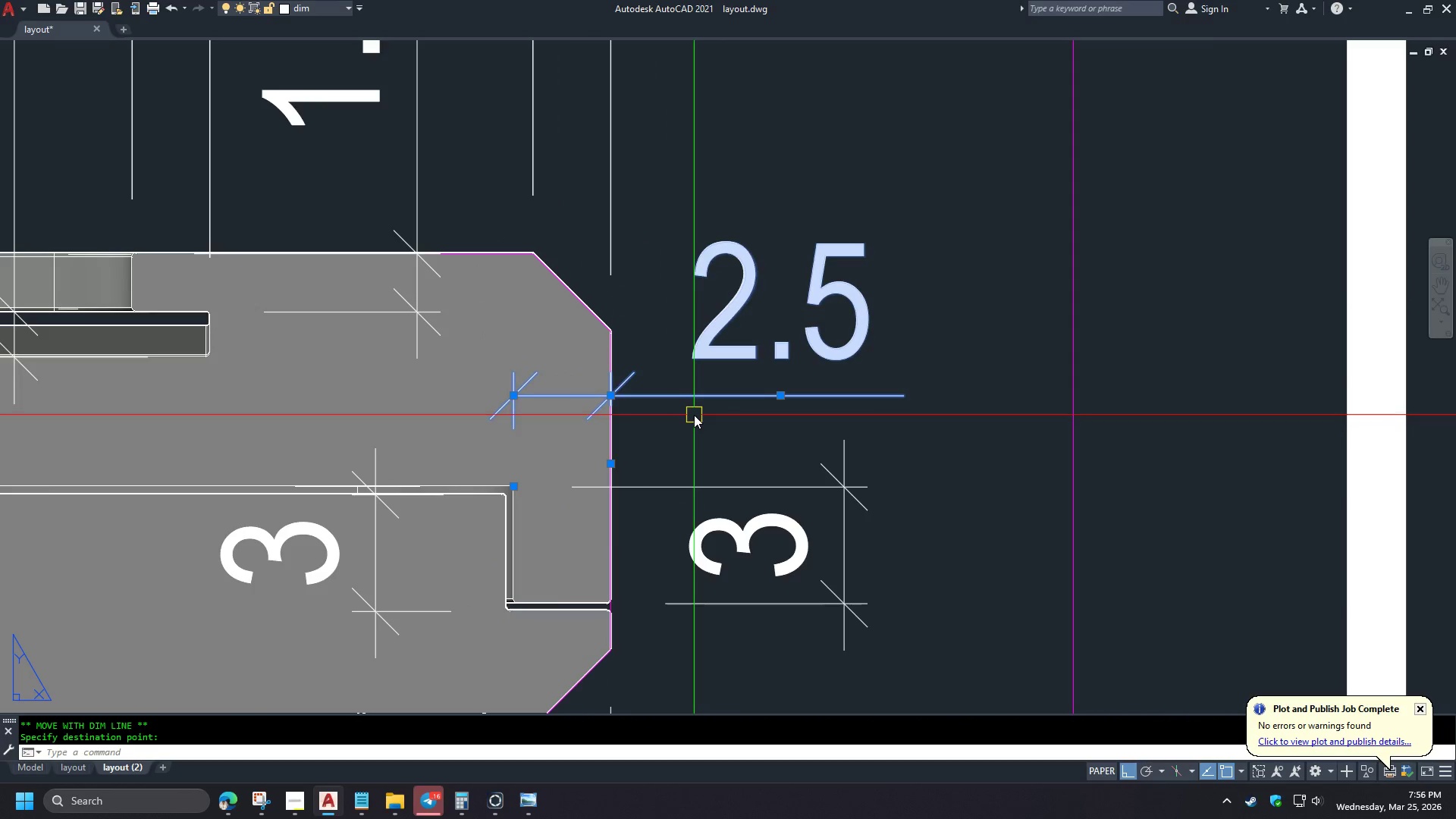 
key(Escape)
 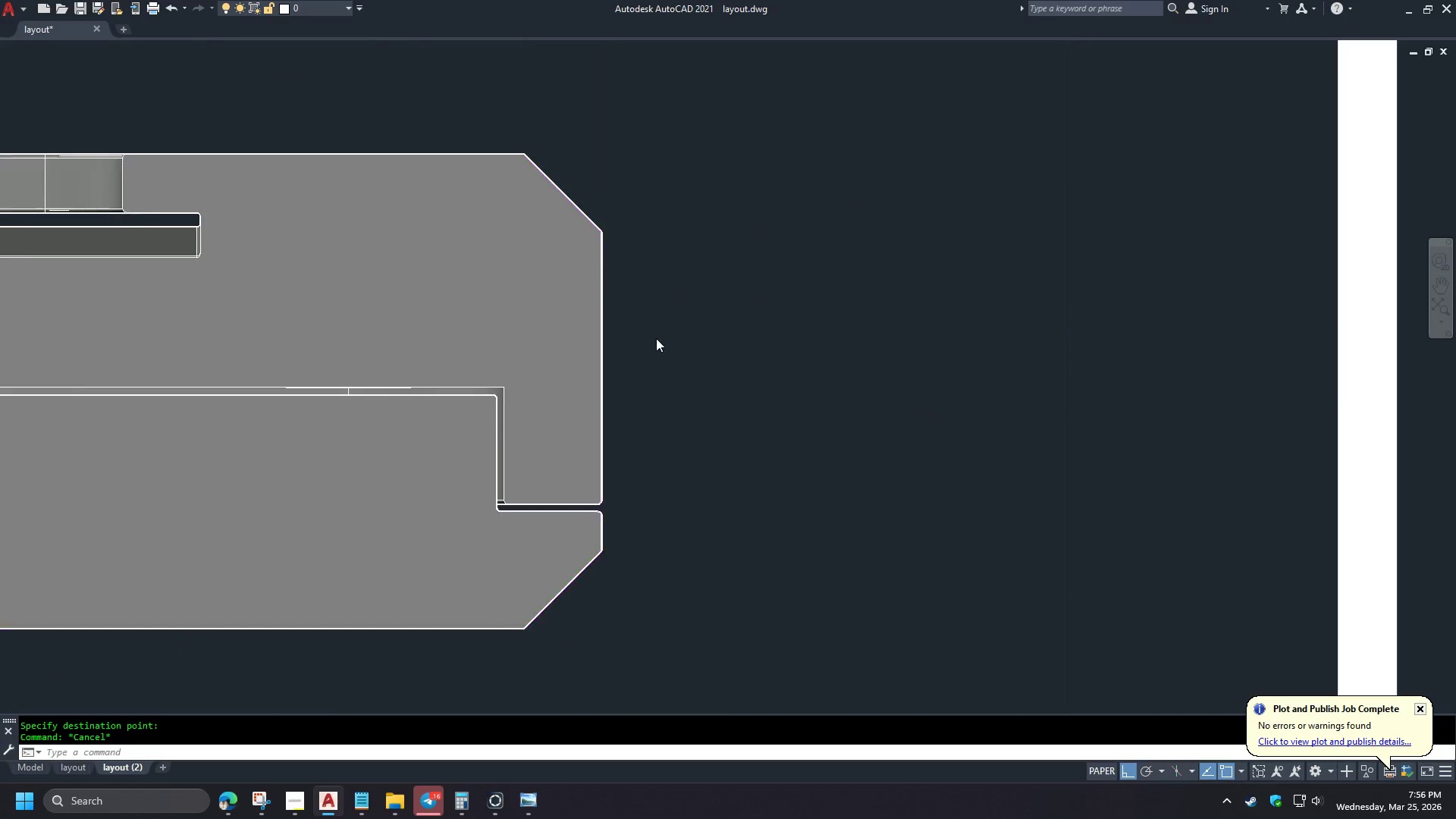 
scroll: coordinate [655, 343], scroll_direction: down, amount: 1.0
 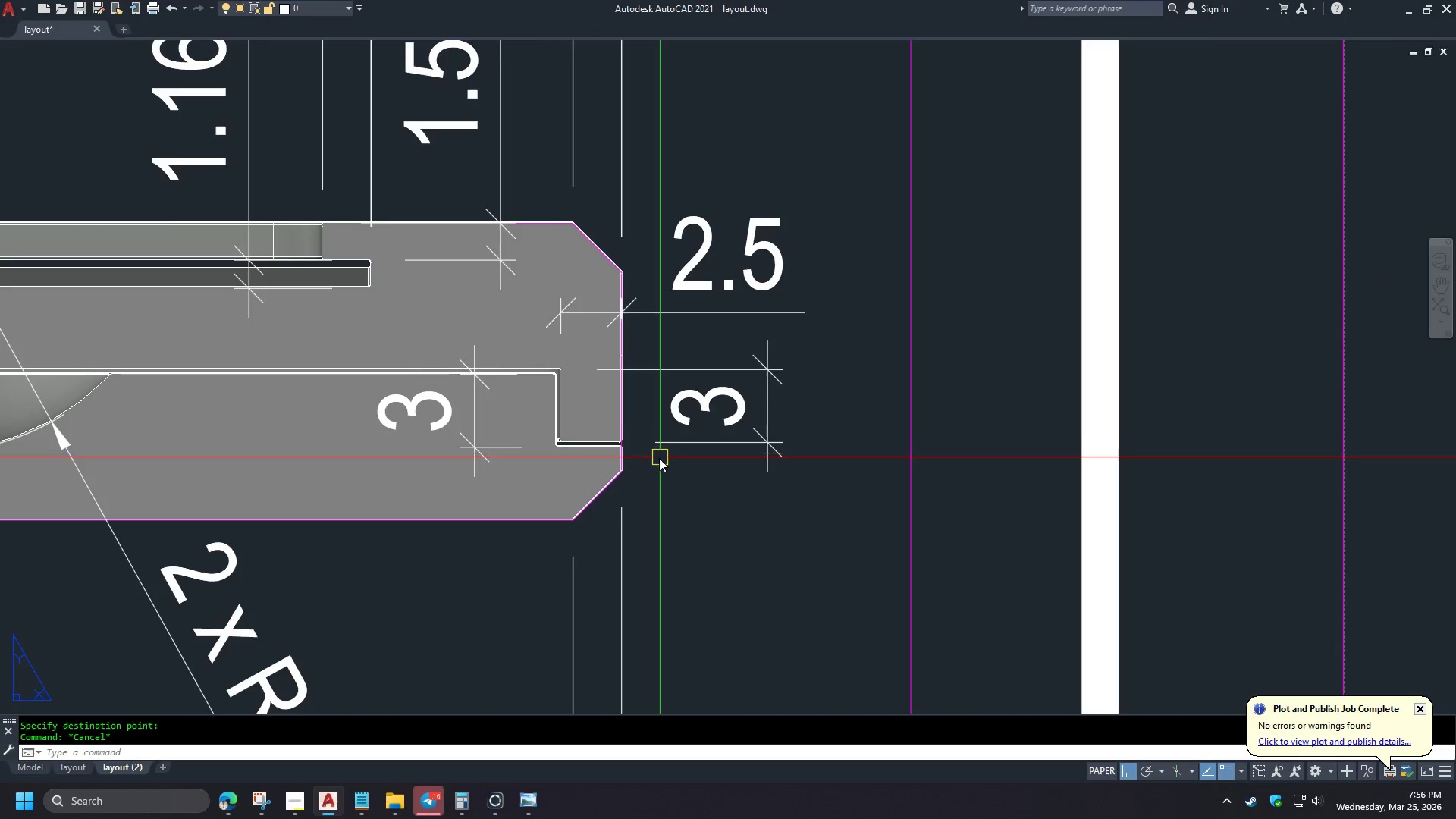 
scroll: coordinate [655, 466], scroll_direction: up, amount: 2.0
 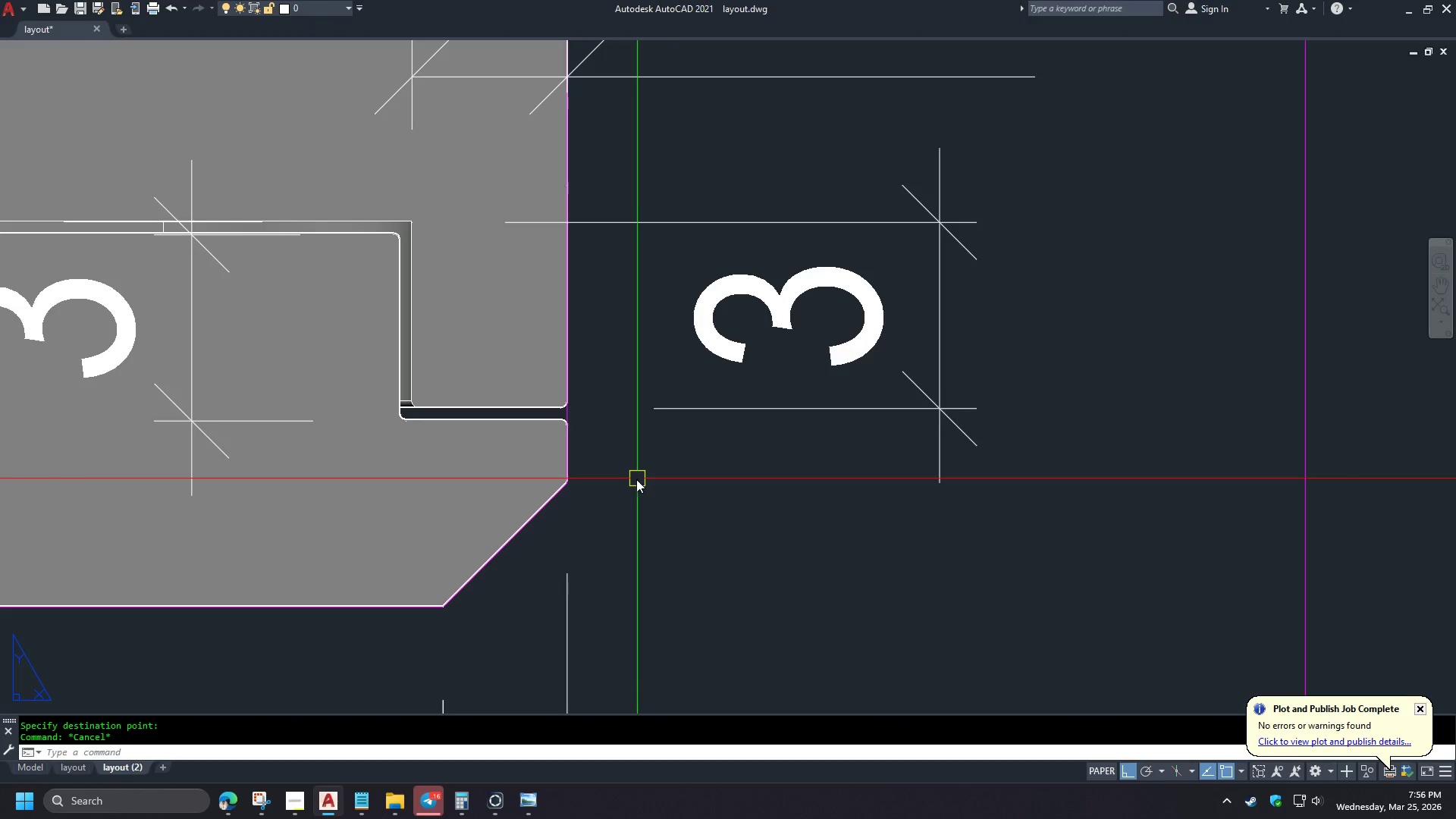 
scroll: coordinate [639, 503], scroll_direction: down, amount: 4.0
 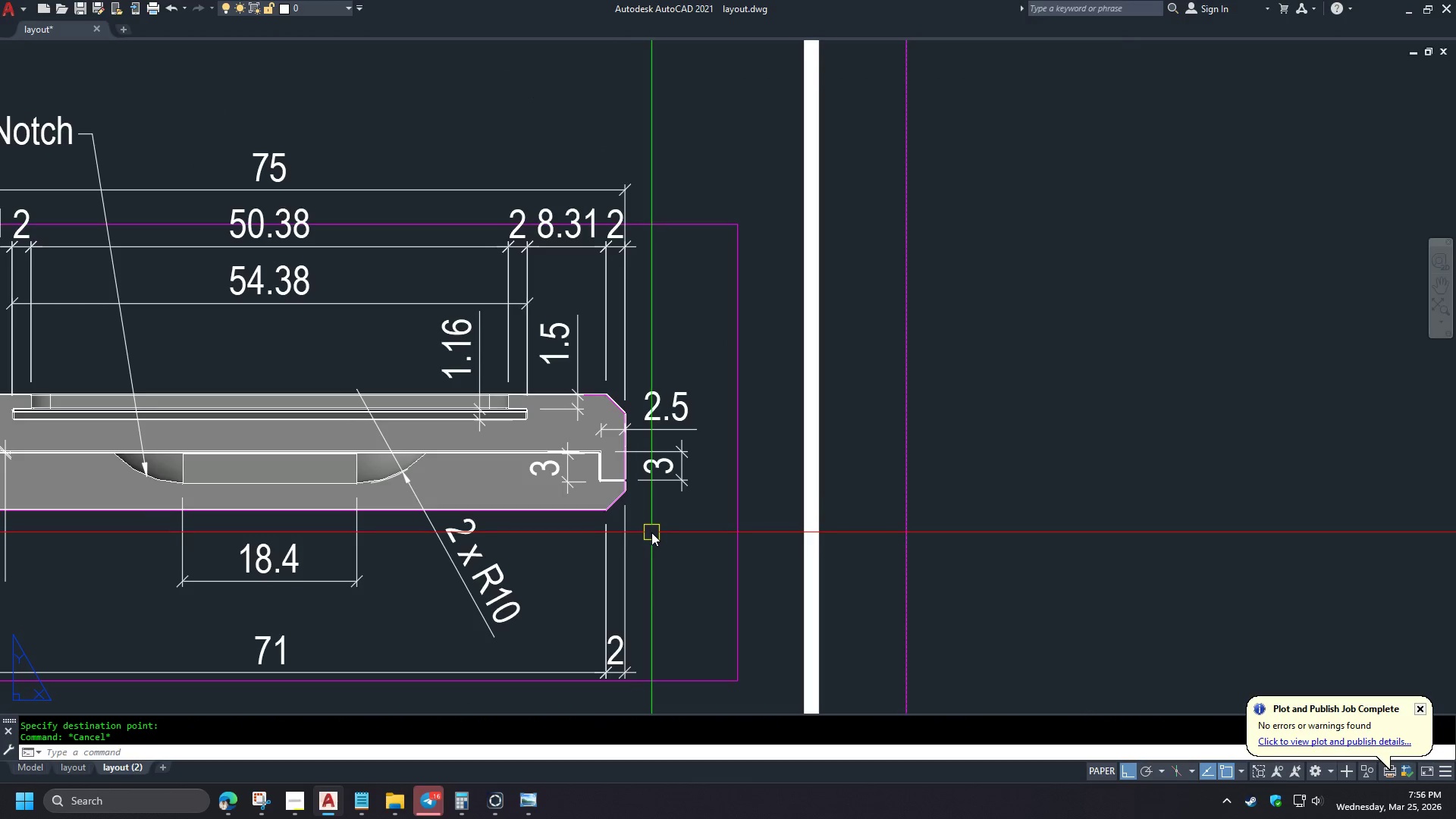 
type(dli)
 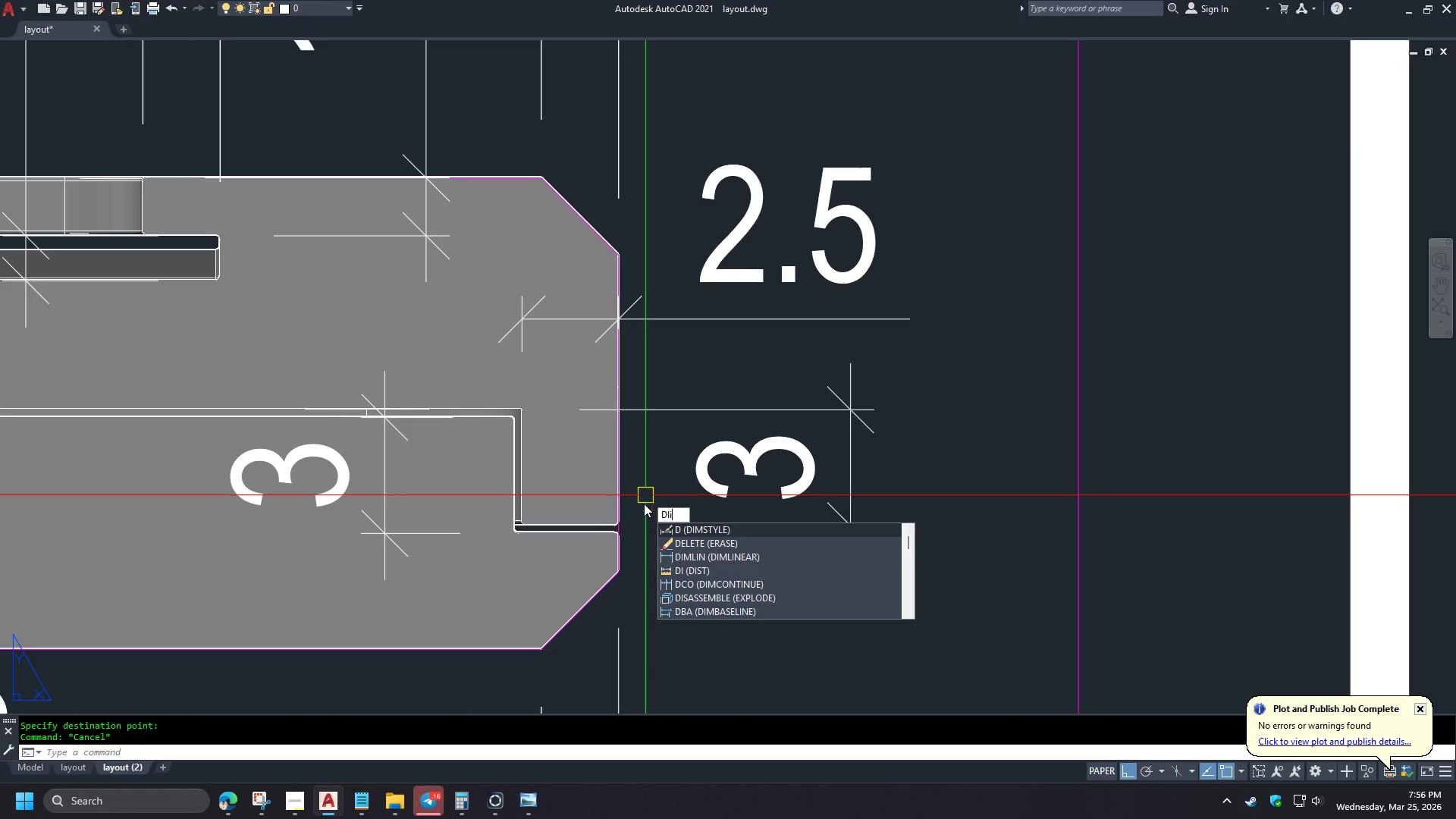 
scroll: coordinate [621, 459], scroll_direction: up, amount: 2.0
 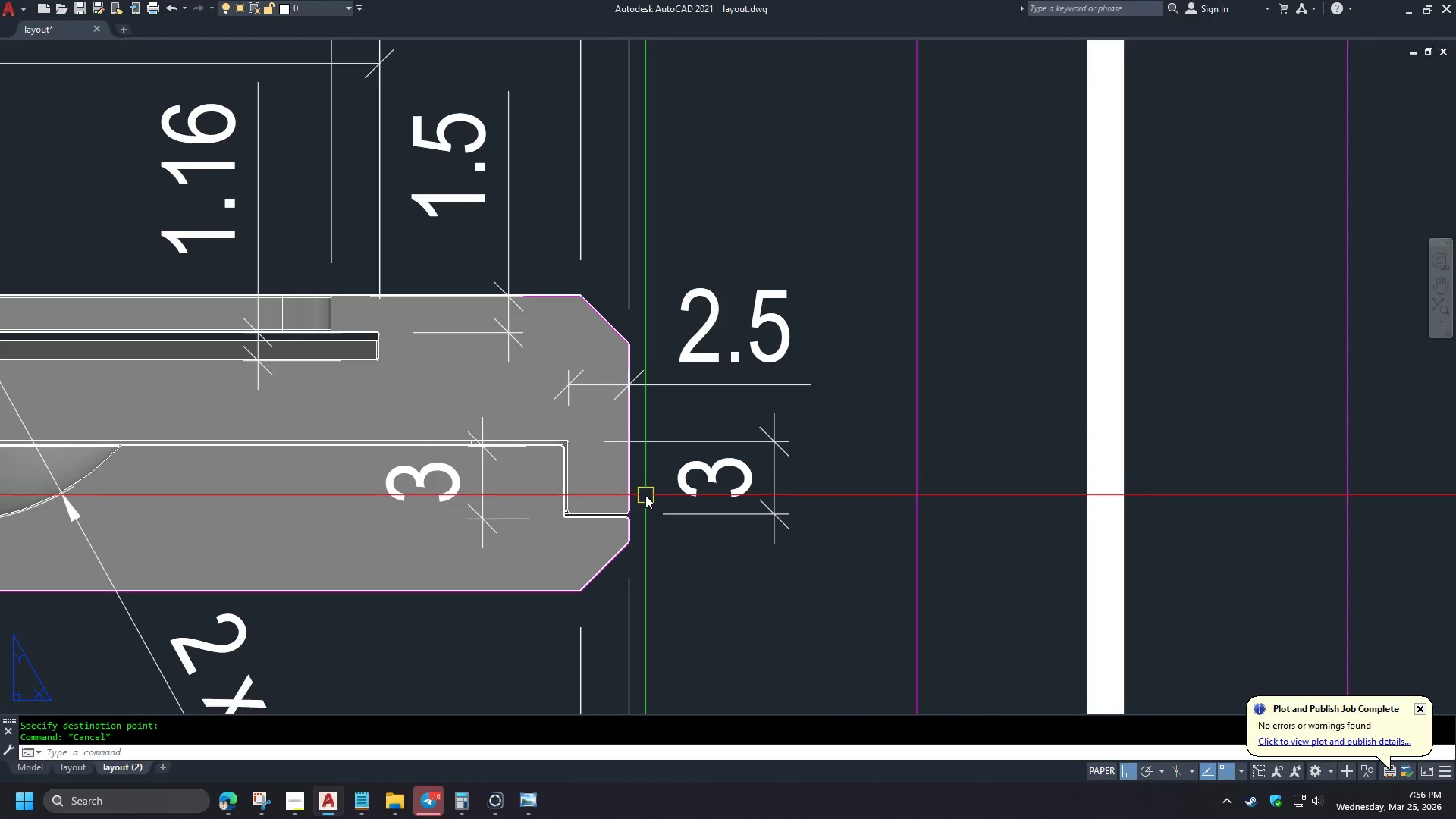 
key(Space)
 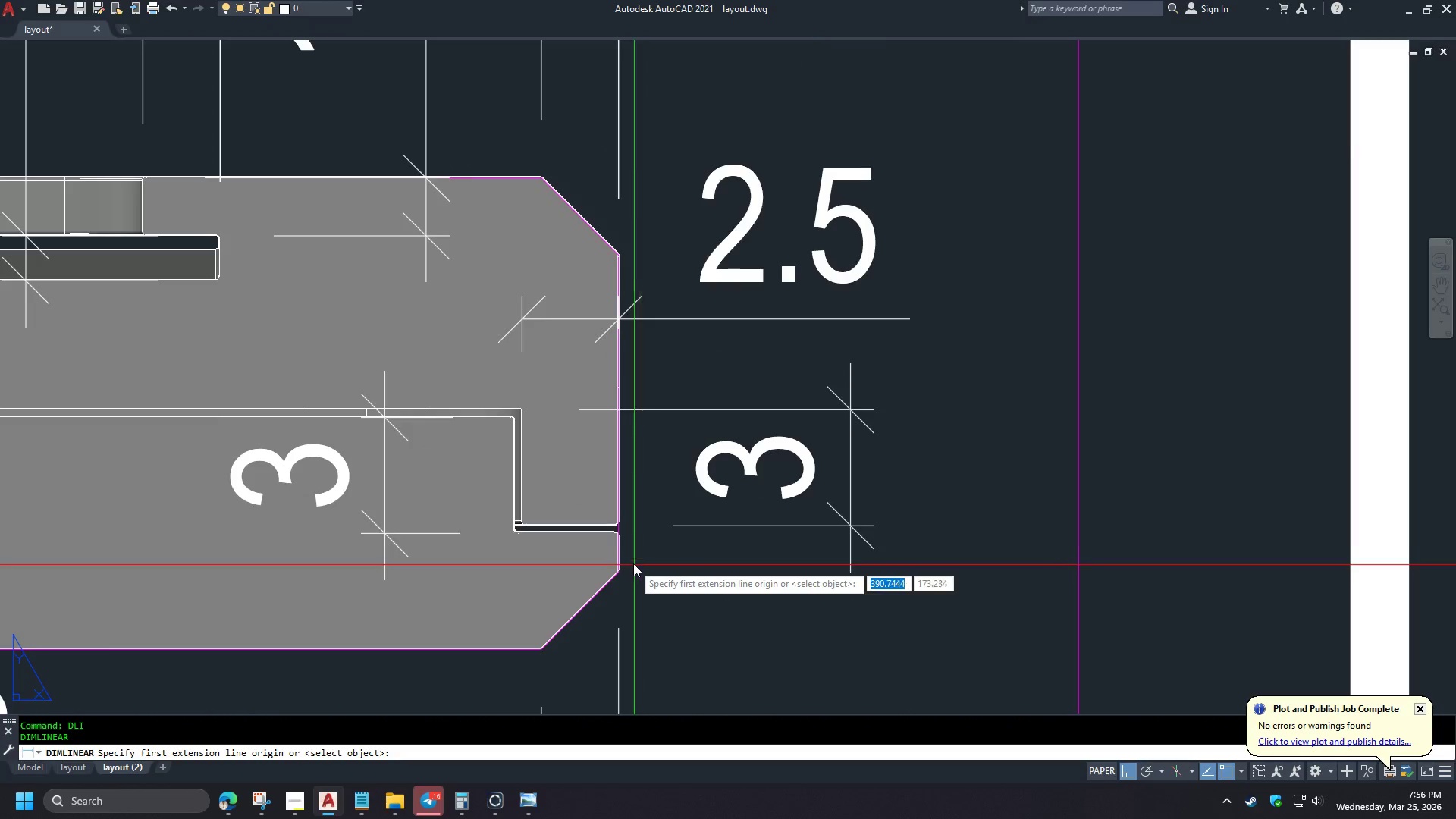 
scroll: coordinate [645, 495], scroll_direction: up, amount: 1.0
 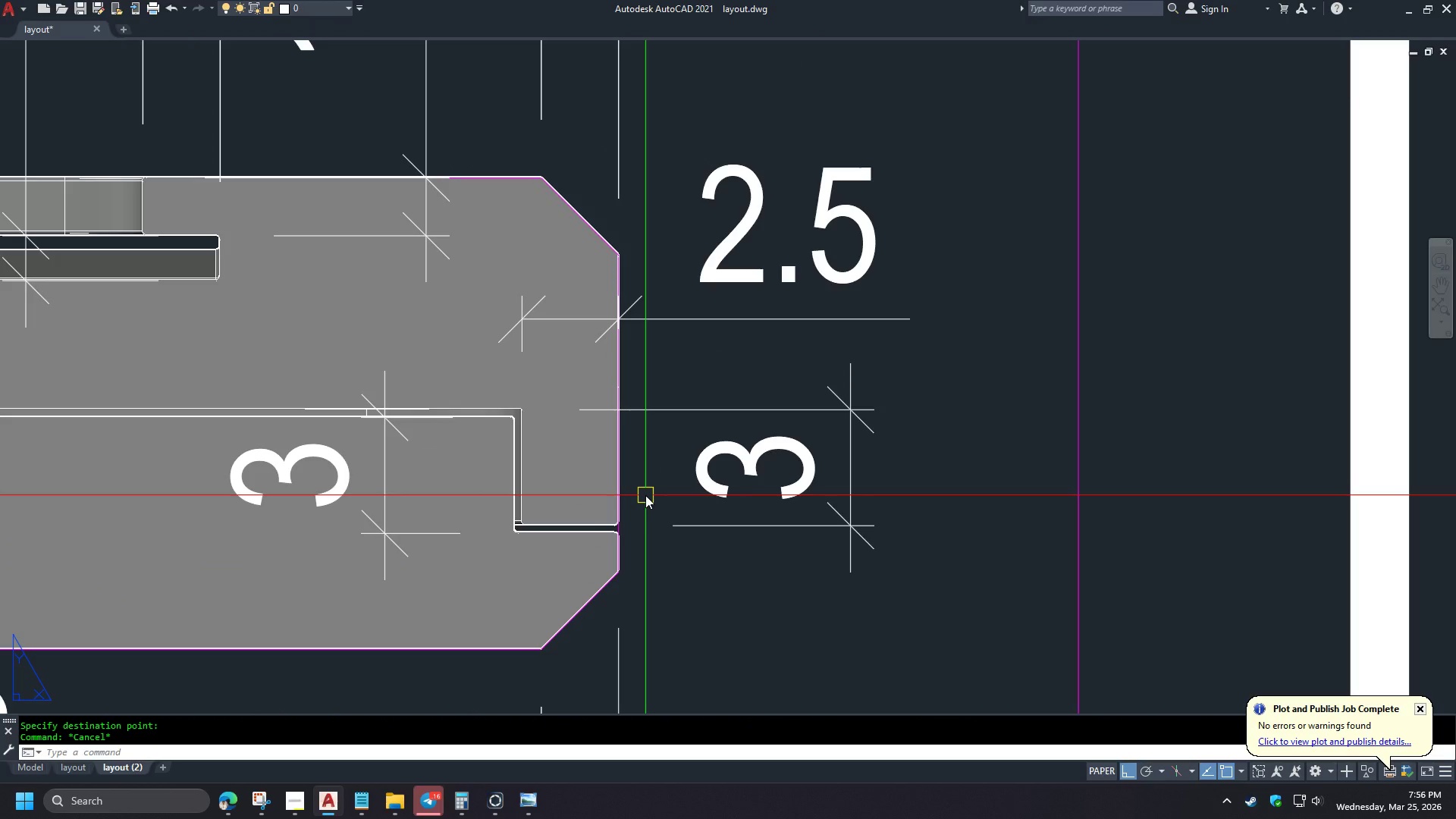 
type(end )
 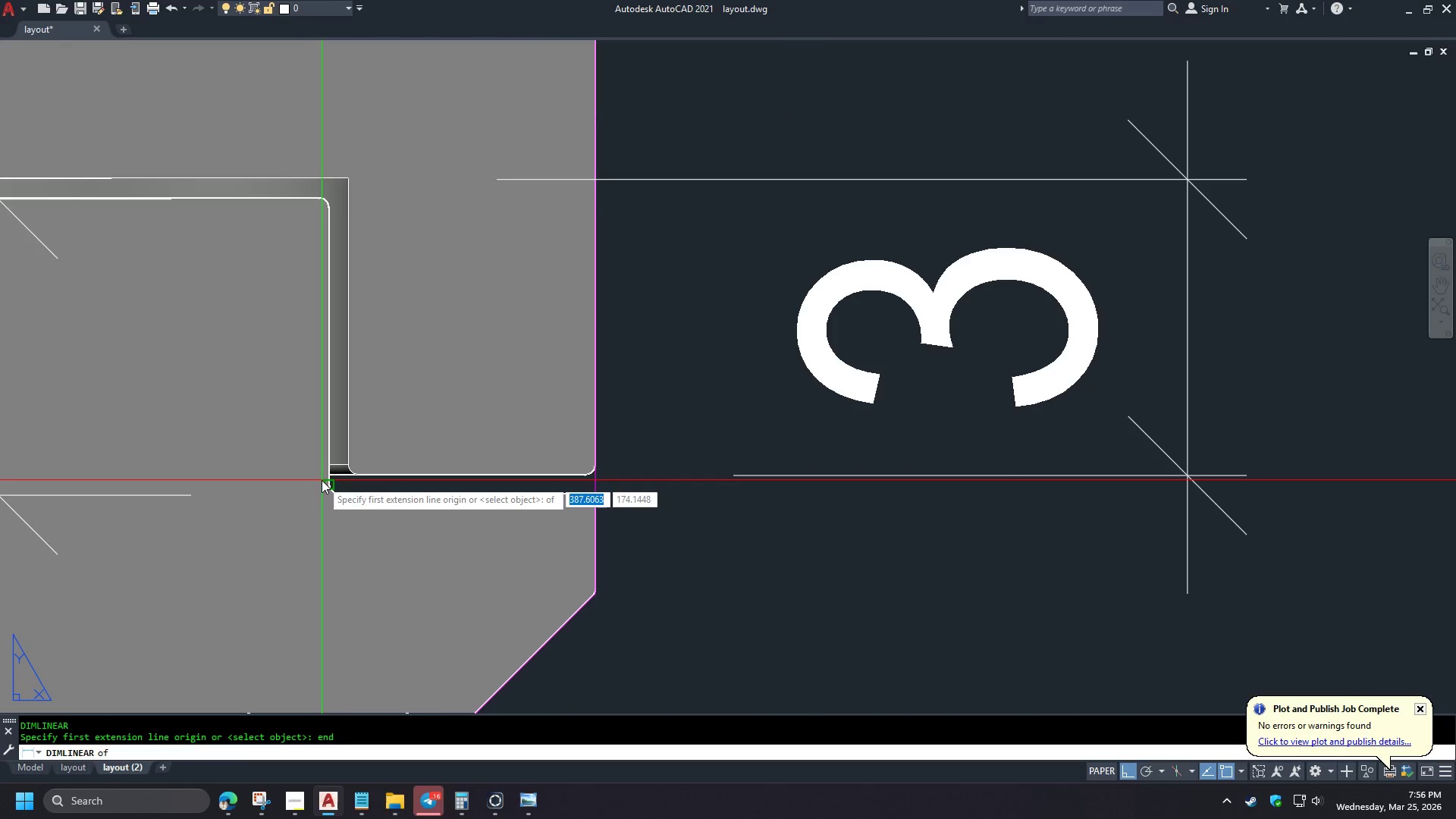 
left_click([322, 480])
 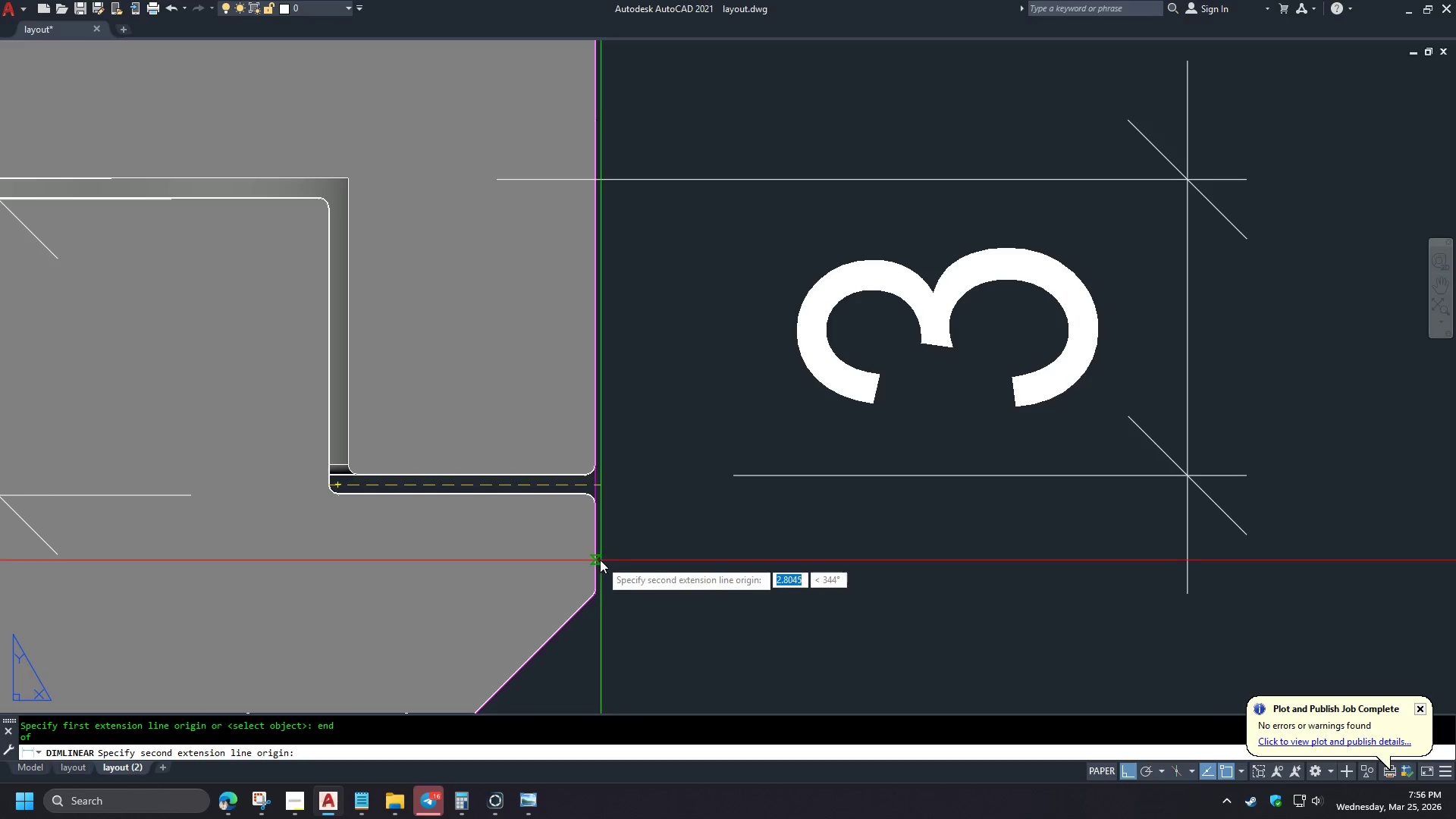 
scroll: coordinate [632, 556], scroll_direction: up, amount: 2.0
 